 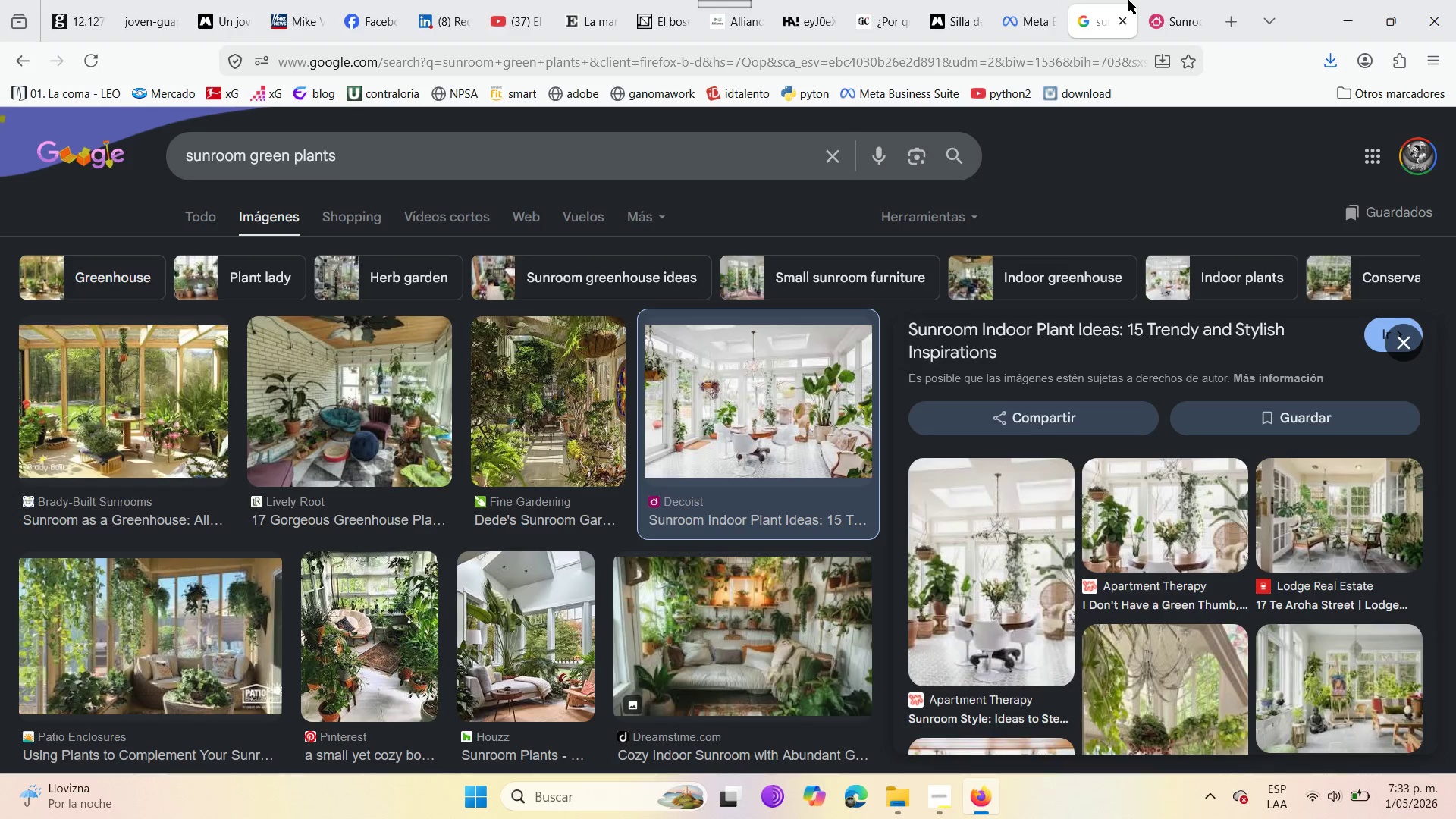 
left_click([1169, 0])
 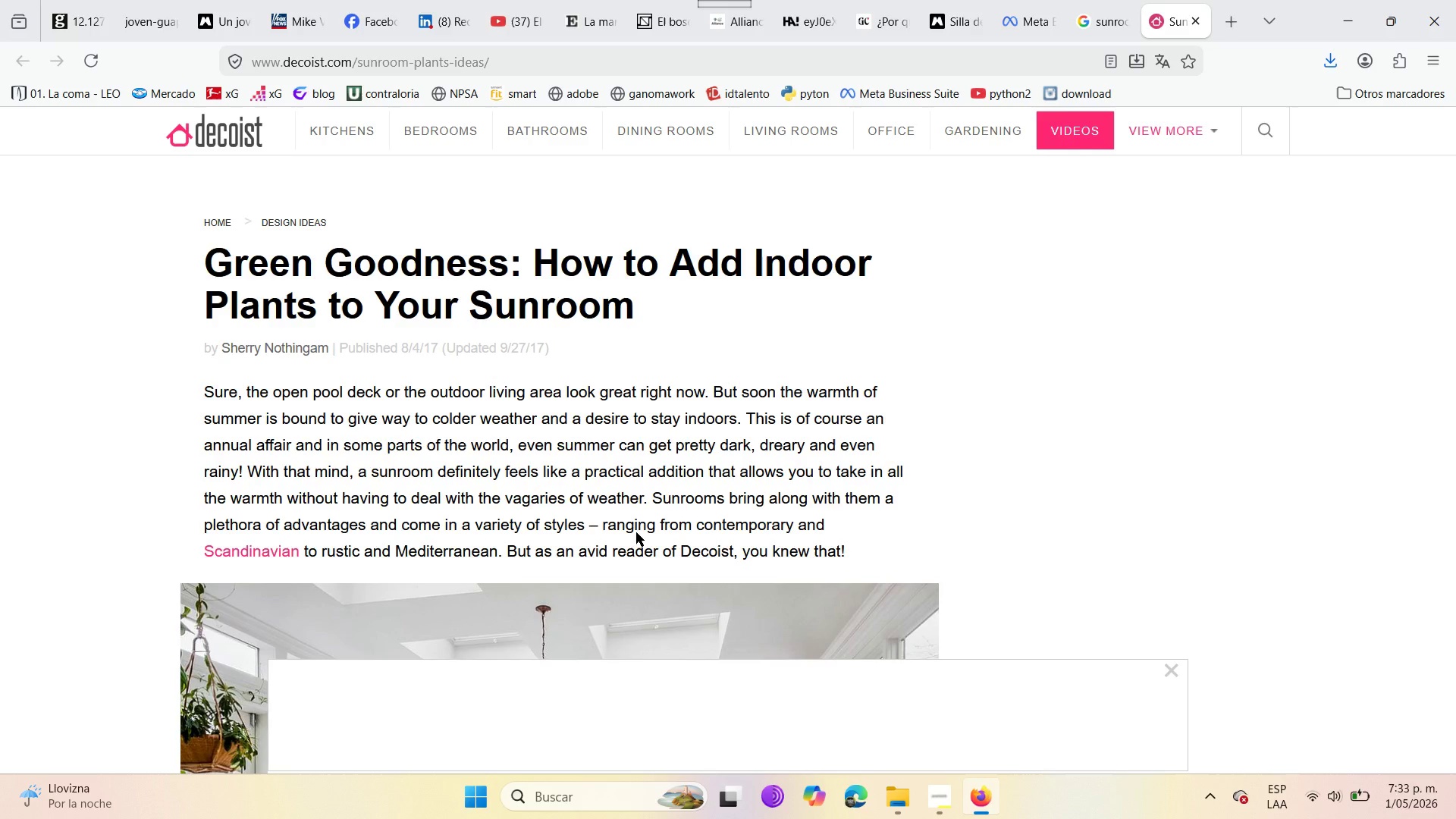 
scroll: coordinate [636, 532], scroll_direction: down, amount: 4.0
 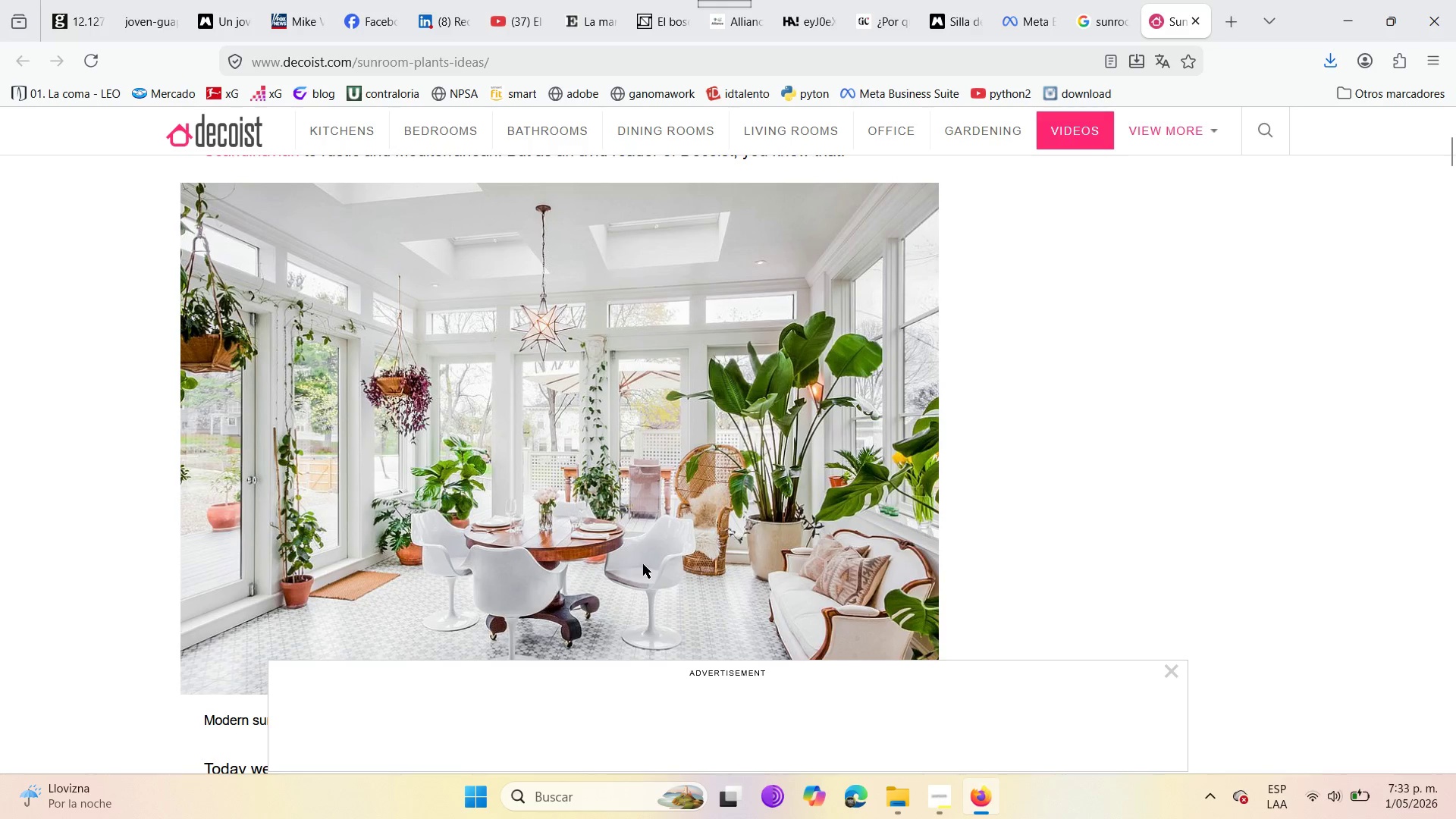 
wait(5.81)
 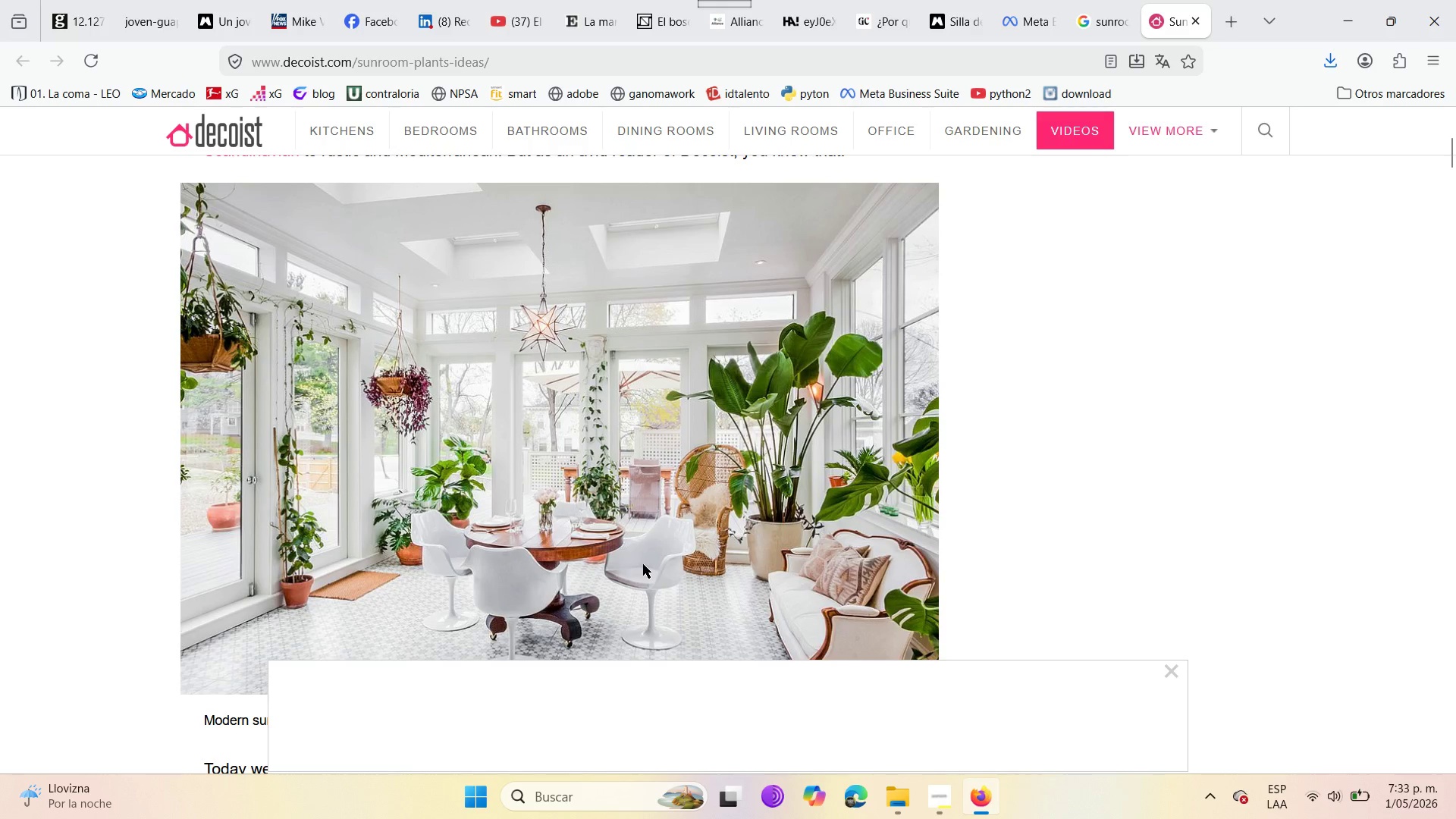 
scroll: coordinate [486, 383], scroll_direction: down, amount: 18.0
 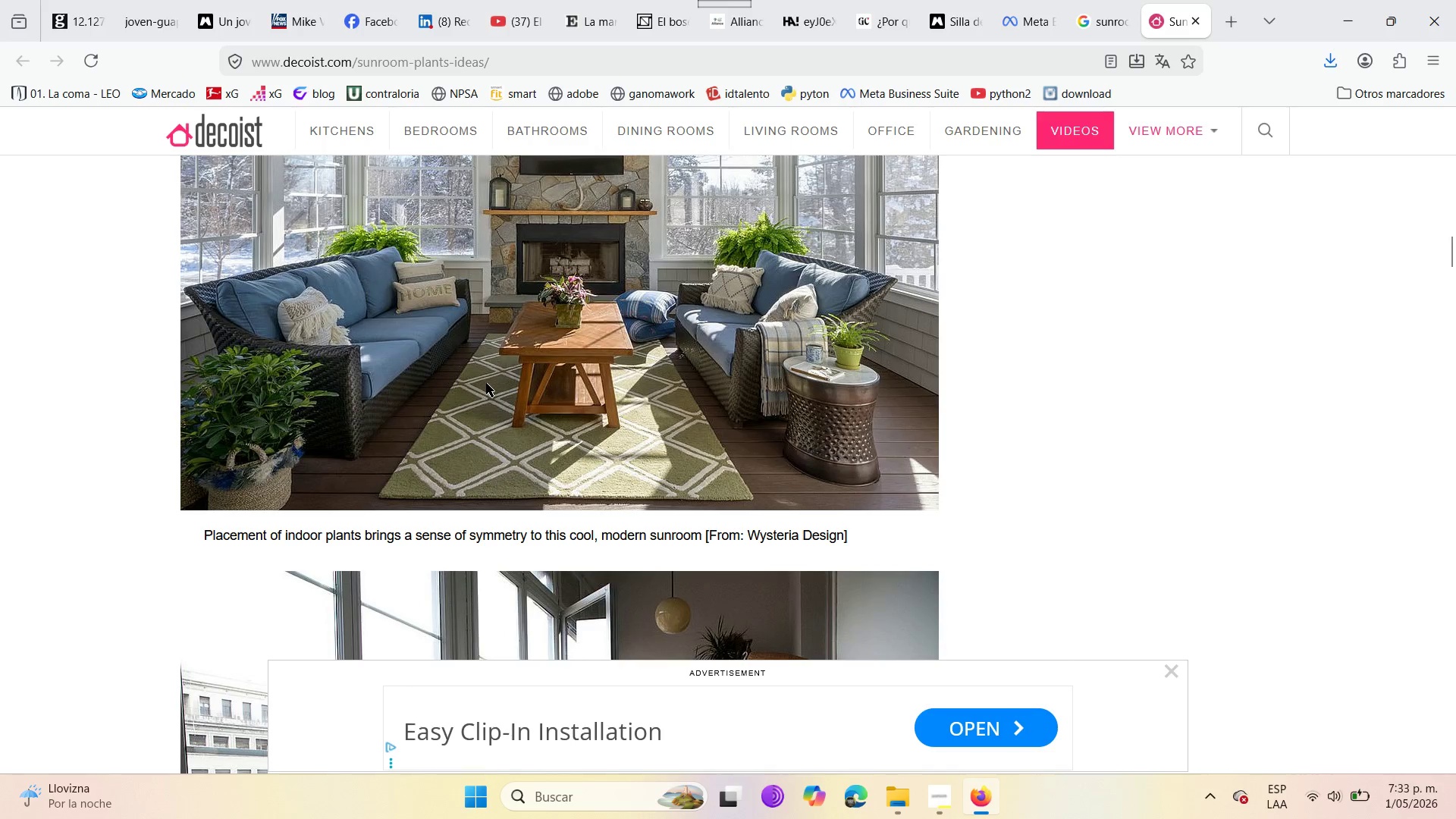 
scroll: coordinate [486, 383], scroll_direction: up, amount: 3.0
 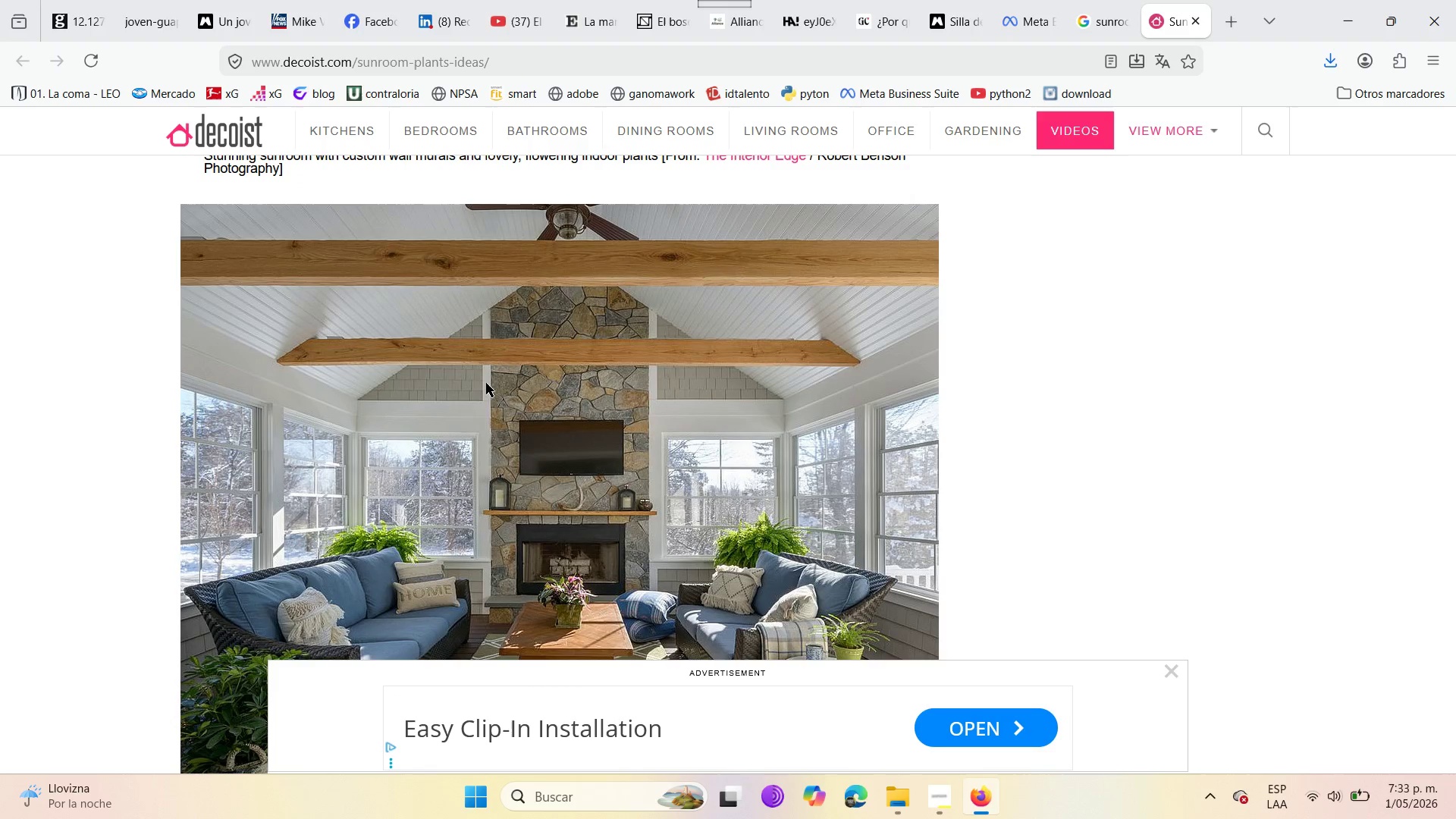 
scroll: coordinate [486, 383], scroll_direction: down, amount: 5.0
 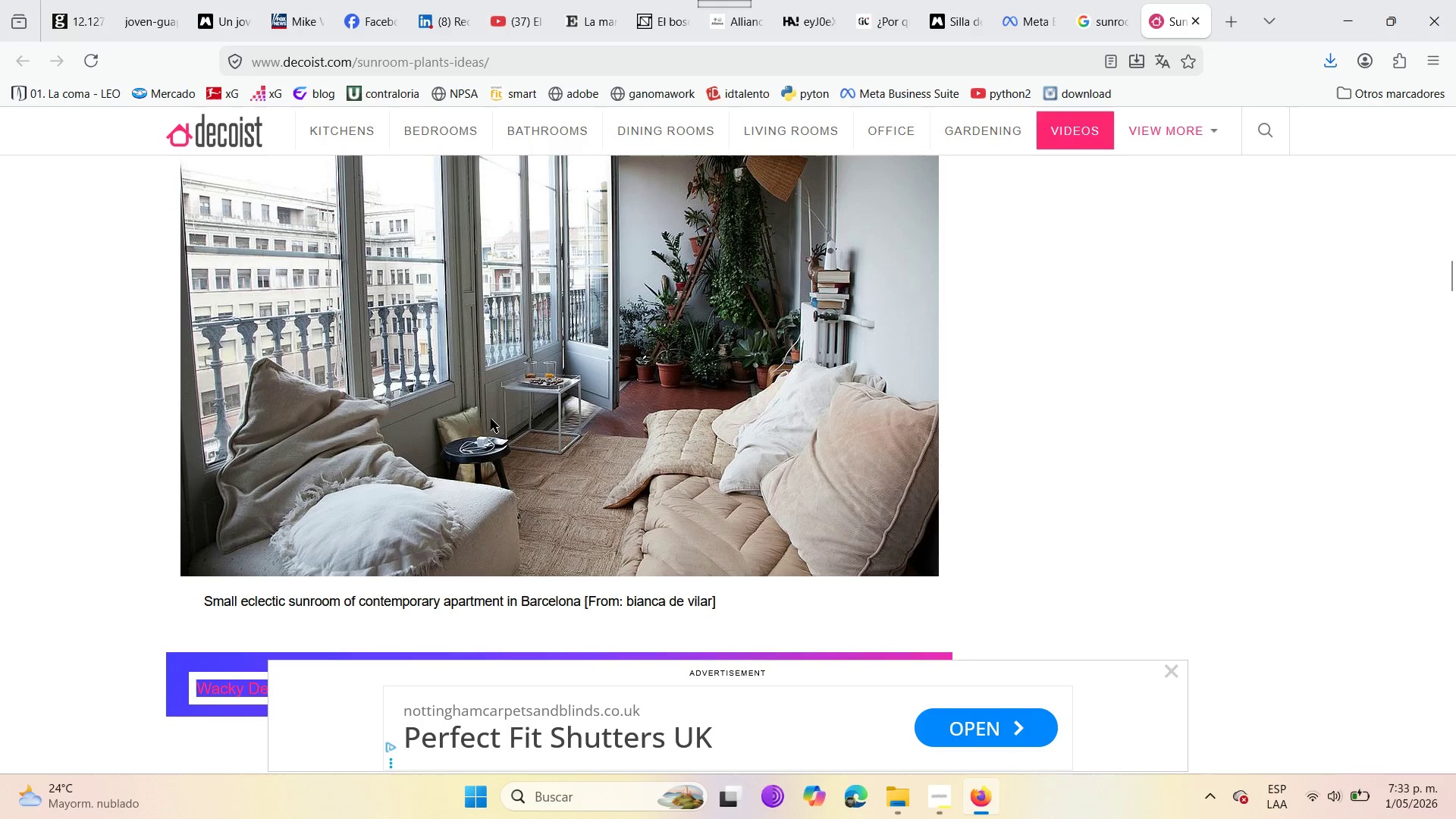 
wait(9.15)
 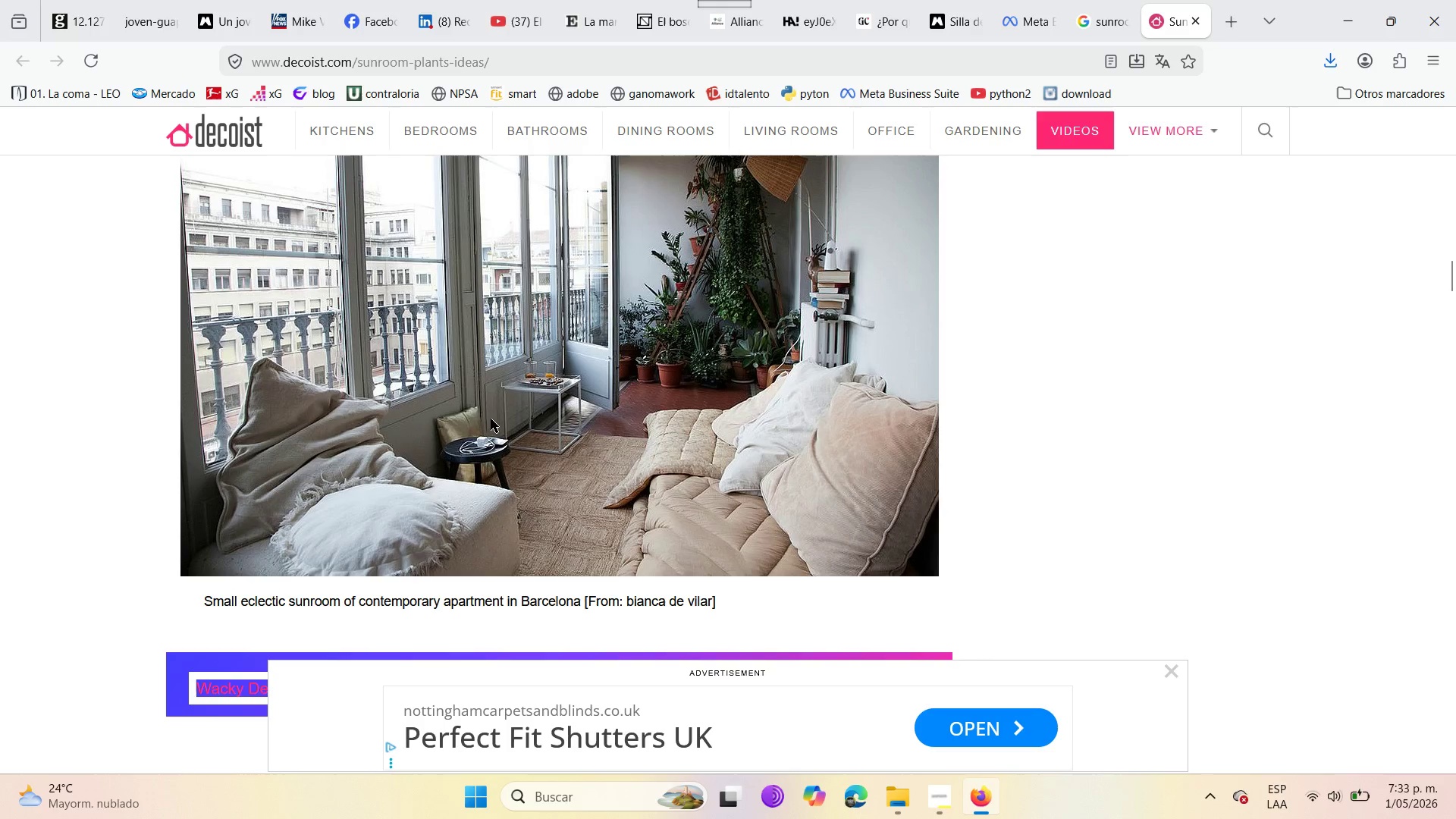 
scroll: coordinate [491, 419], scroll_direction: down, amount: 8.0
 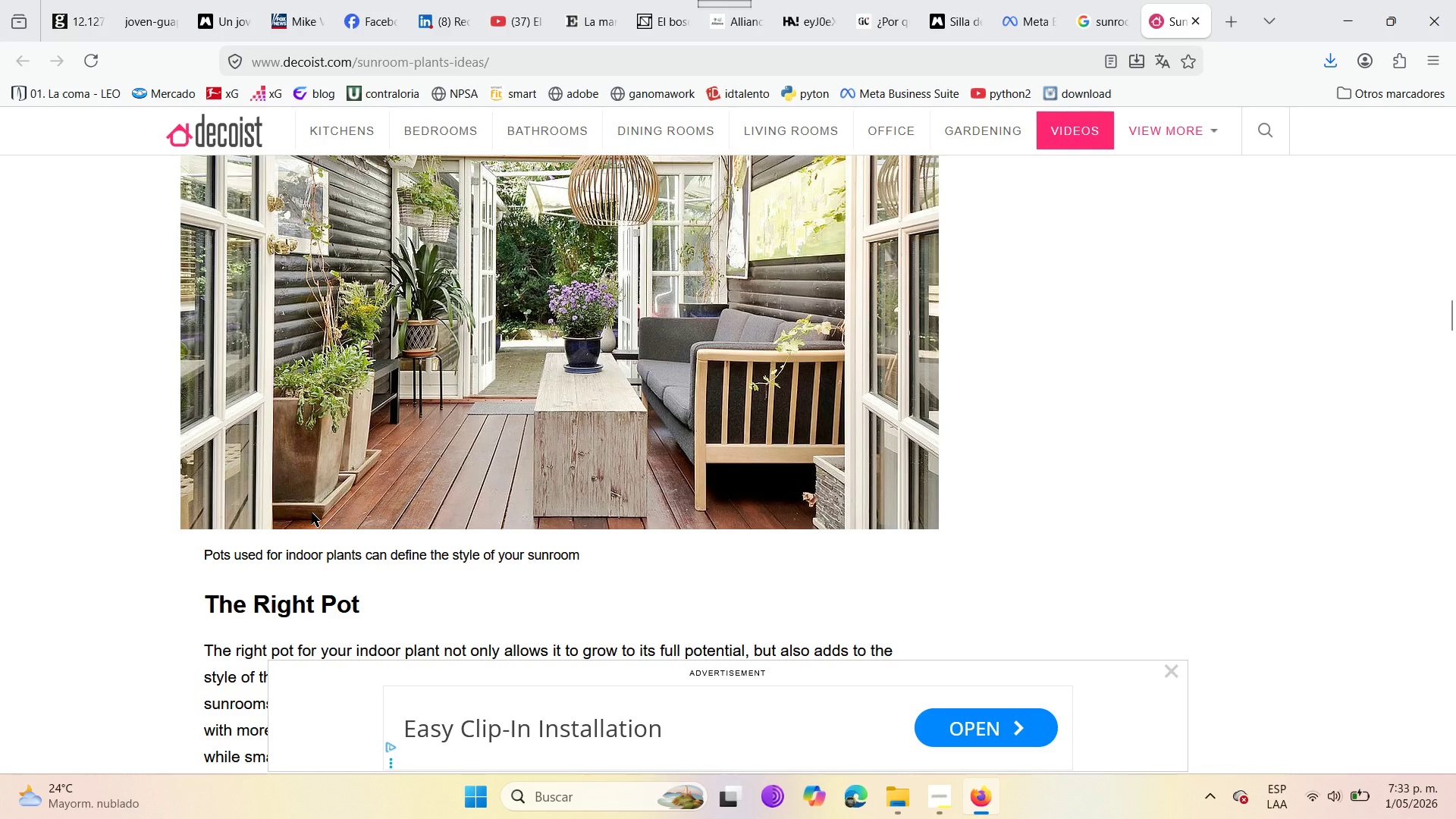 
scroll: coordinate [287, 481], scroll_direction: up, amount: 2.0
 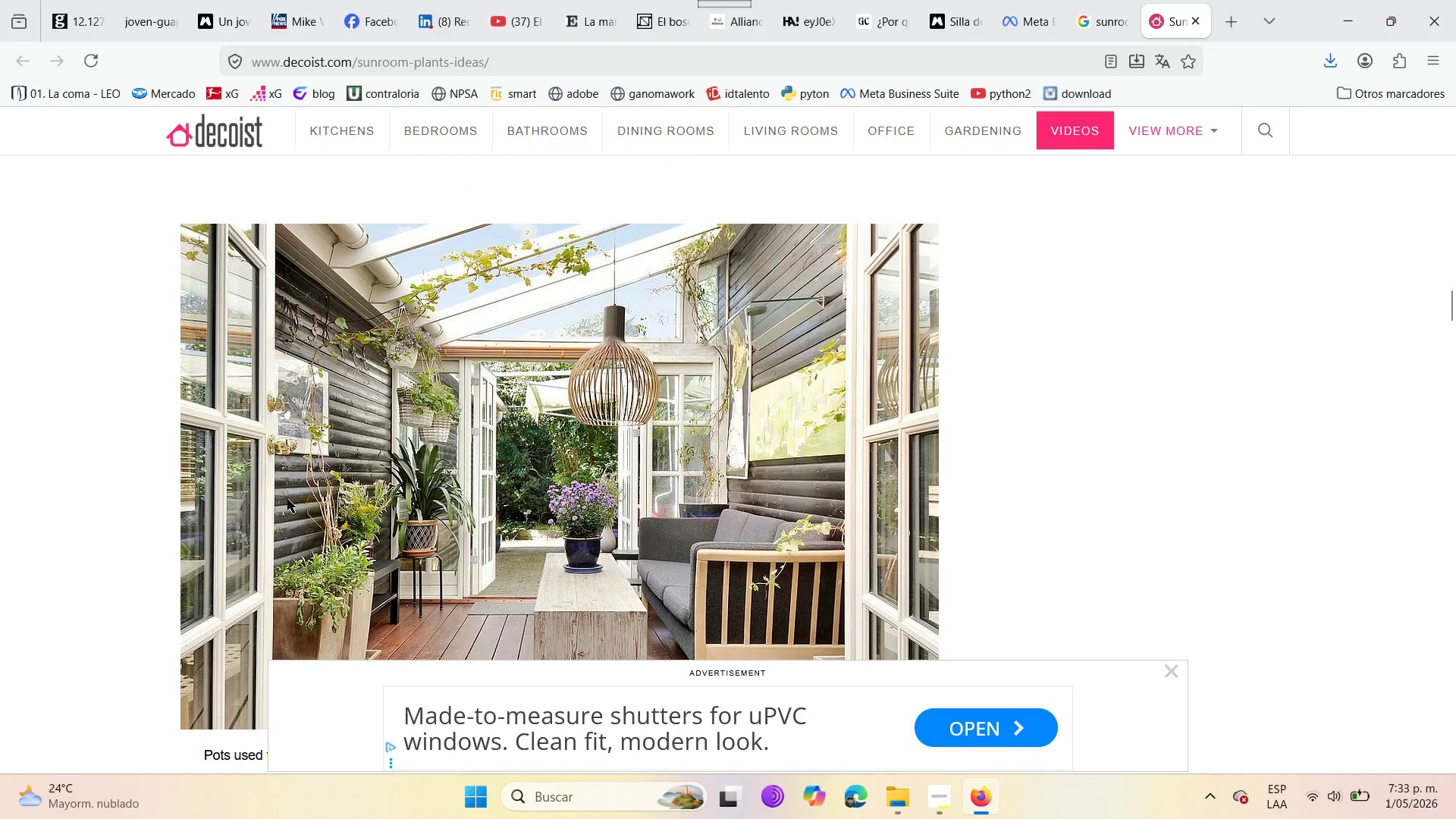 
scroll: coordinate [287, 499], scroll_direction: down, amount: 1.0
 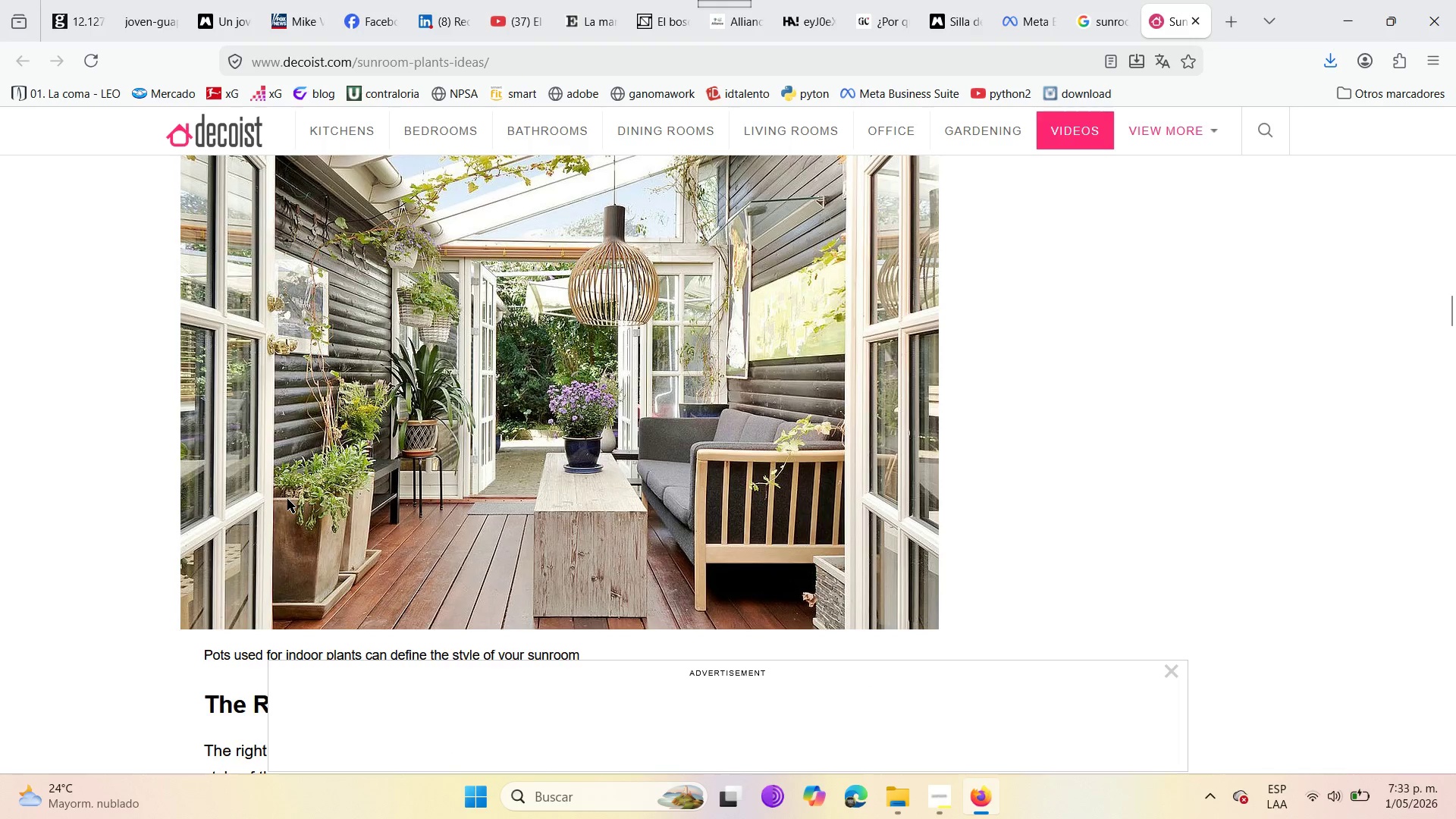 
scroll: coordinate [287, 499], scroll_direction: none, amount: 0.0
 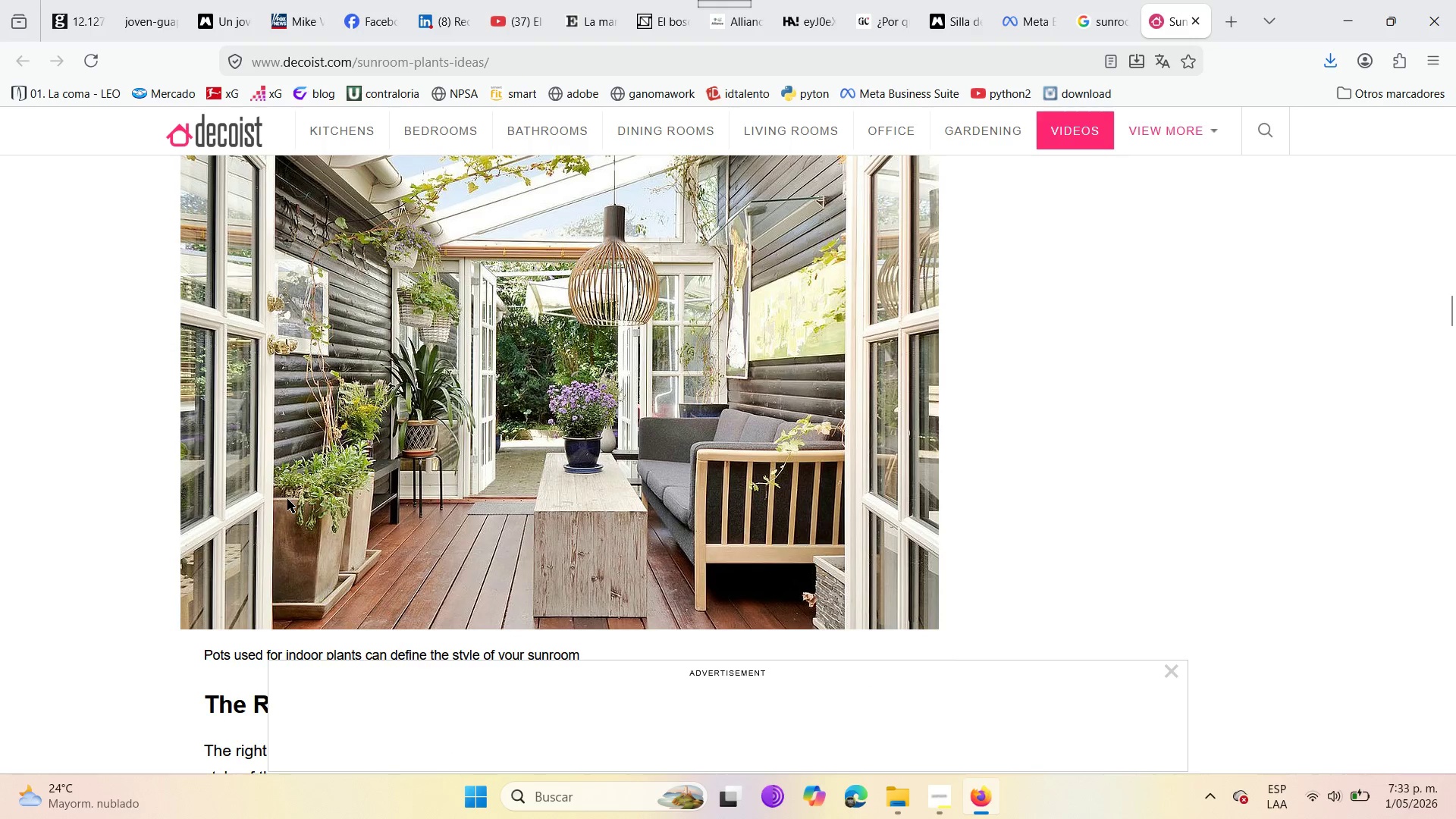 
scroll: coordinate [287, 499], scroll_direction: up, amount: 1.0
 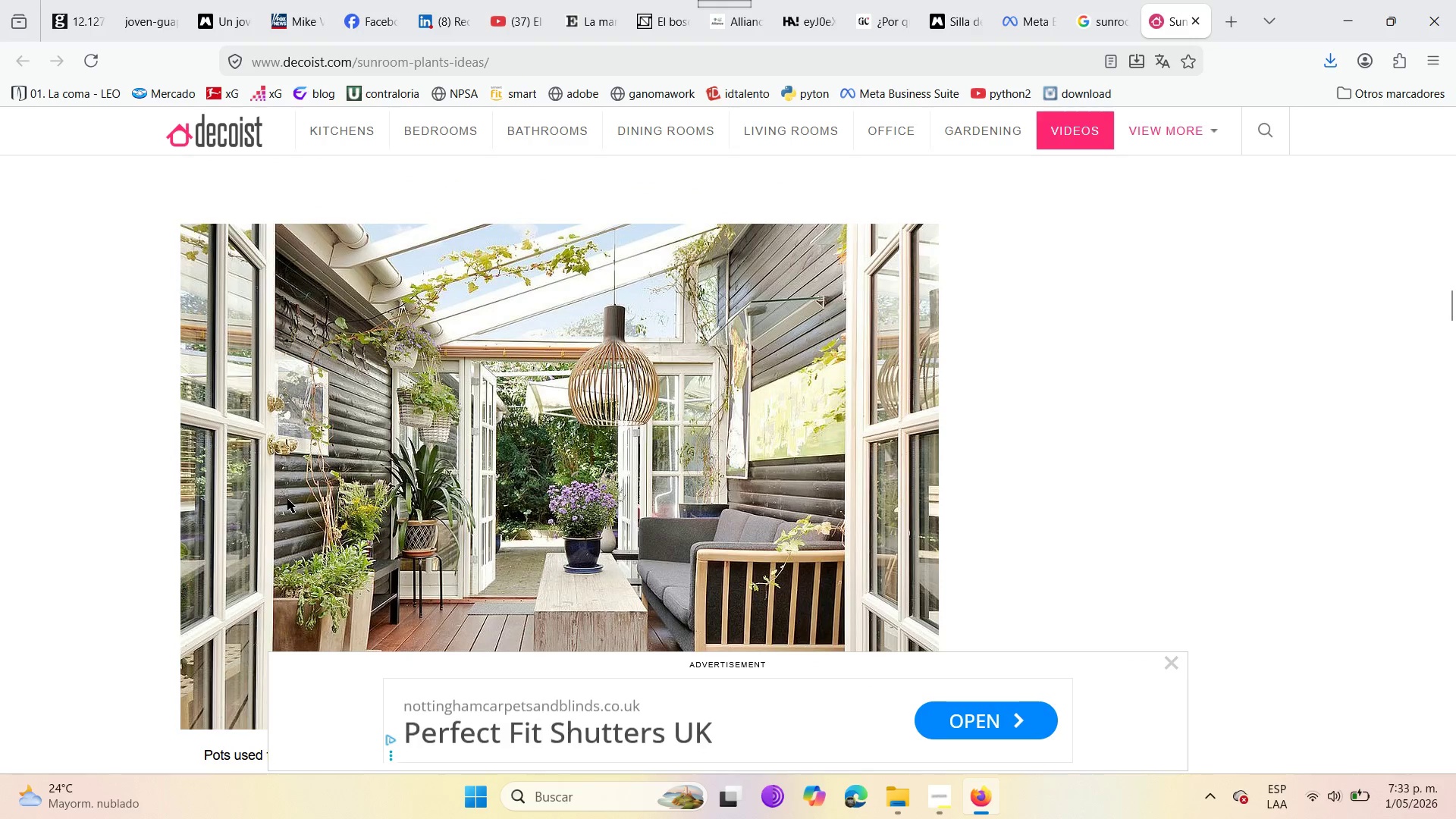 
scroll: coordinate [287, 499], scroll_direction: down, amount: 9.0
 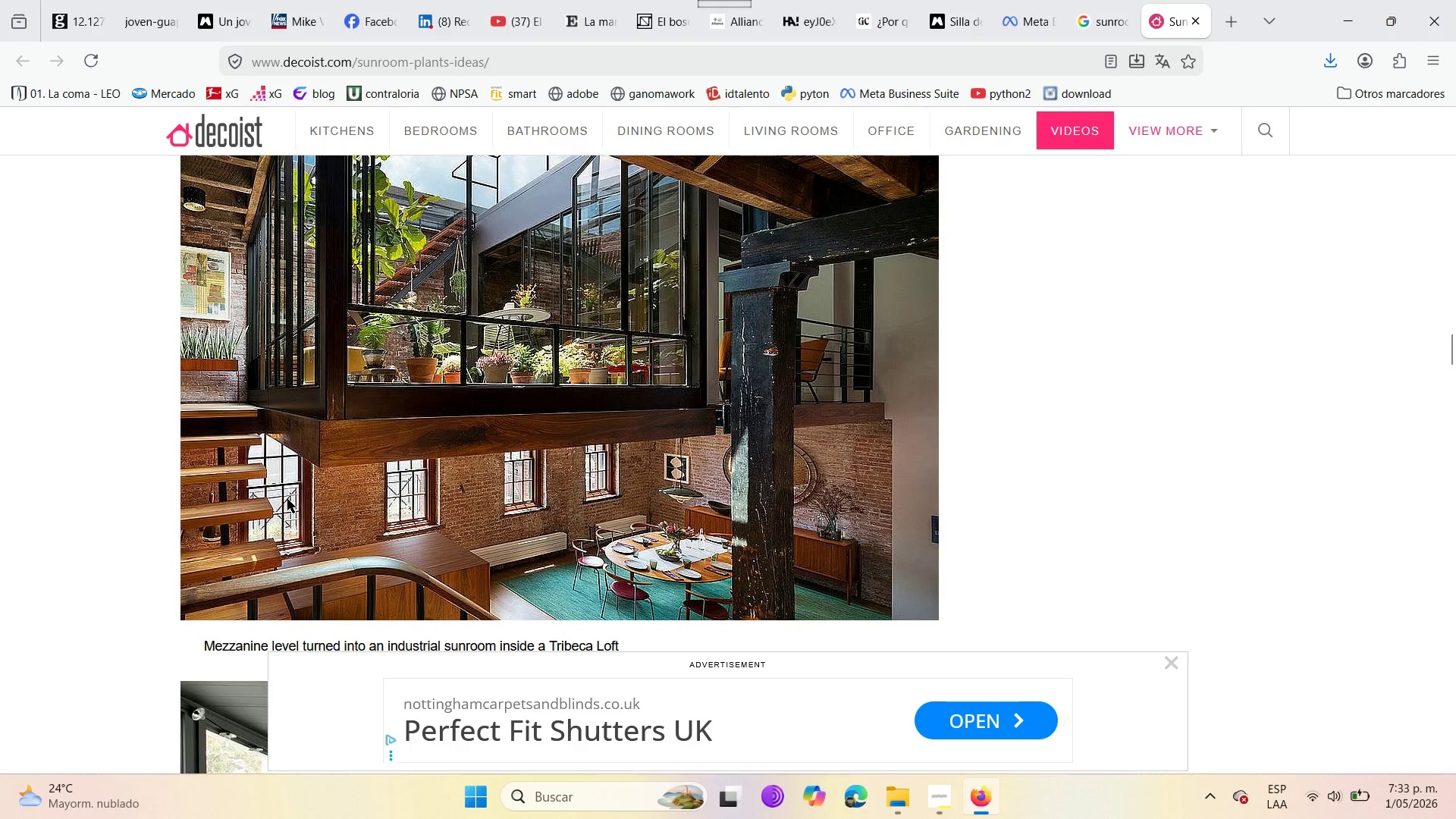 
scroll: coordinate [287, 499], scroll_direction: up, amount: 2.0
 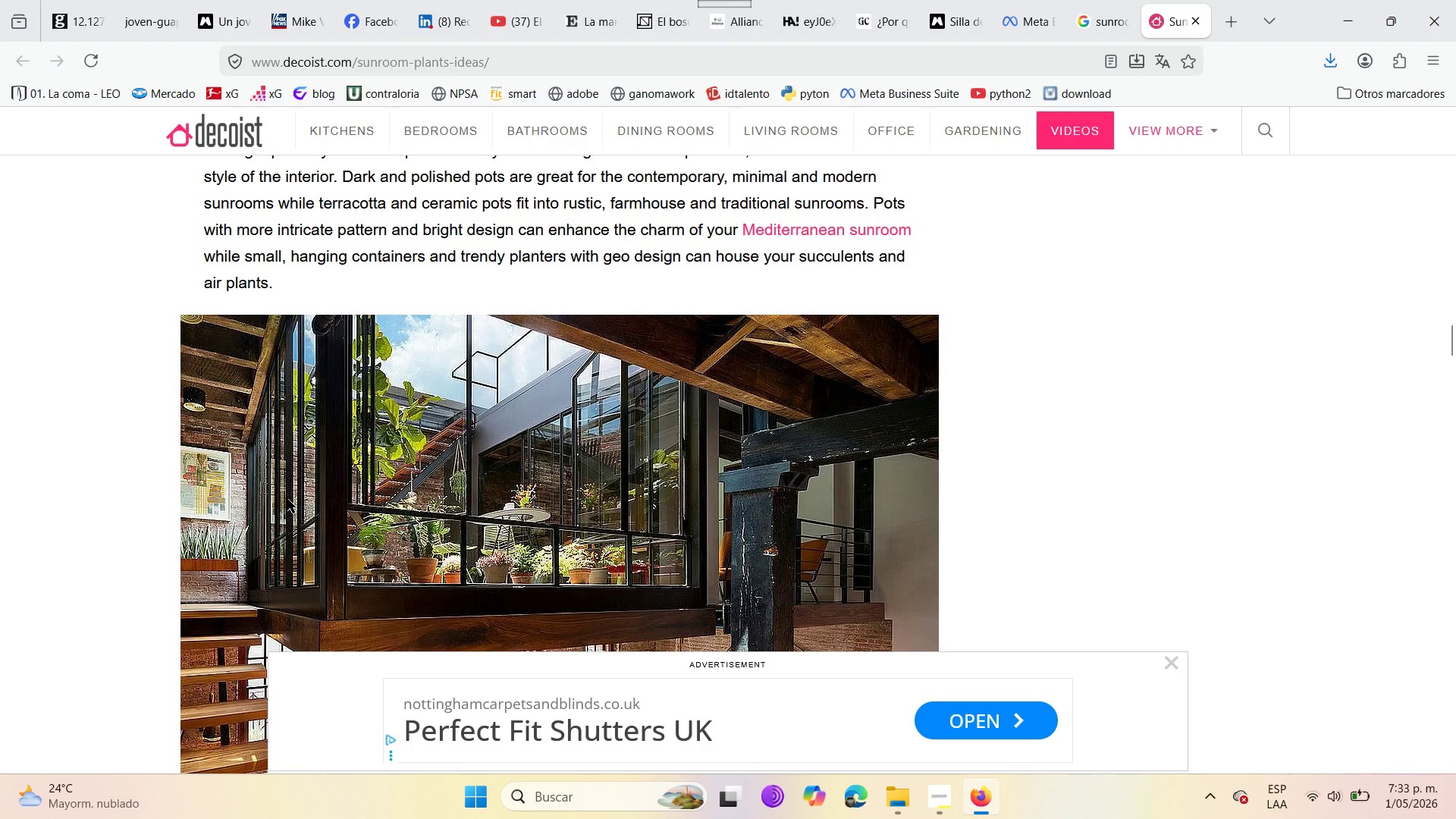 
scroll: coordinate [287, 499], scroll_direction: down, amount: 5.0
 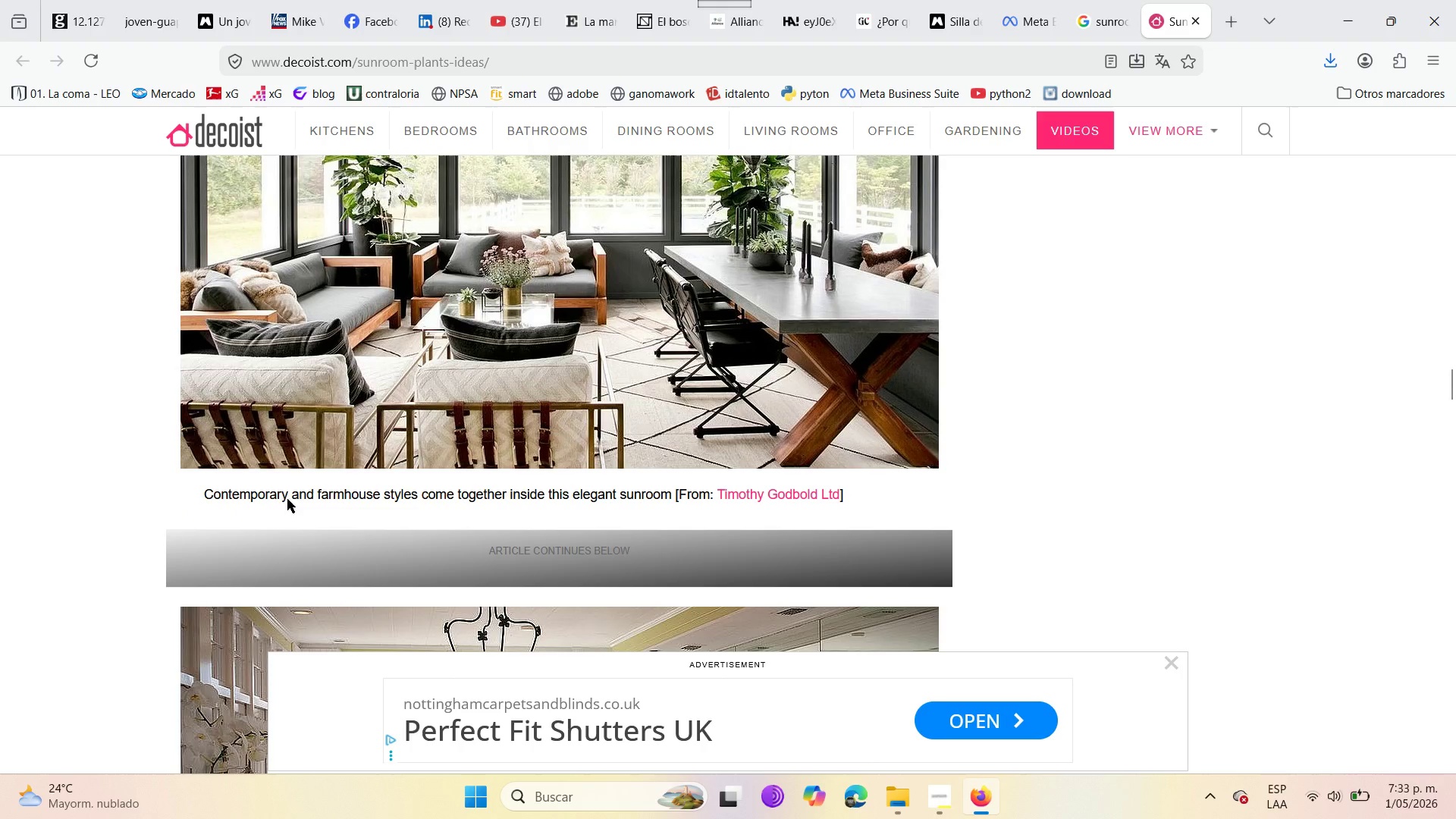 
scroll: coordinate [288, 500], scroll_direction: up, amount: 5.0
 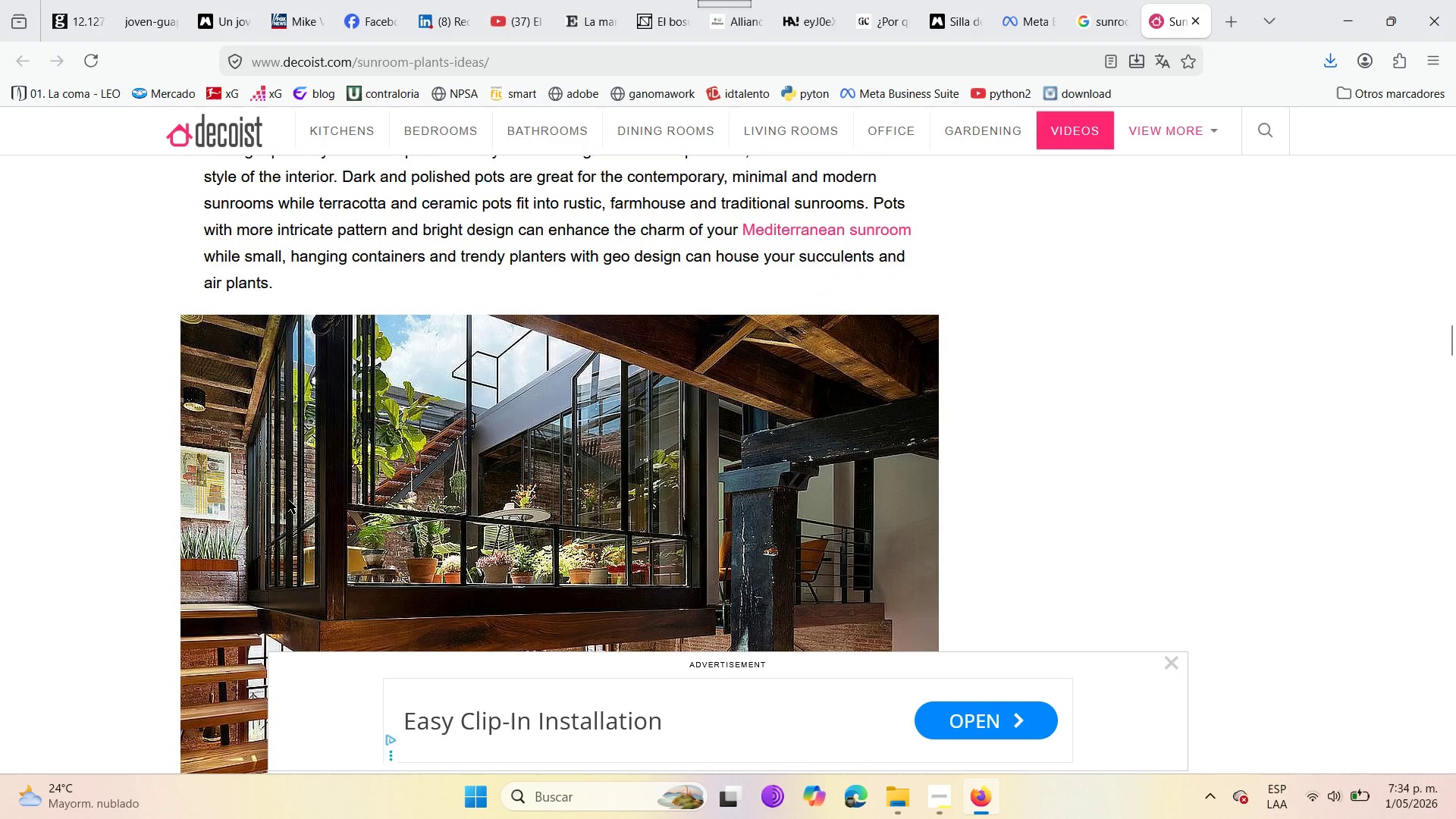 
scroll: coordinate [288, 500], scroll_direction: down, amount: 11.0
 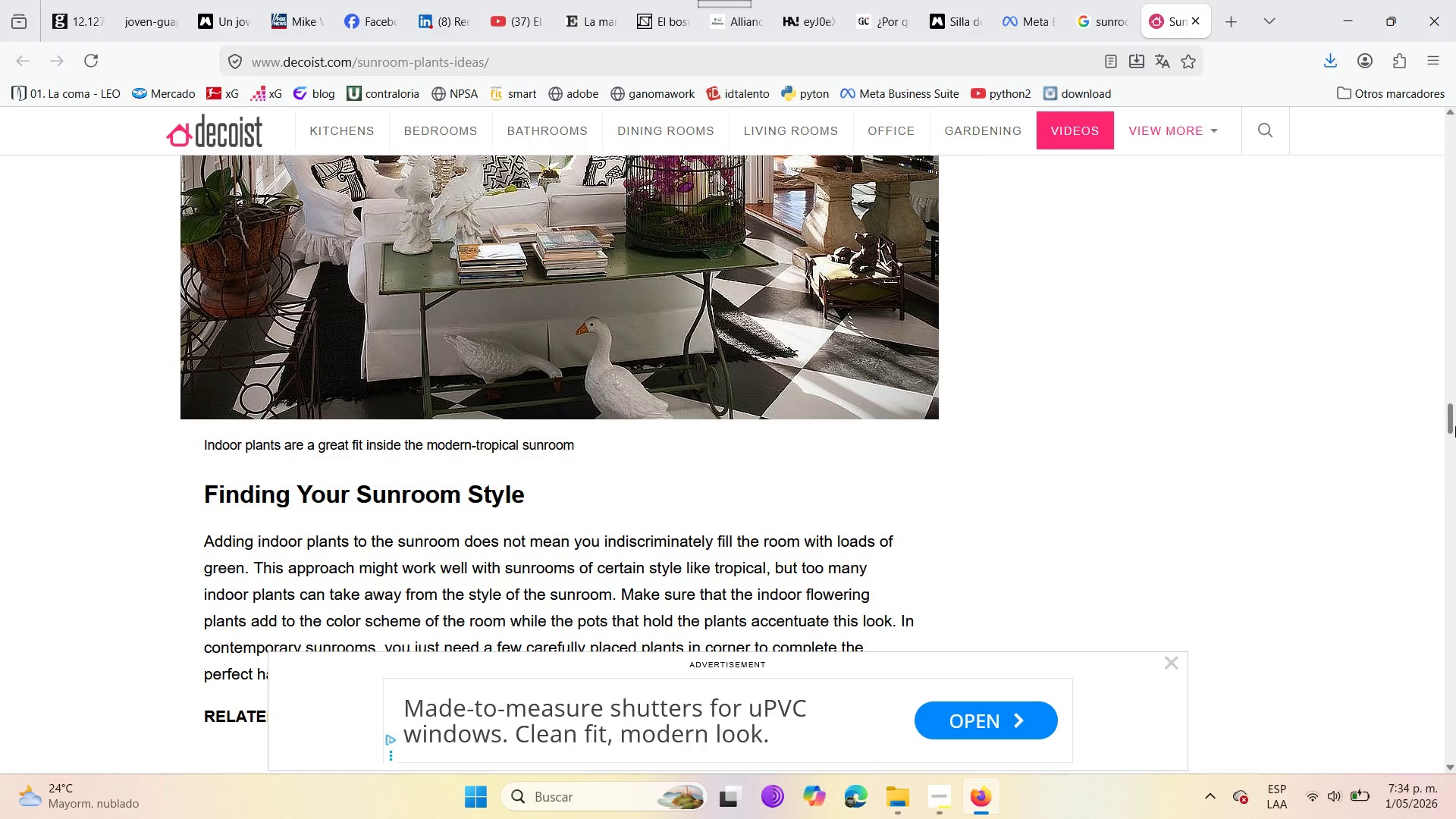 
left_click_drag(start_coordinate=[1454, 419], to_coordinate=[1370, 328])
 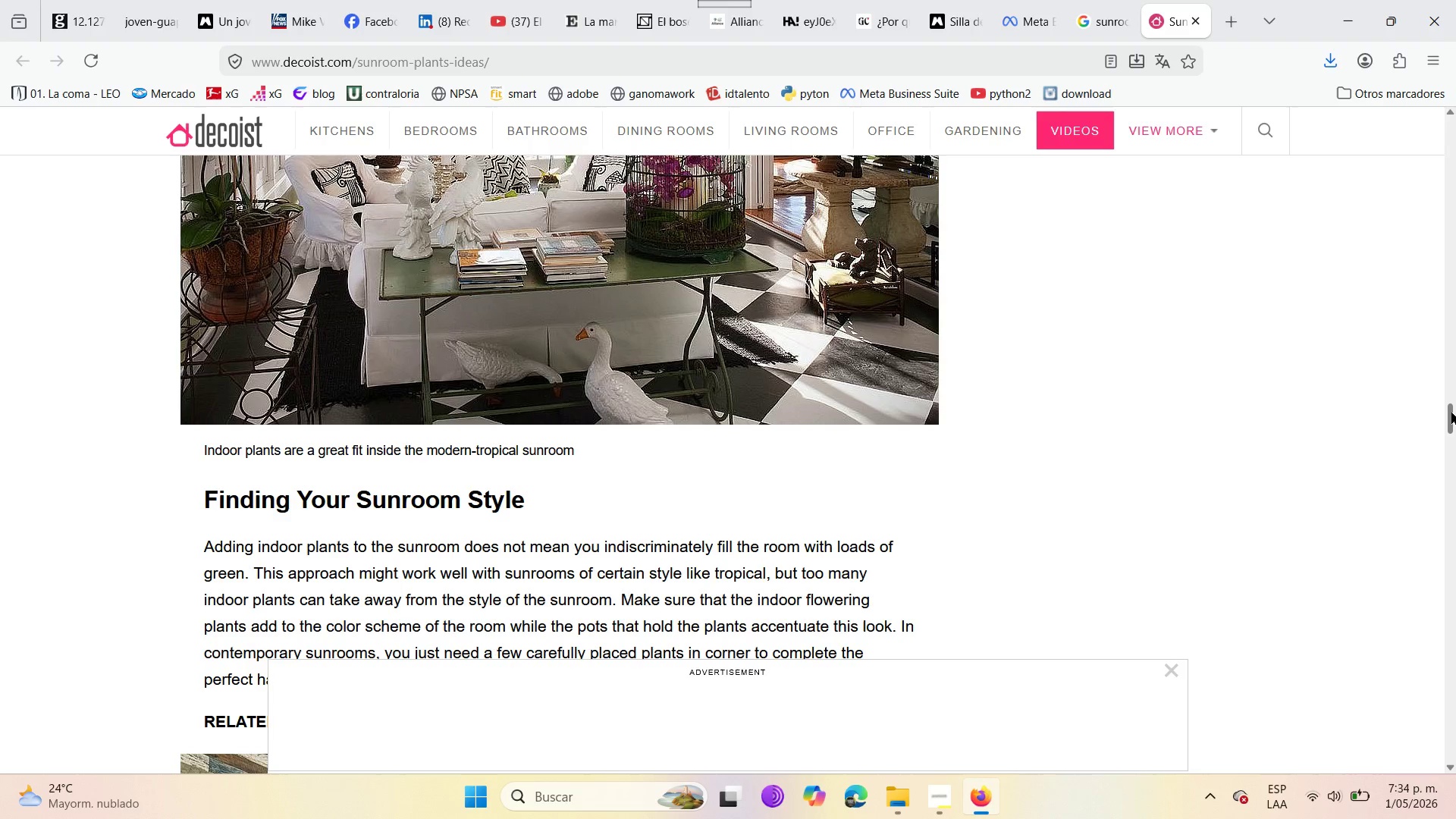 
left_click_drag(start_coordinate=[1451, 413], to_coordinate=[1424, 302])
 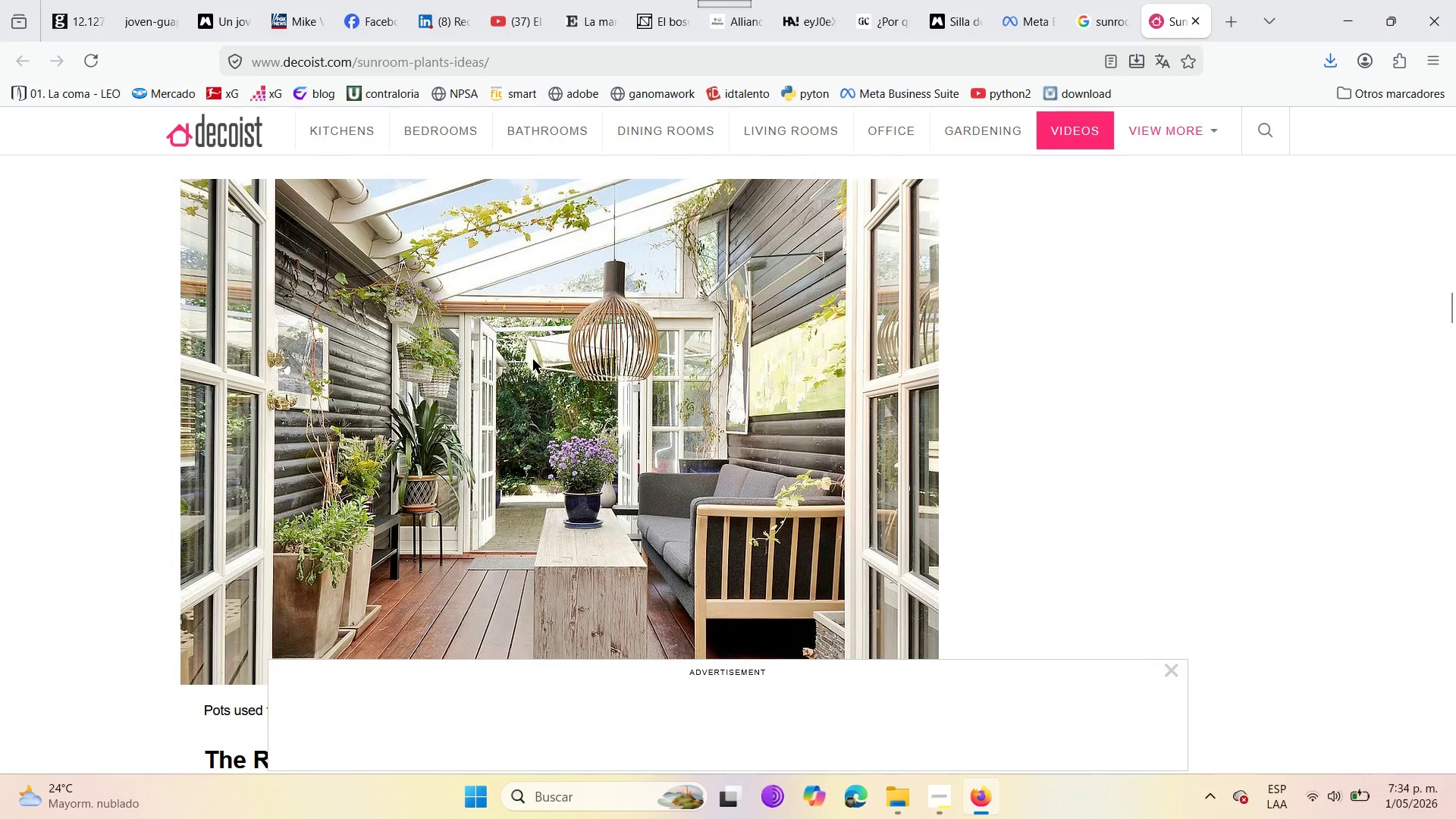 
right_click([533, 359])
 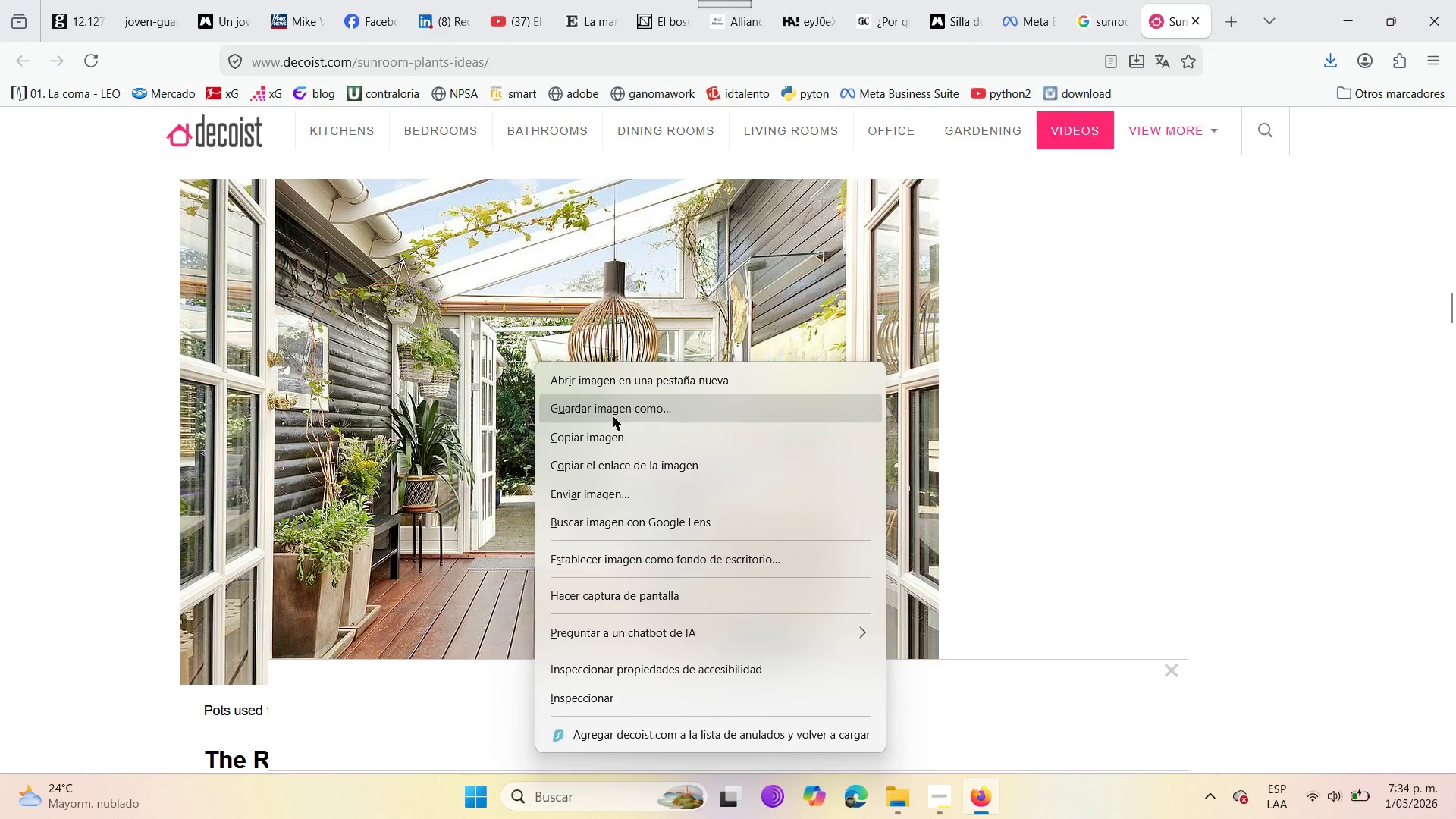 
left_click([613, 416])
 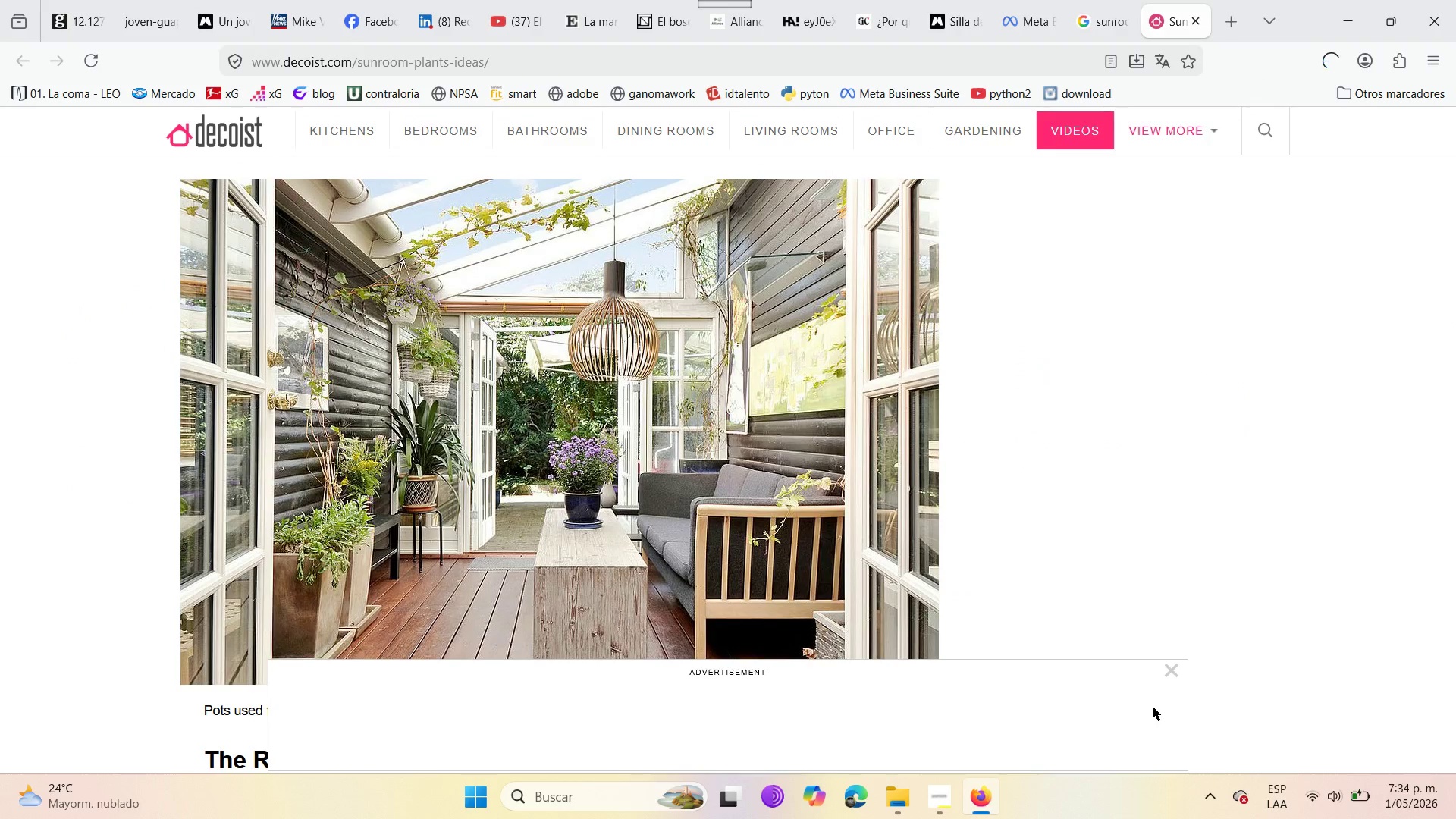 
left_click([1019, 0])
 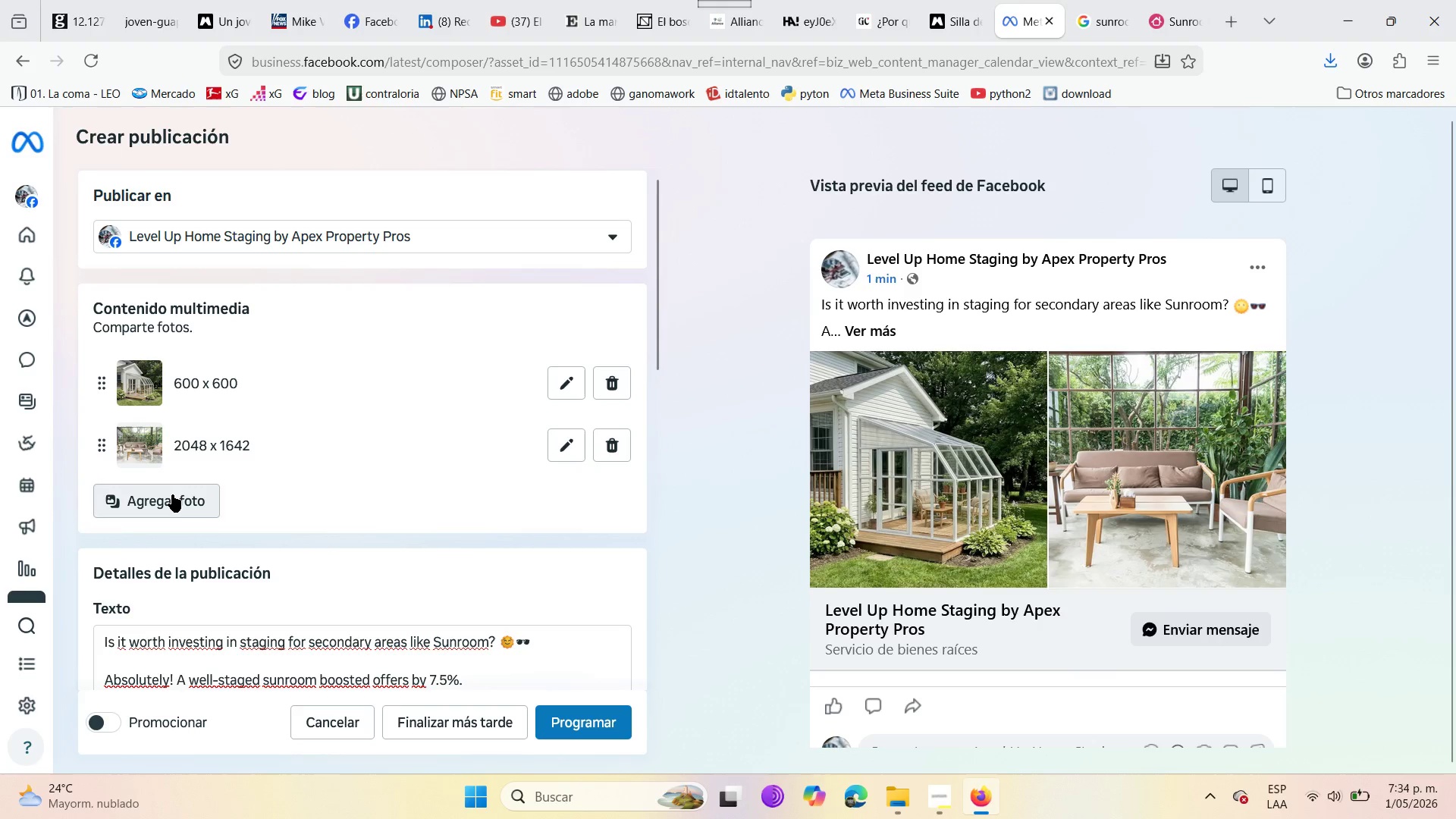 
left_click([172, 497])
 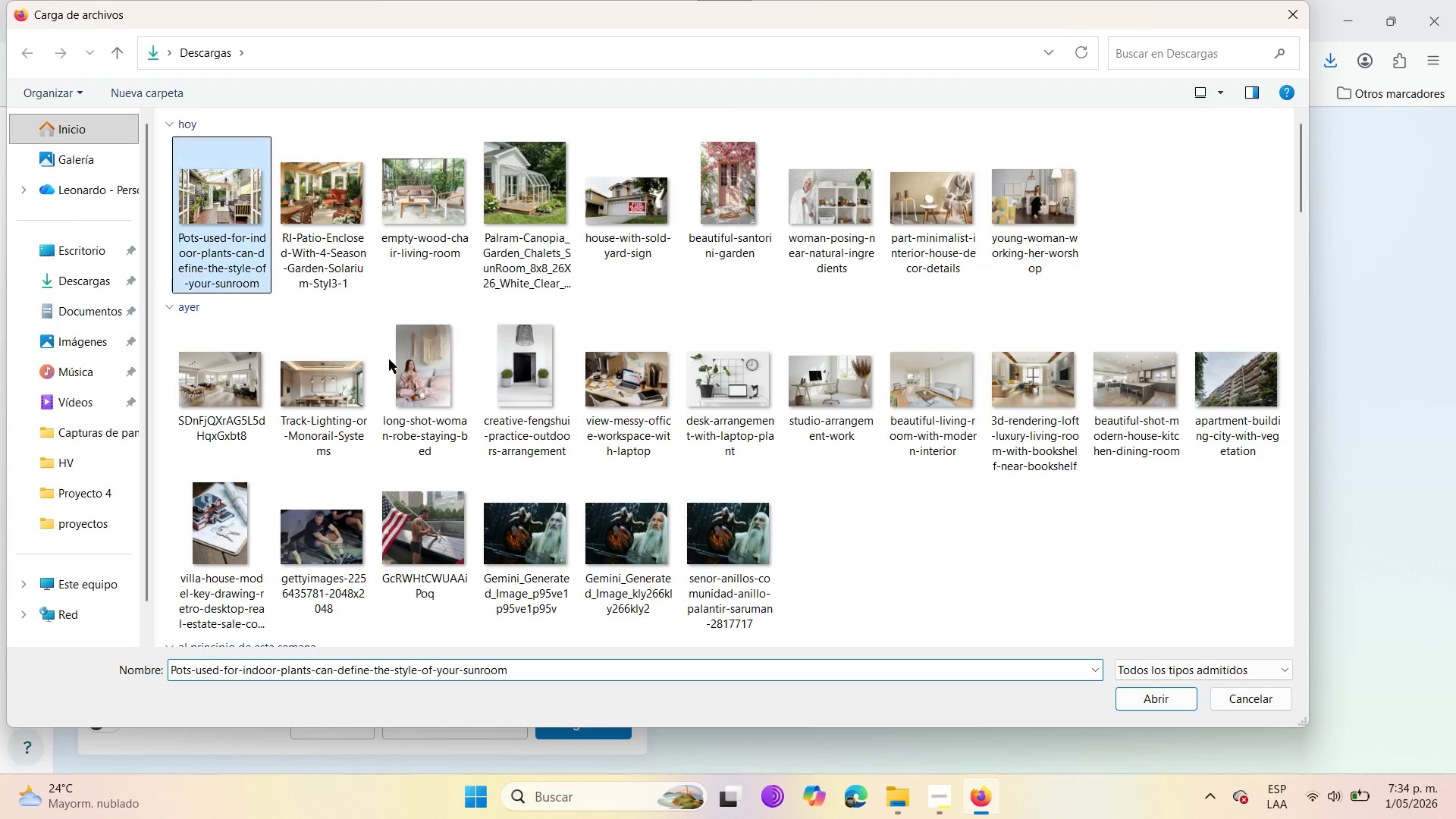 
left_click([1140, 696])
 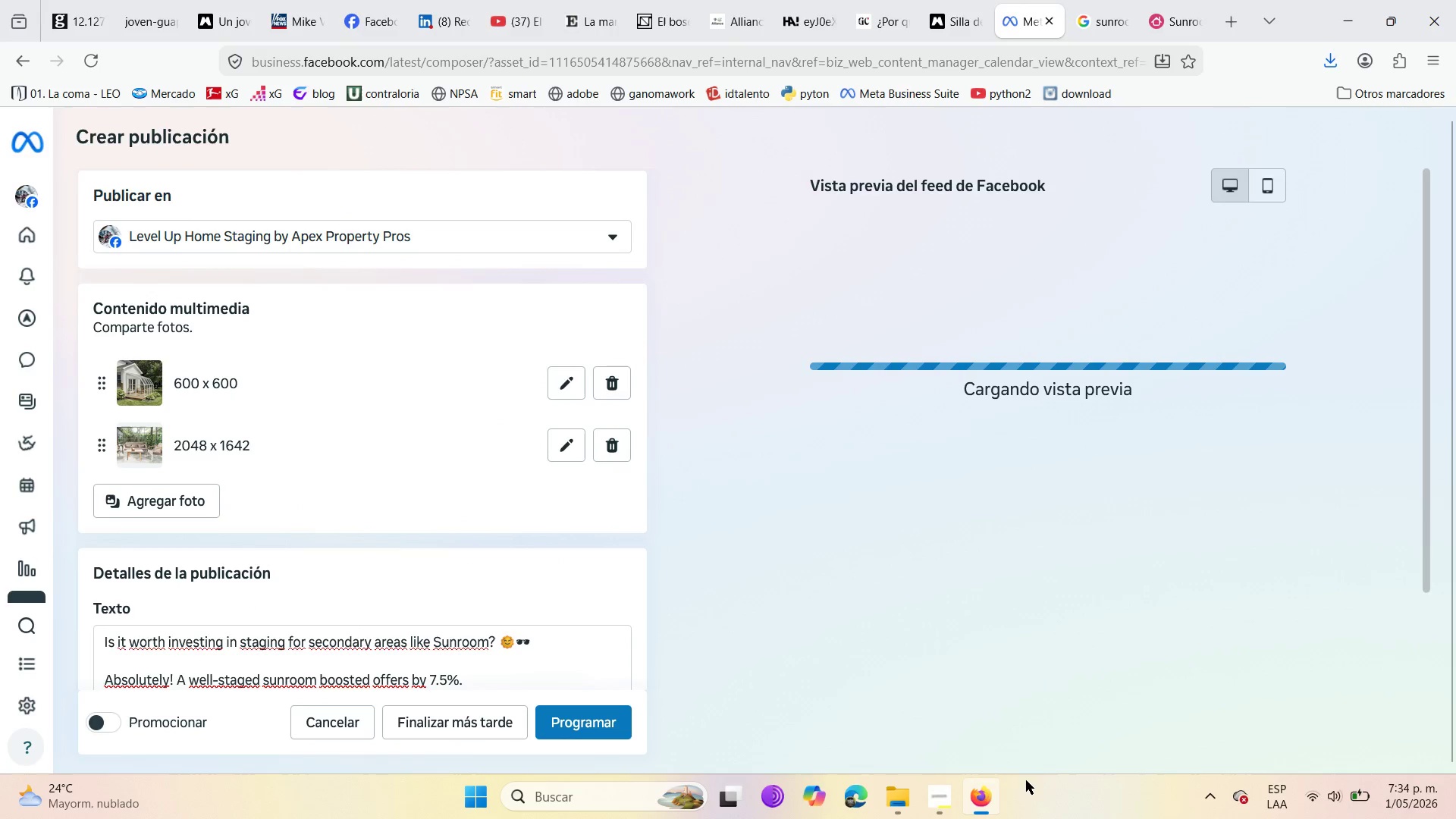 
left_click([927, 800])
 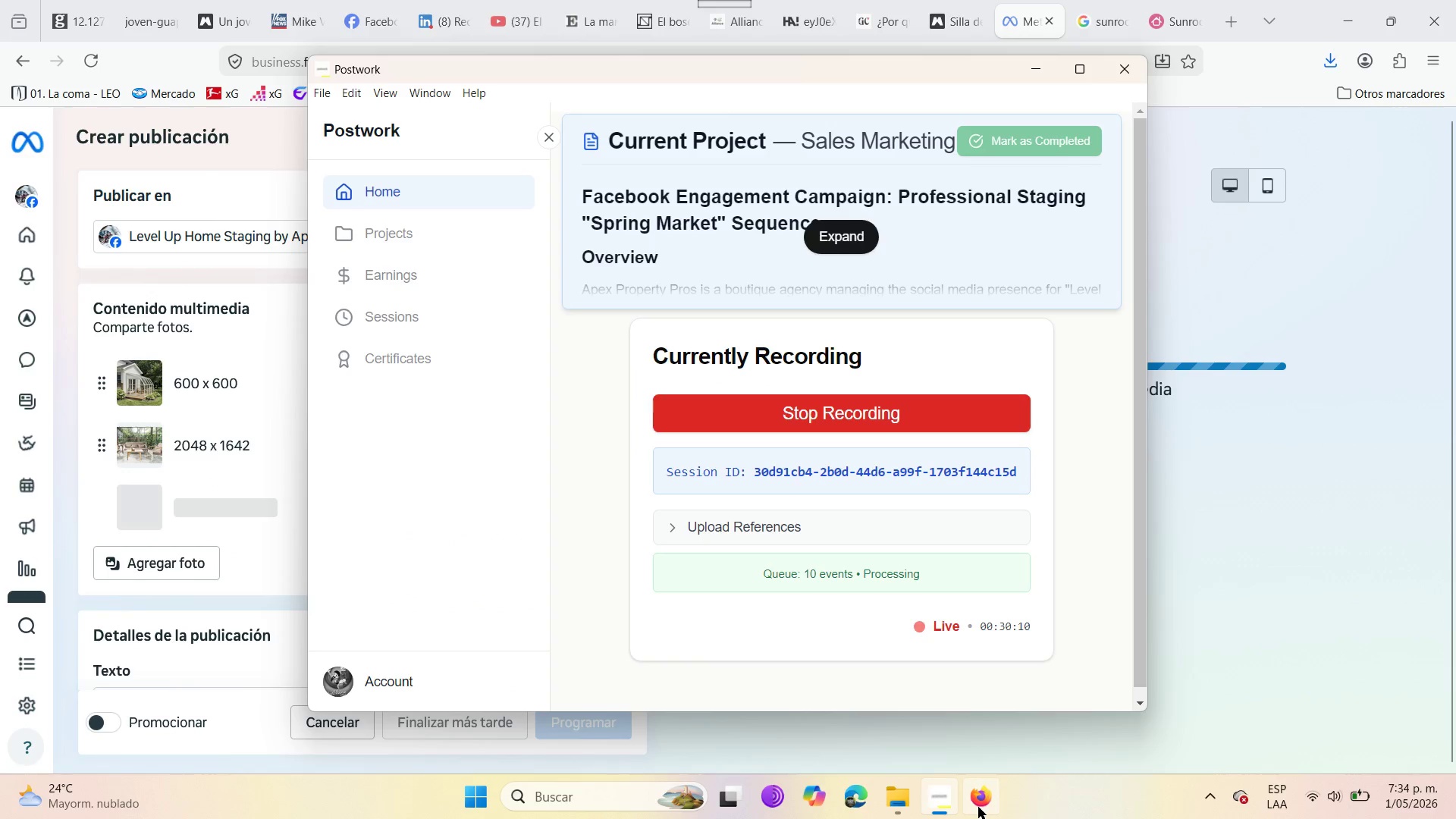 
left_click([978, 807])
 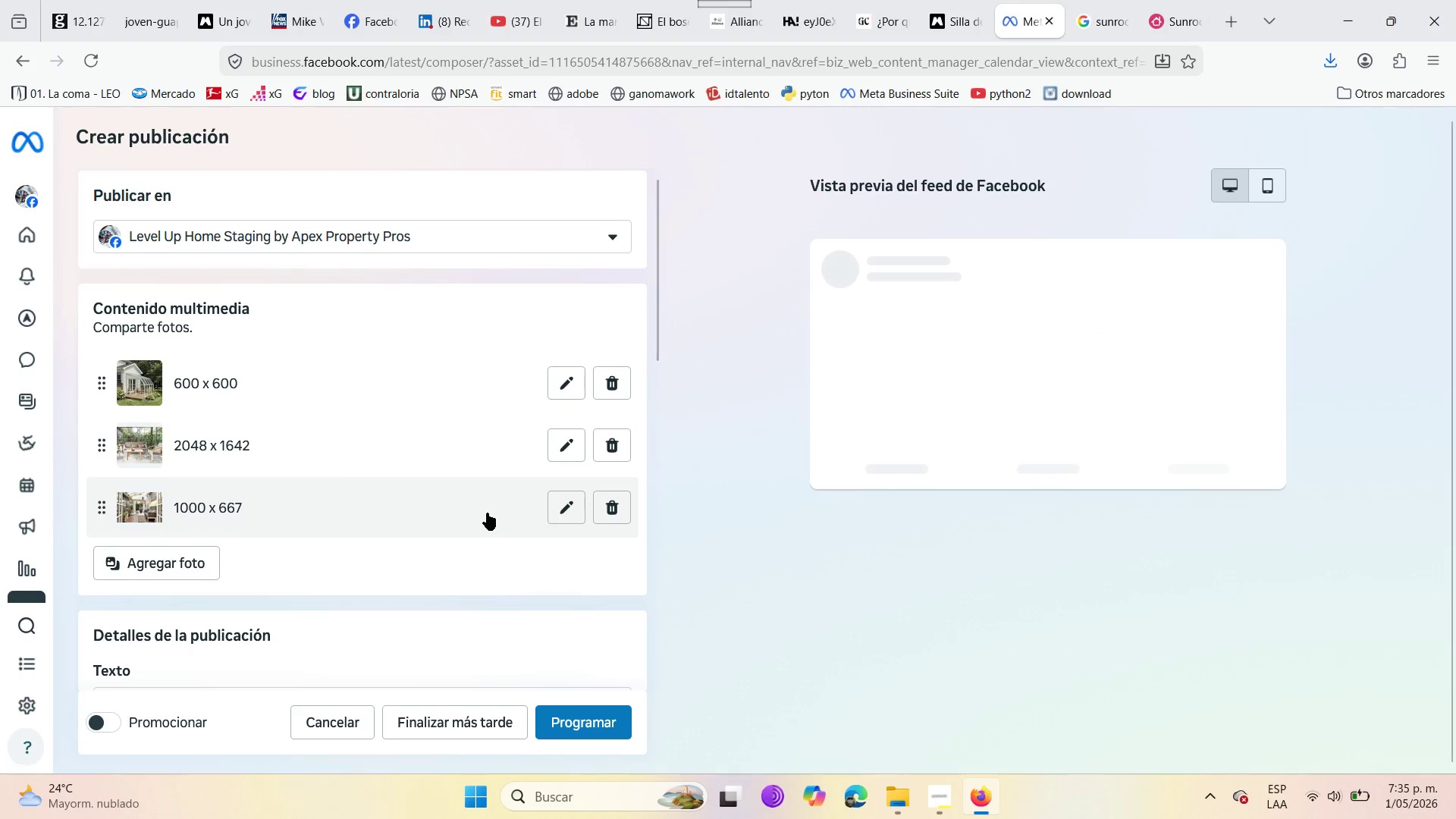 
wait(10.64)
 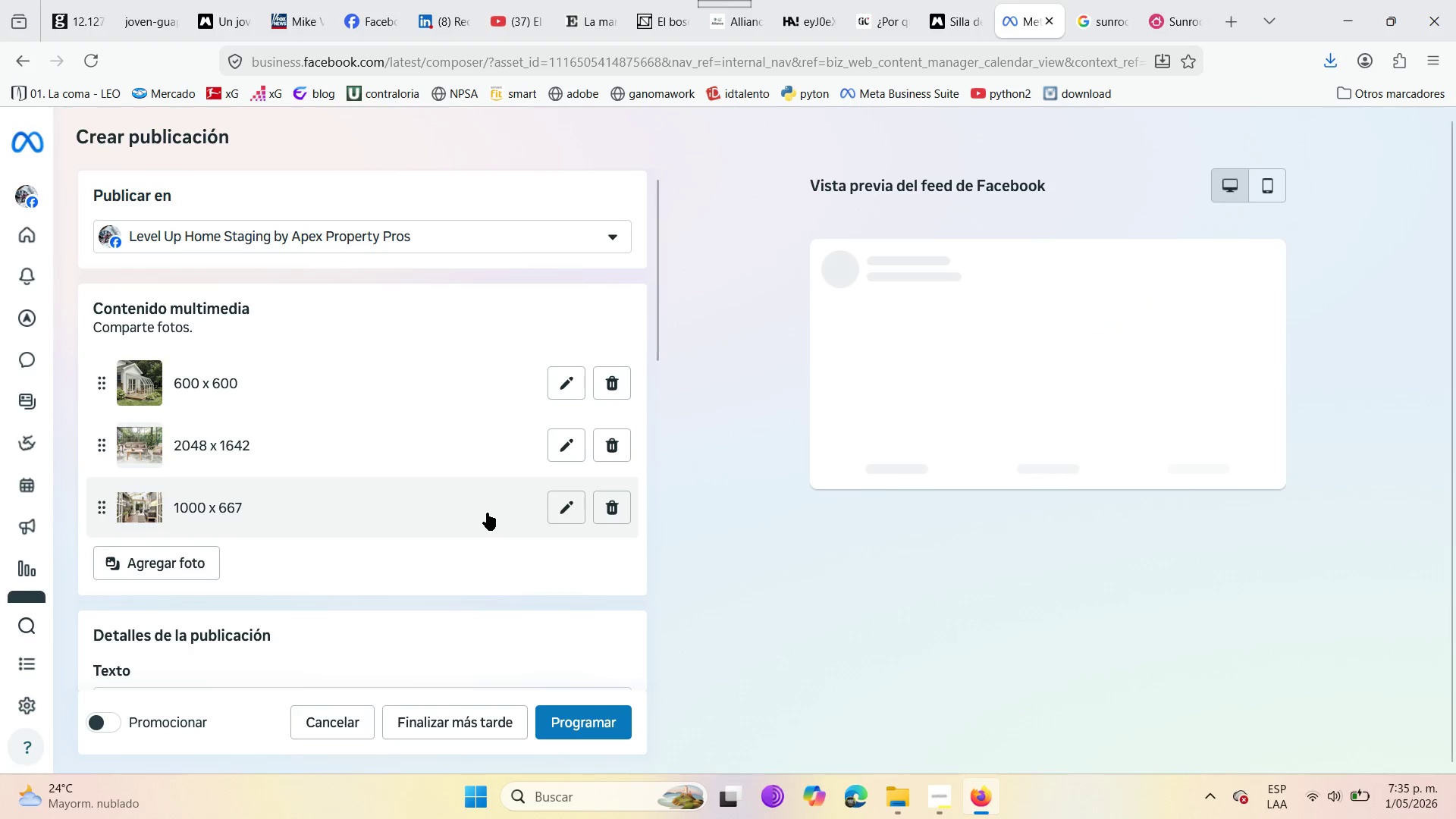 
left_click([571, 388])
 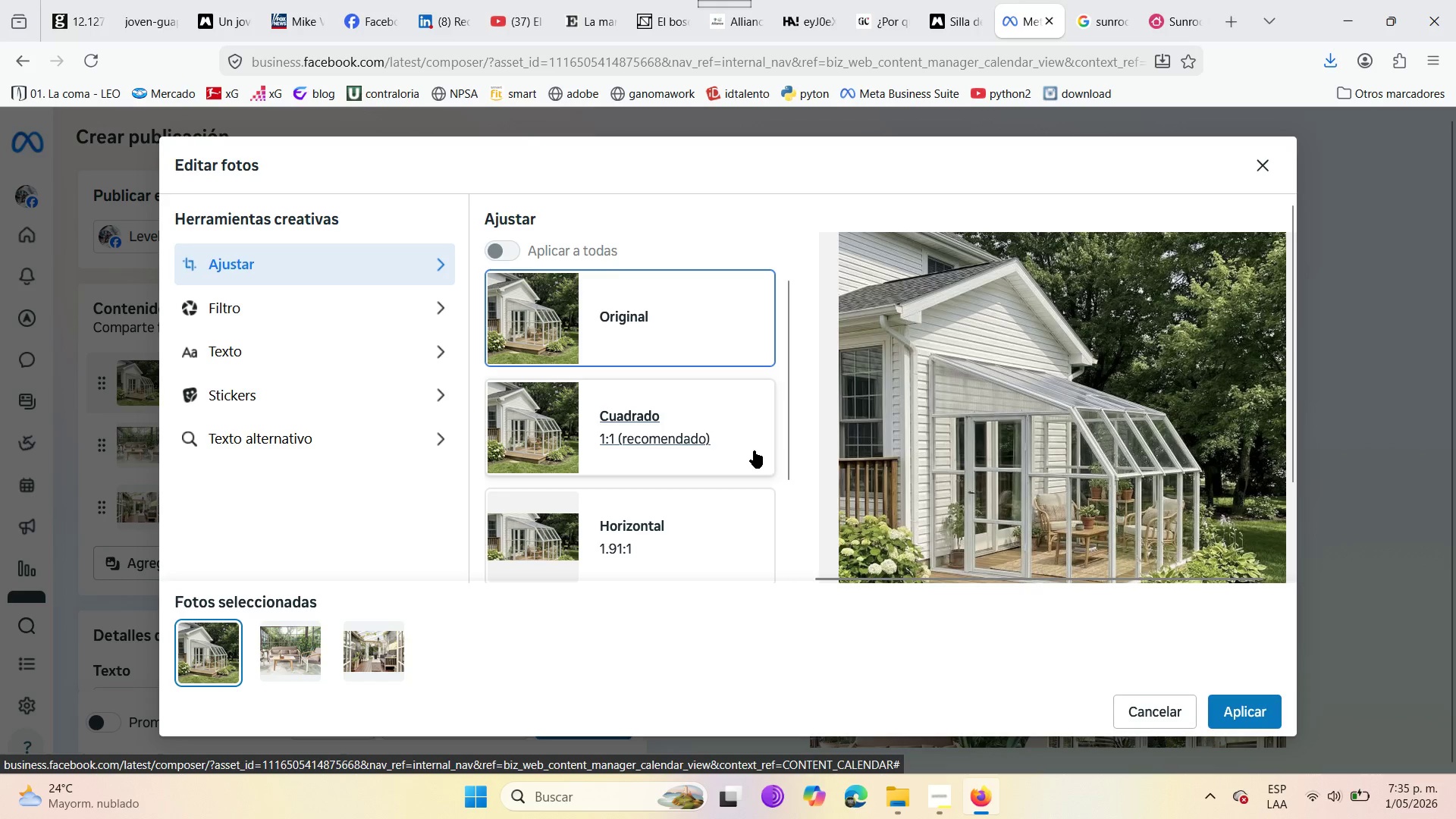 
scroll: coordinate [649, 453], scroll_direction: down, amount: 4.0
 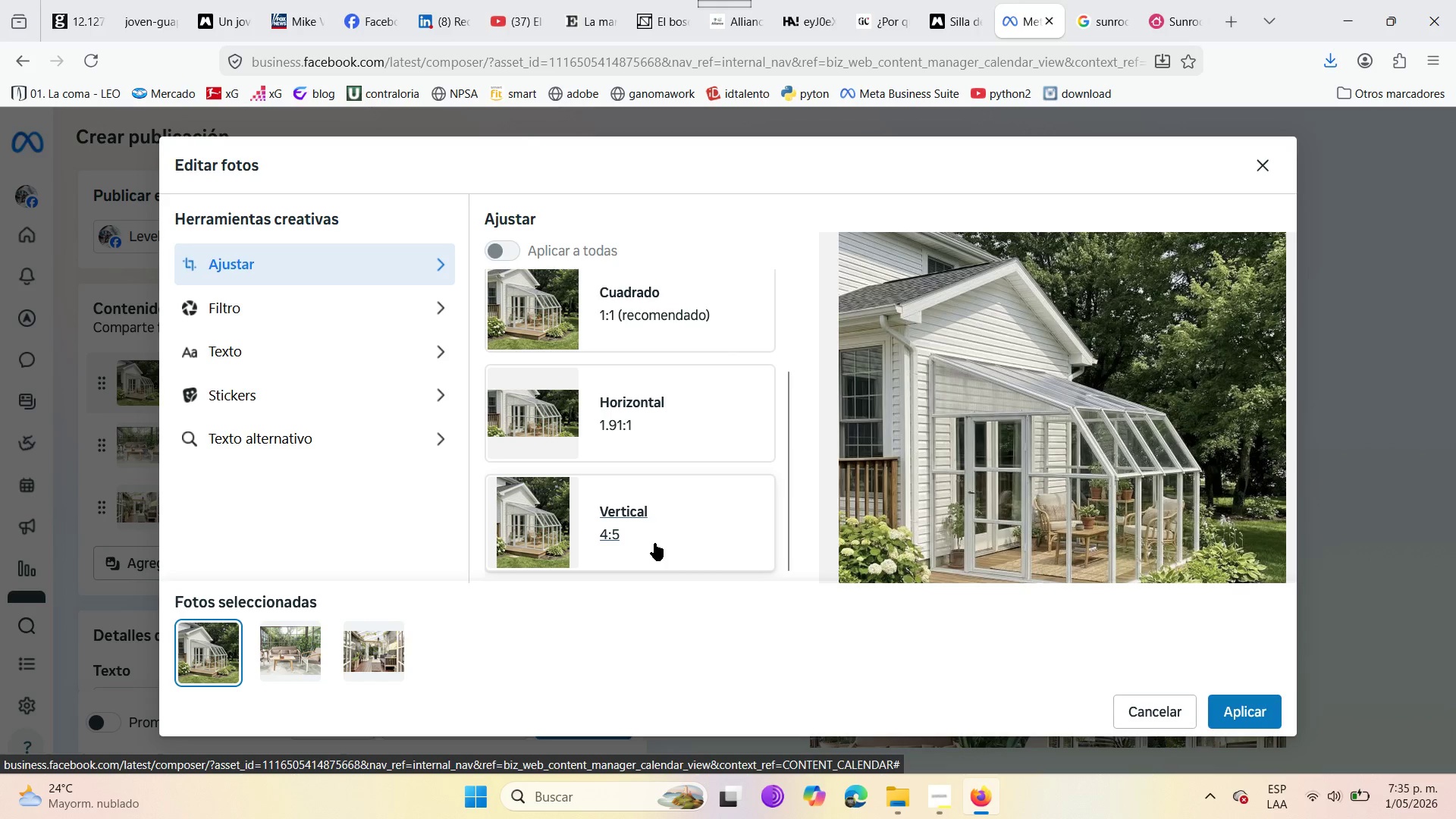 
left_click_drag(start_coordinate=[977, 479], to_coordinate=[984, 354])
 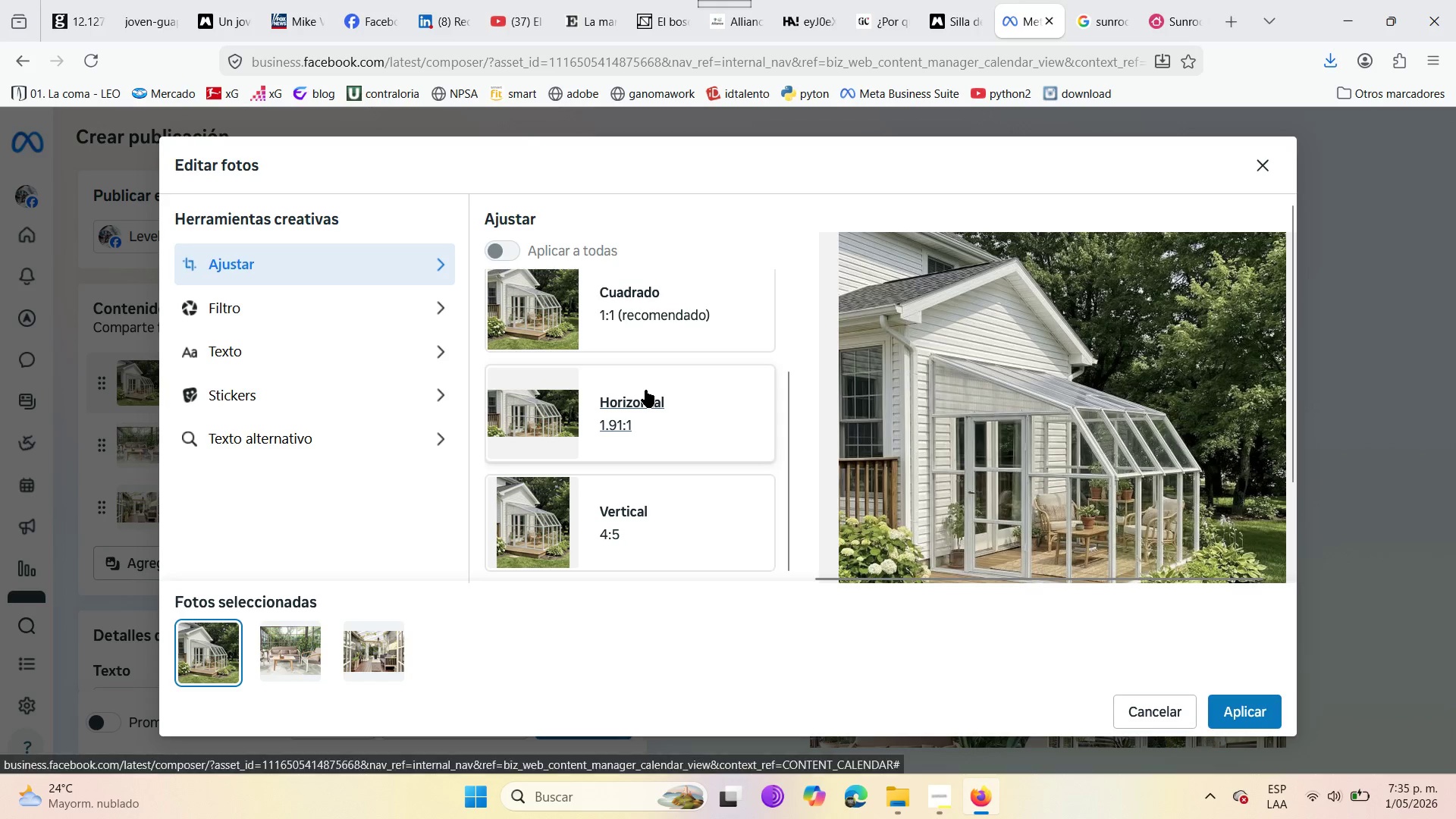 
scroll: coordinate [645, 390], scroll_direction: up, amount: 4.0
 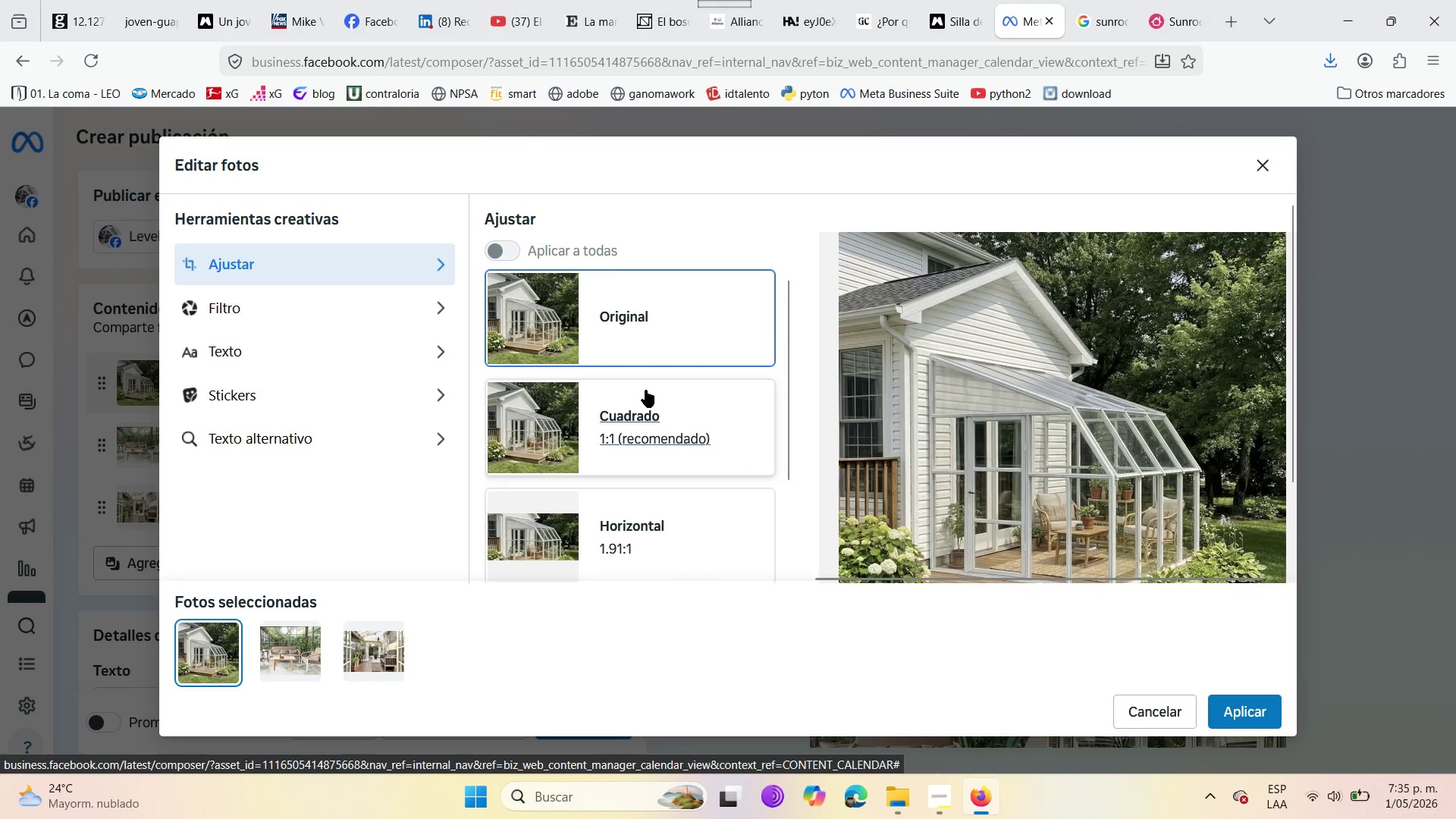 
scroll: coordinate [817, 504], scroll_direction: down, amount: 9.0
 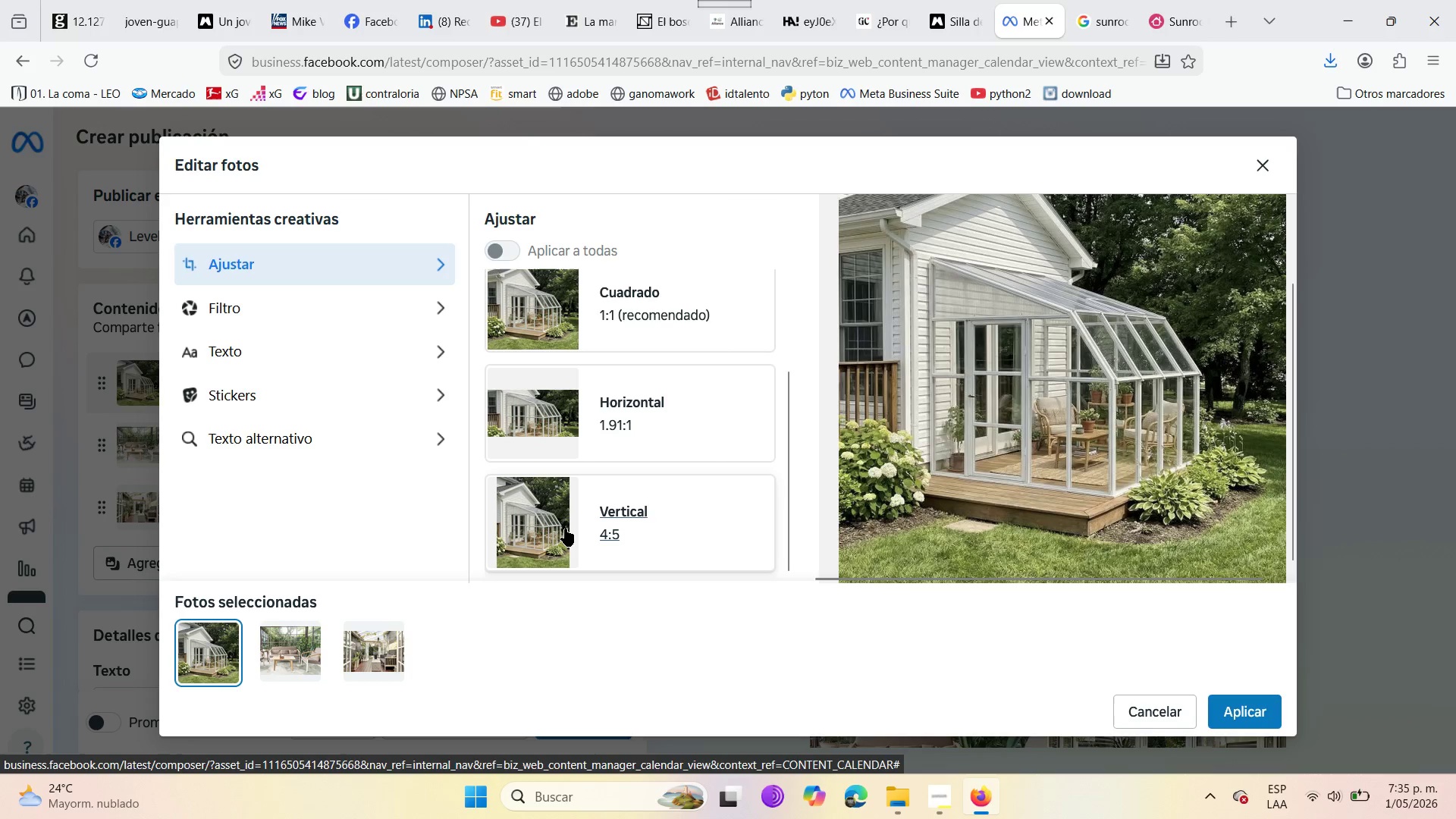 
left_click([559, 526])
 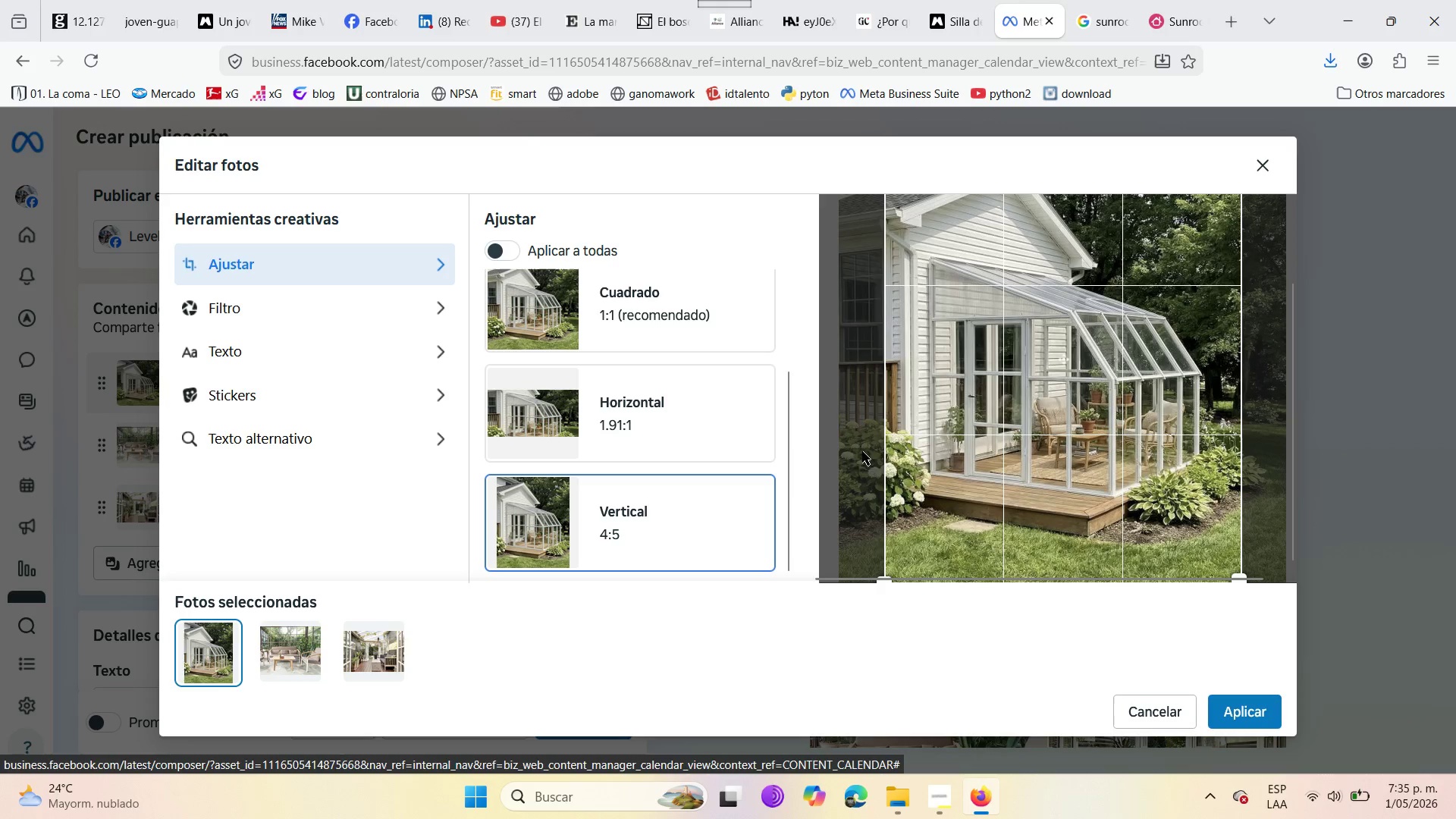 
scroll: coordinate [830, 440], scroll_direction: up, amount: 3.0
 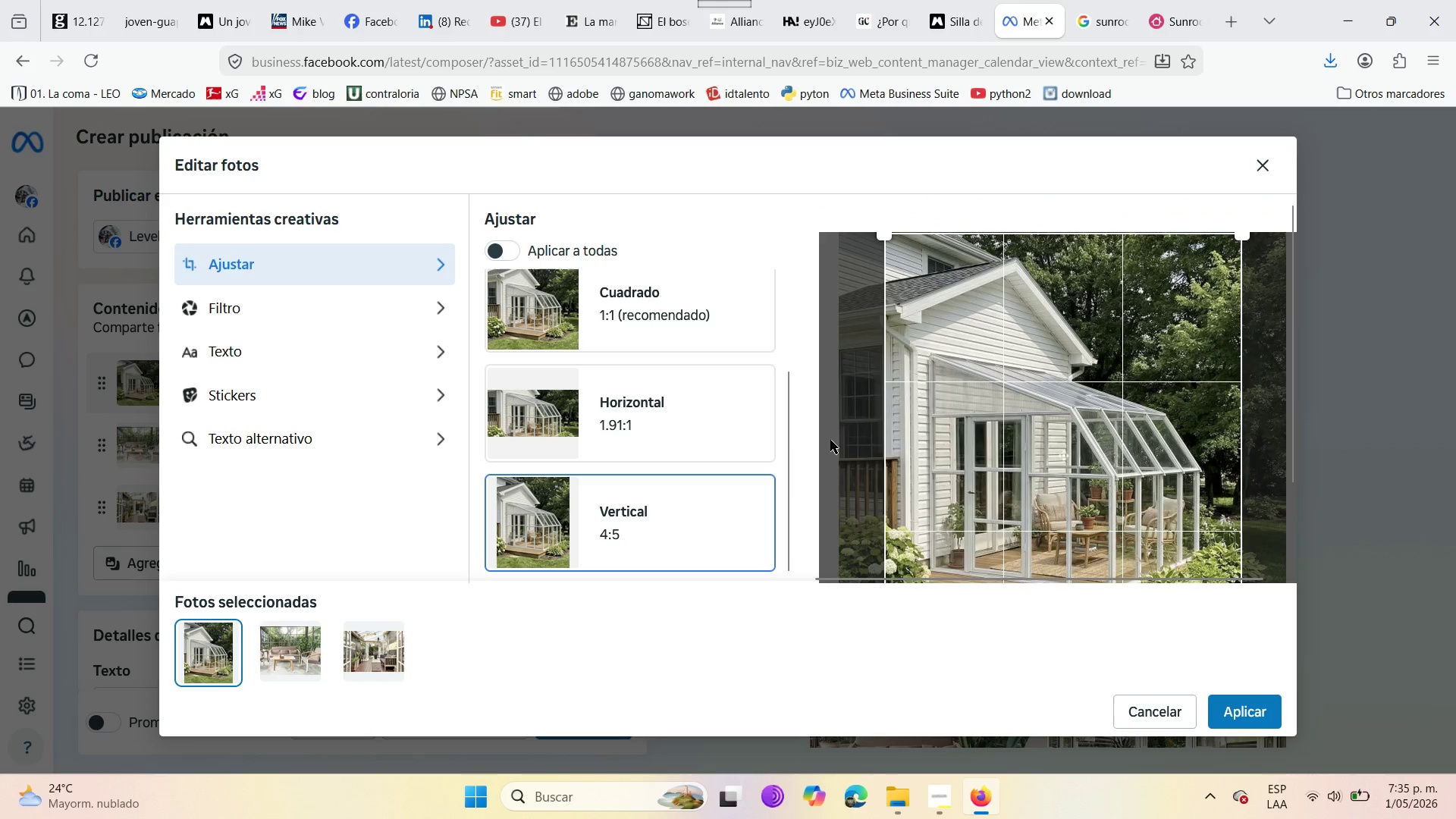 
scroll: coordinate [830, 440], scroll_direction: down, amount: 3.0
 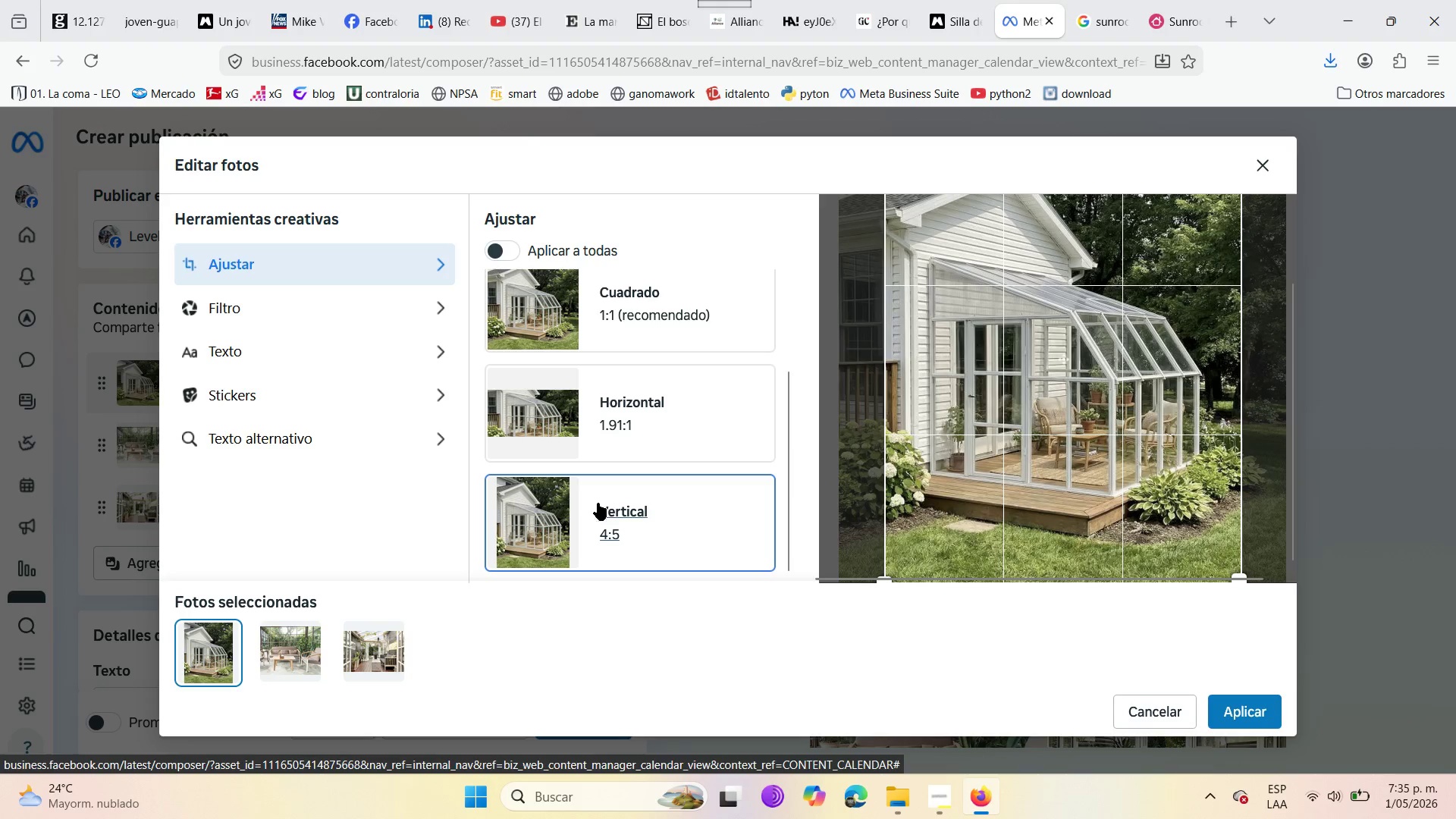 
scroll: coordinate [519, 439], scroll_direction: up, amount: 5.0
 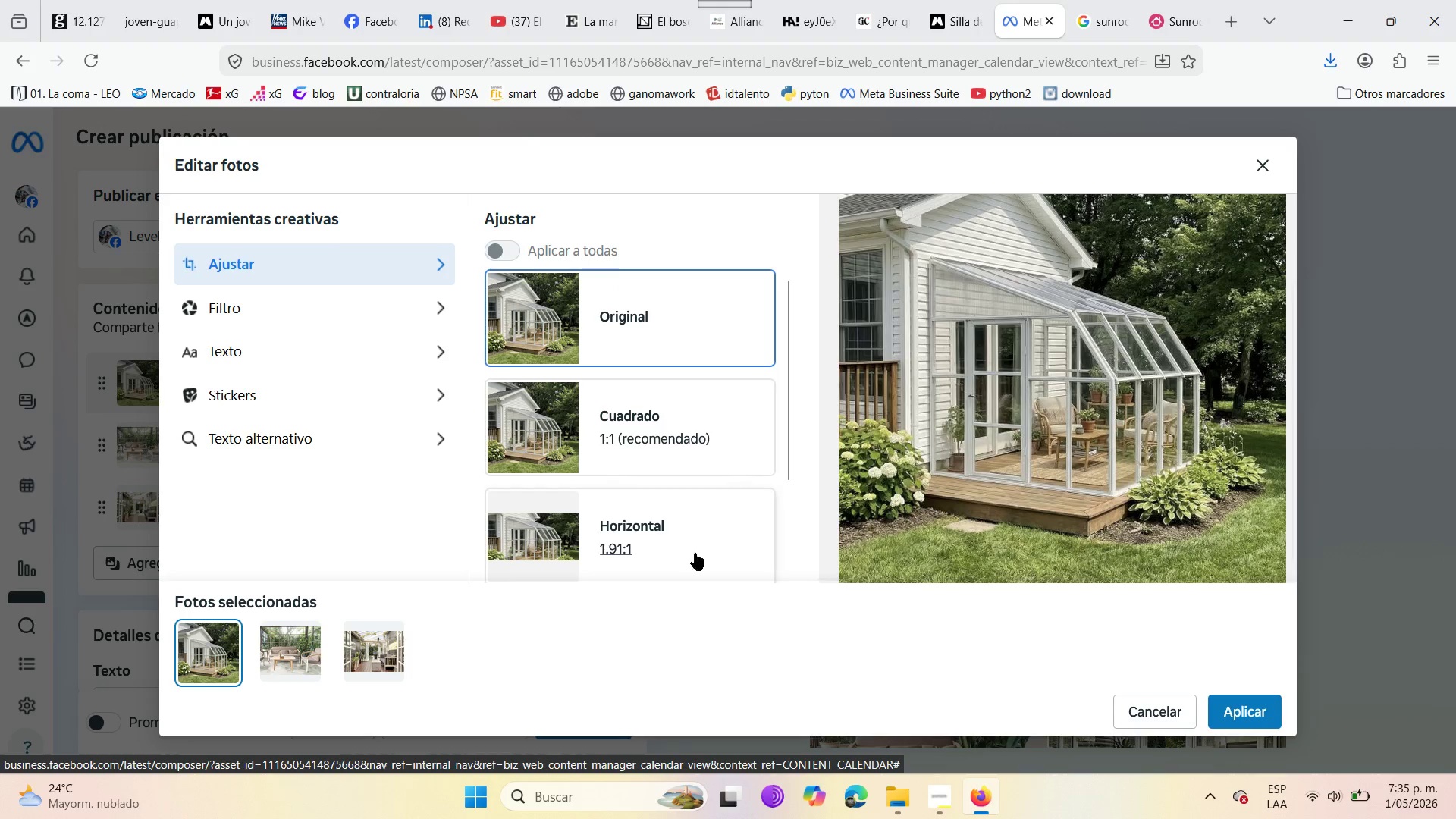 
scroll: coordinate [711, 569], scroll_direction: down, amount: 4.0
 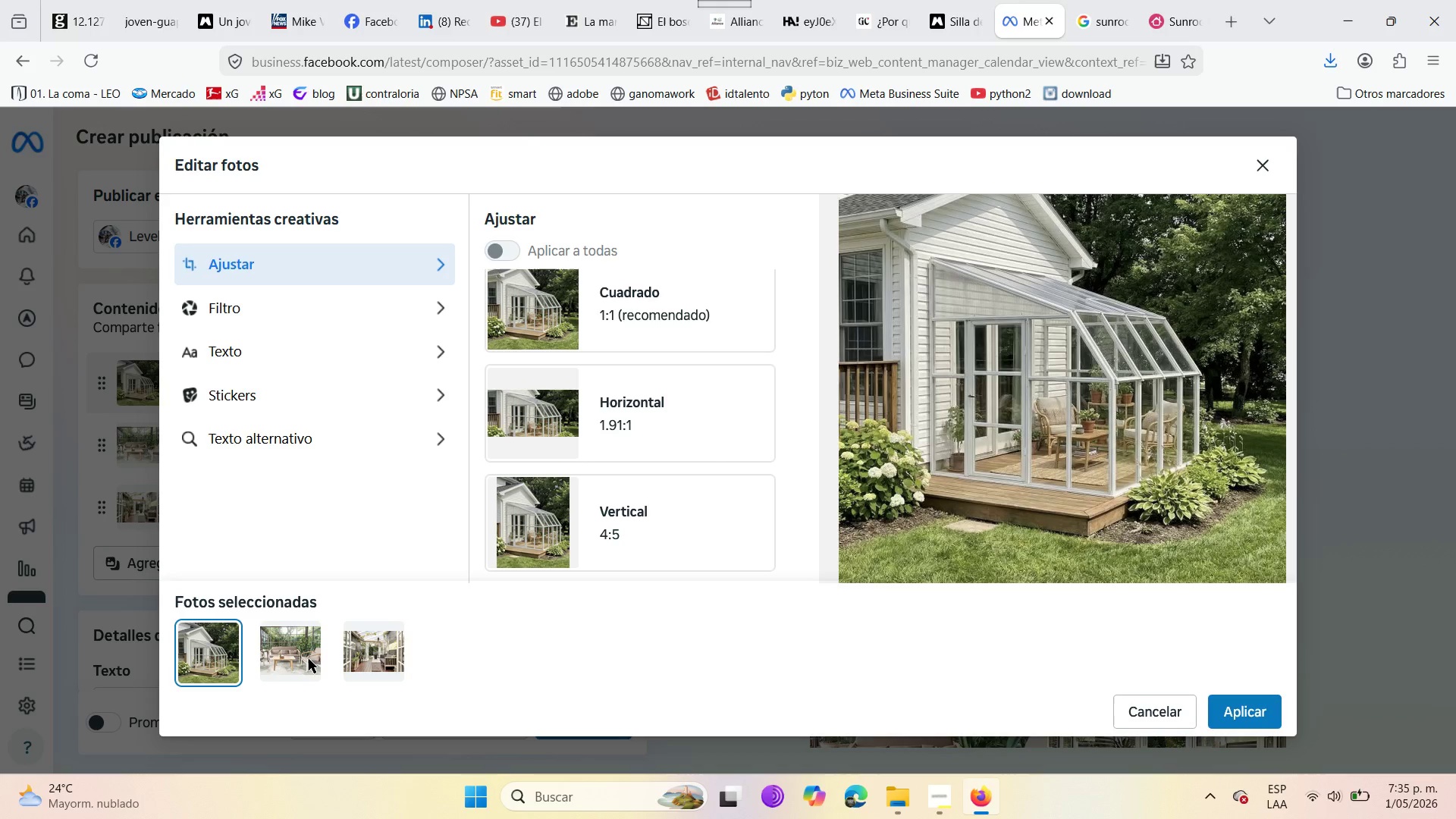 
left_click([306, 654])
 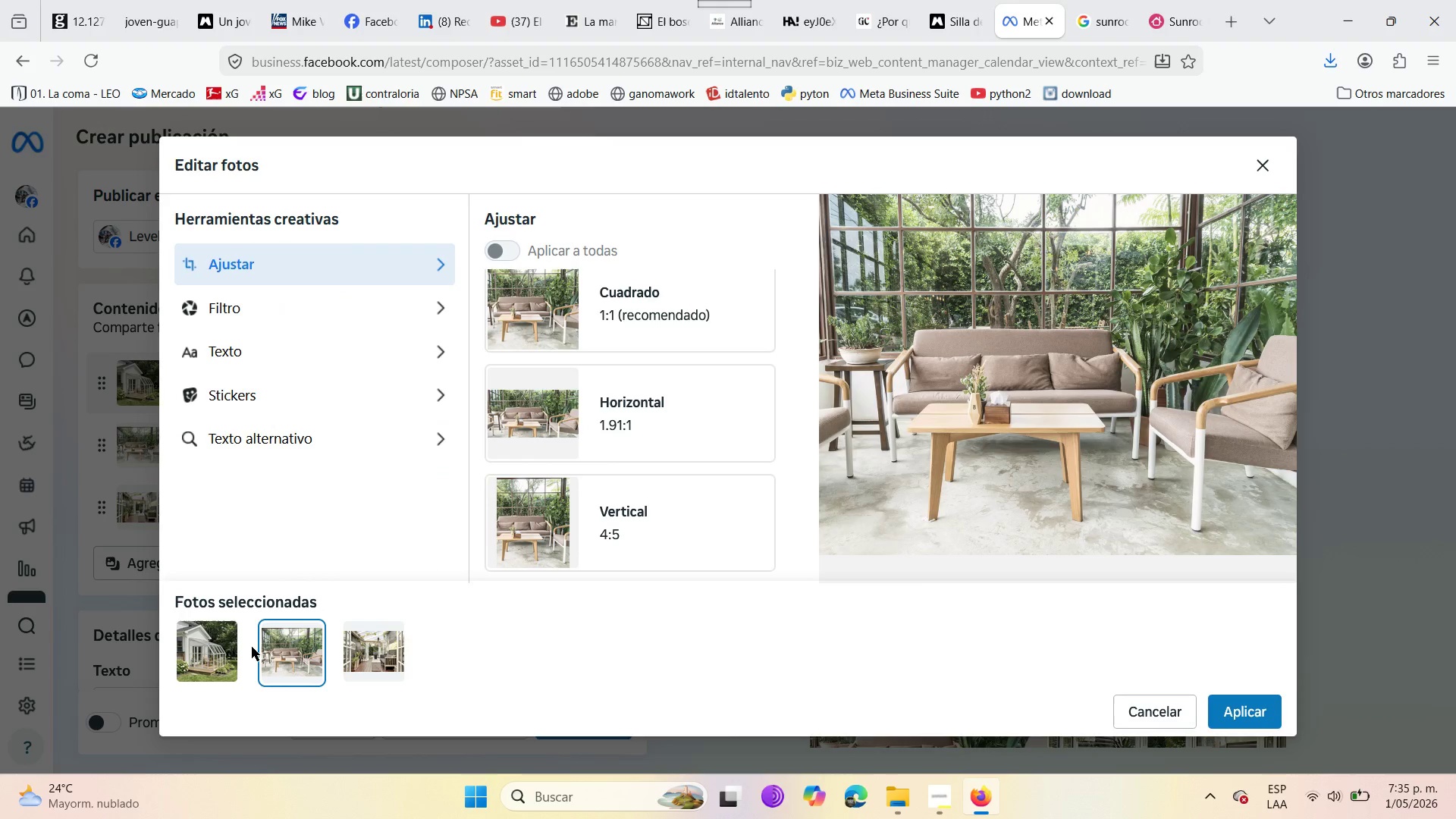 
left_click([204, 643])
 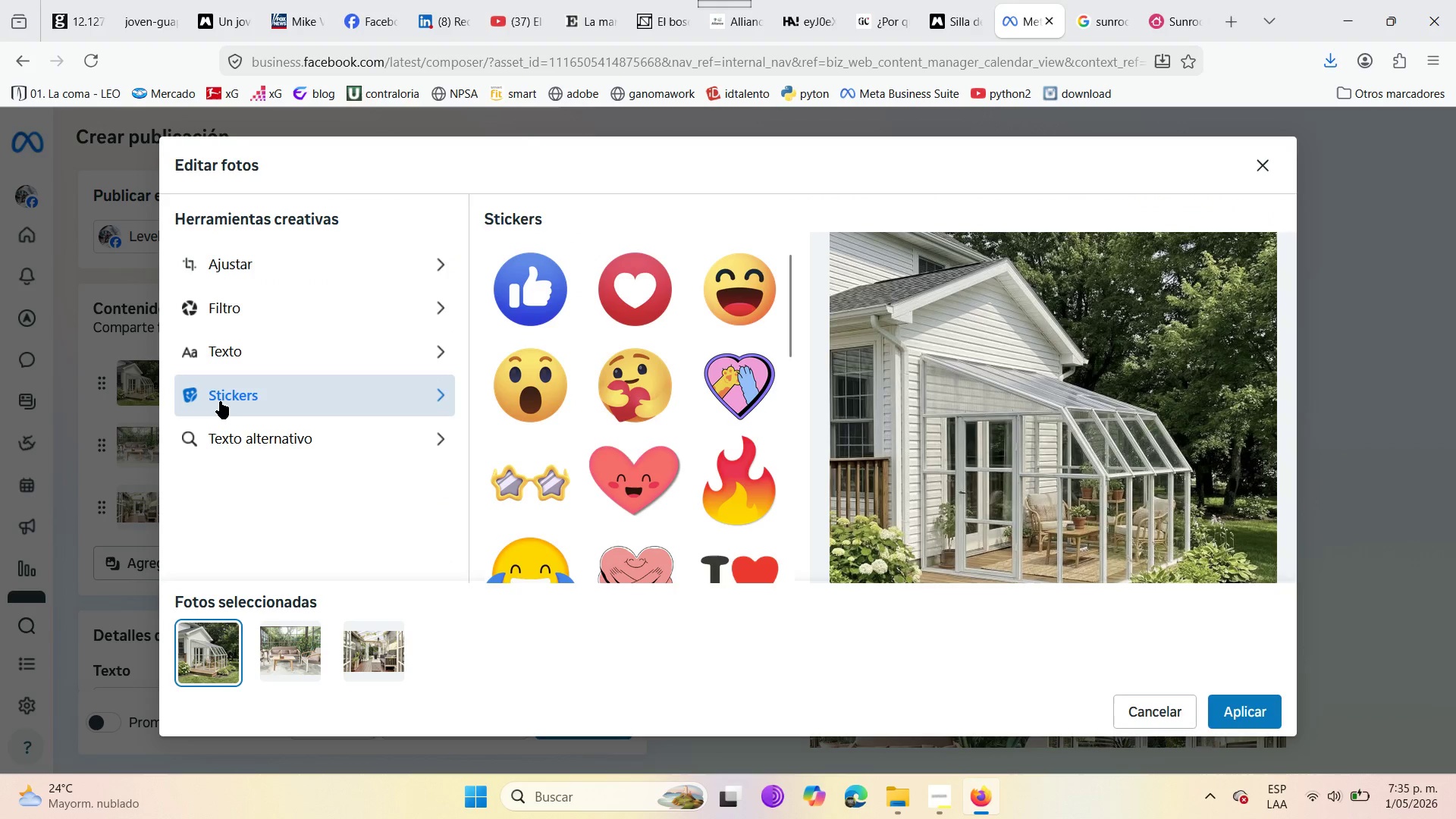 
wait(6.22)
 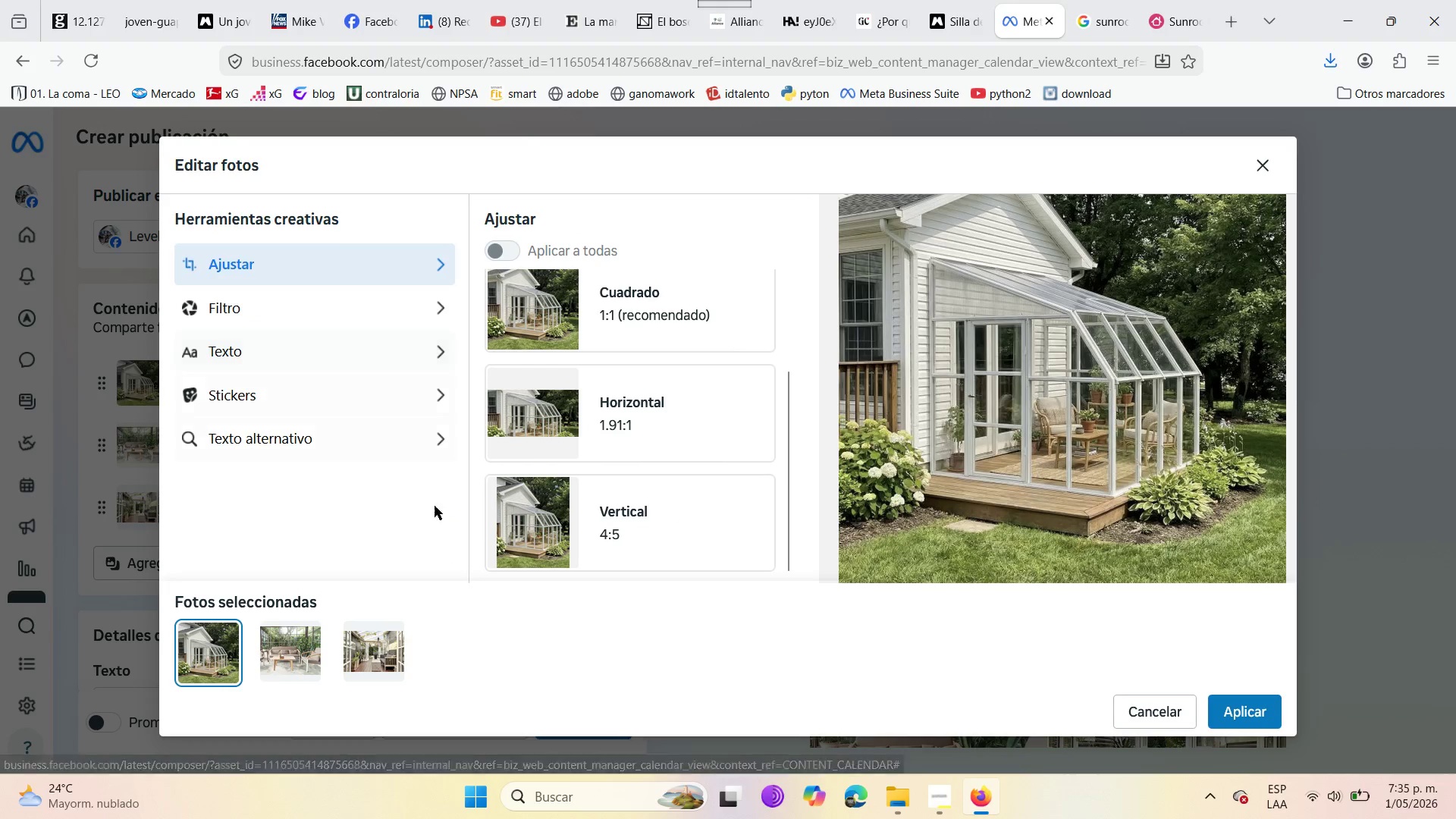 
left_click([554, 293])
 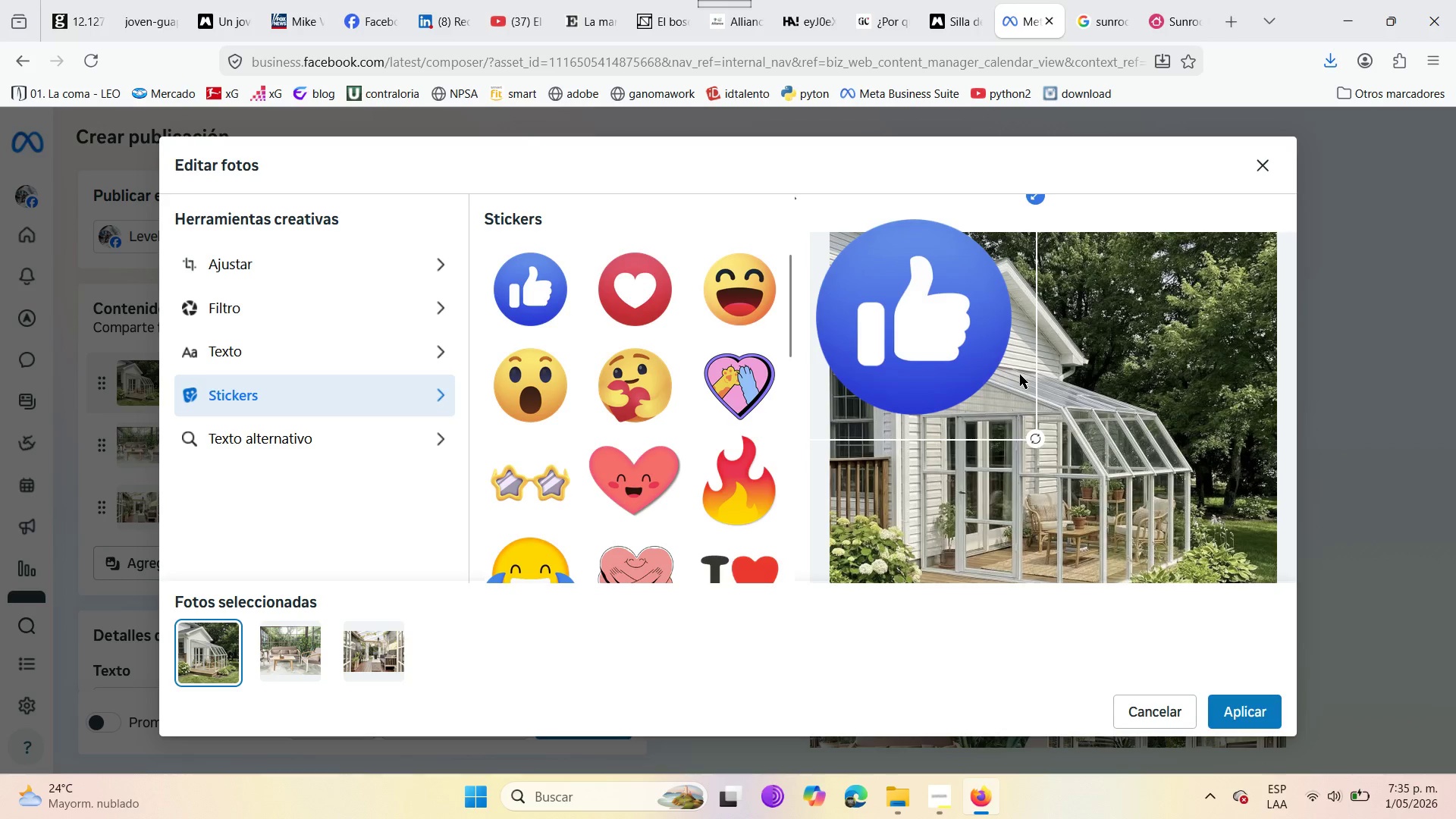 
left_click_drag(start_coordinate=[948, 329], to_coordinate=[1025, 436])
 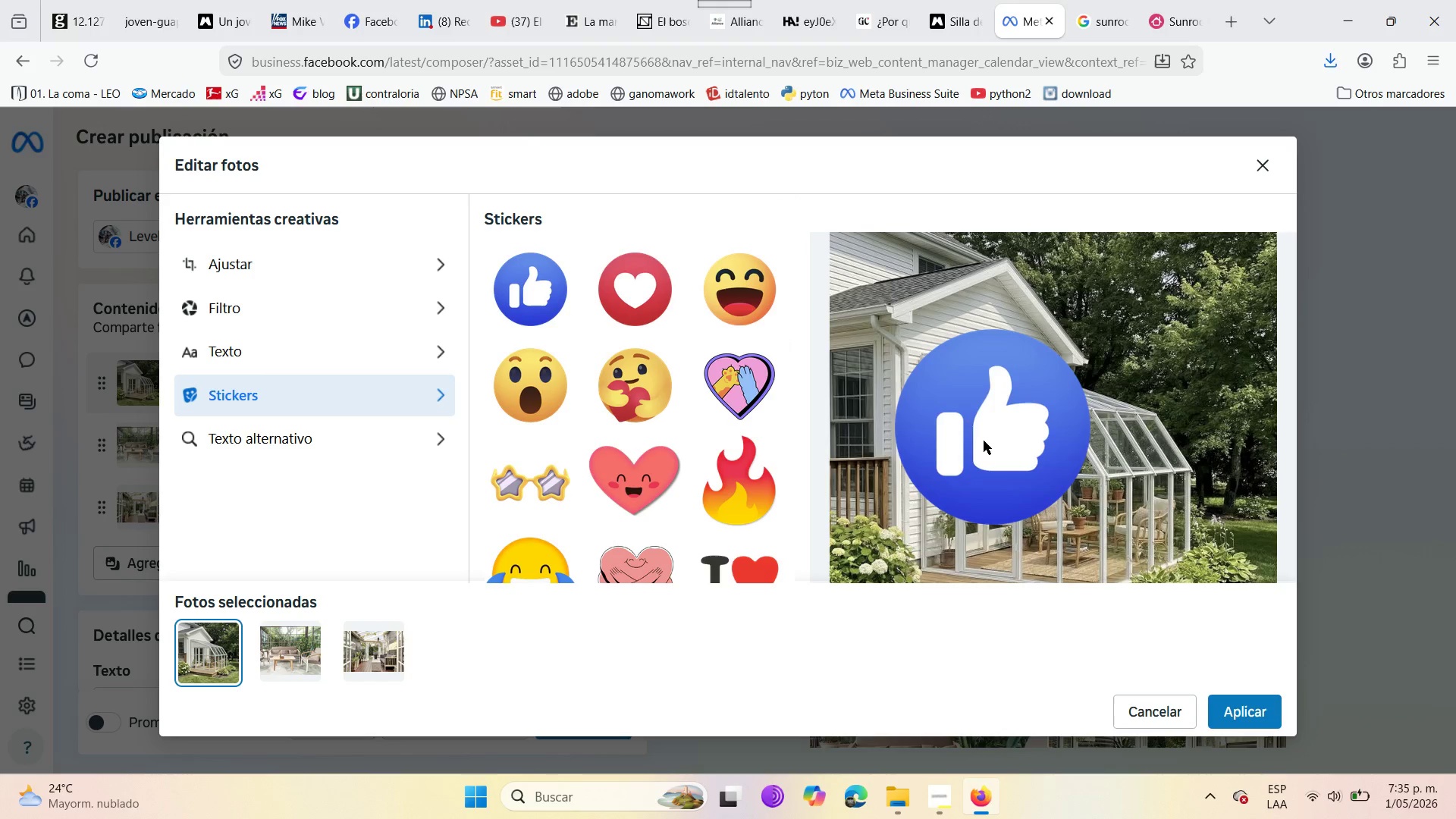 
left_click([990, 441])
 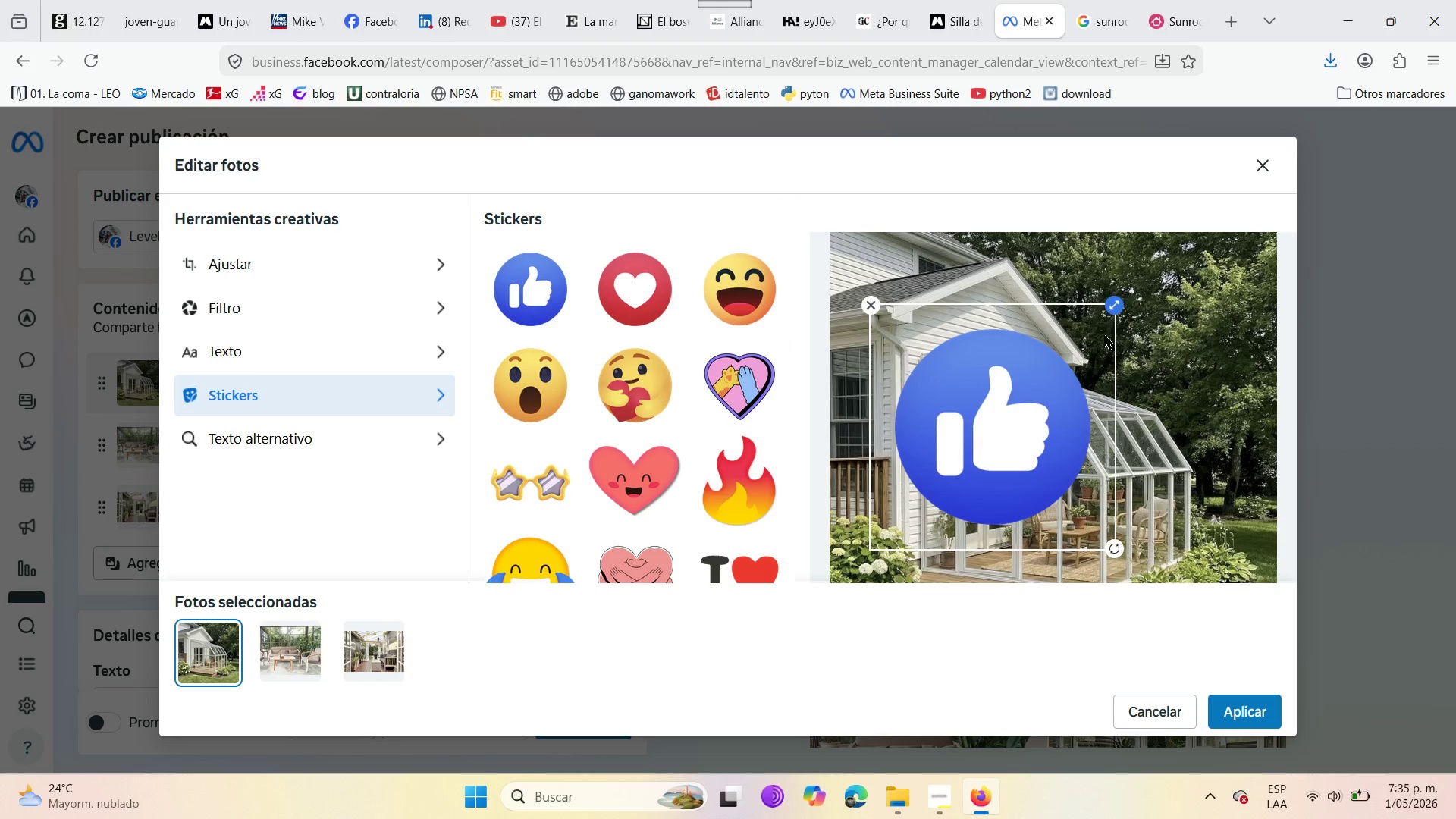 
left_click_drag(start_coordinate=[1117, 300], to_coordinate=[1018, 397])
 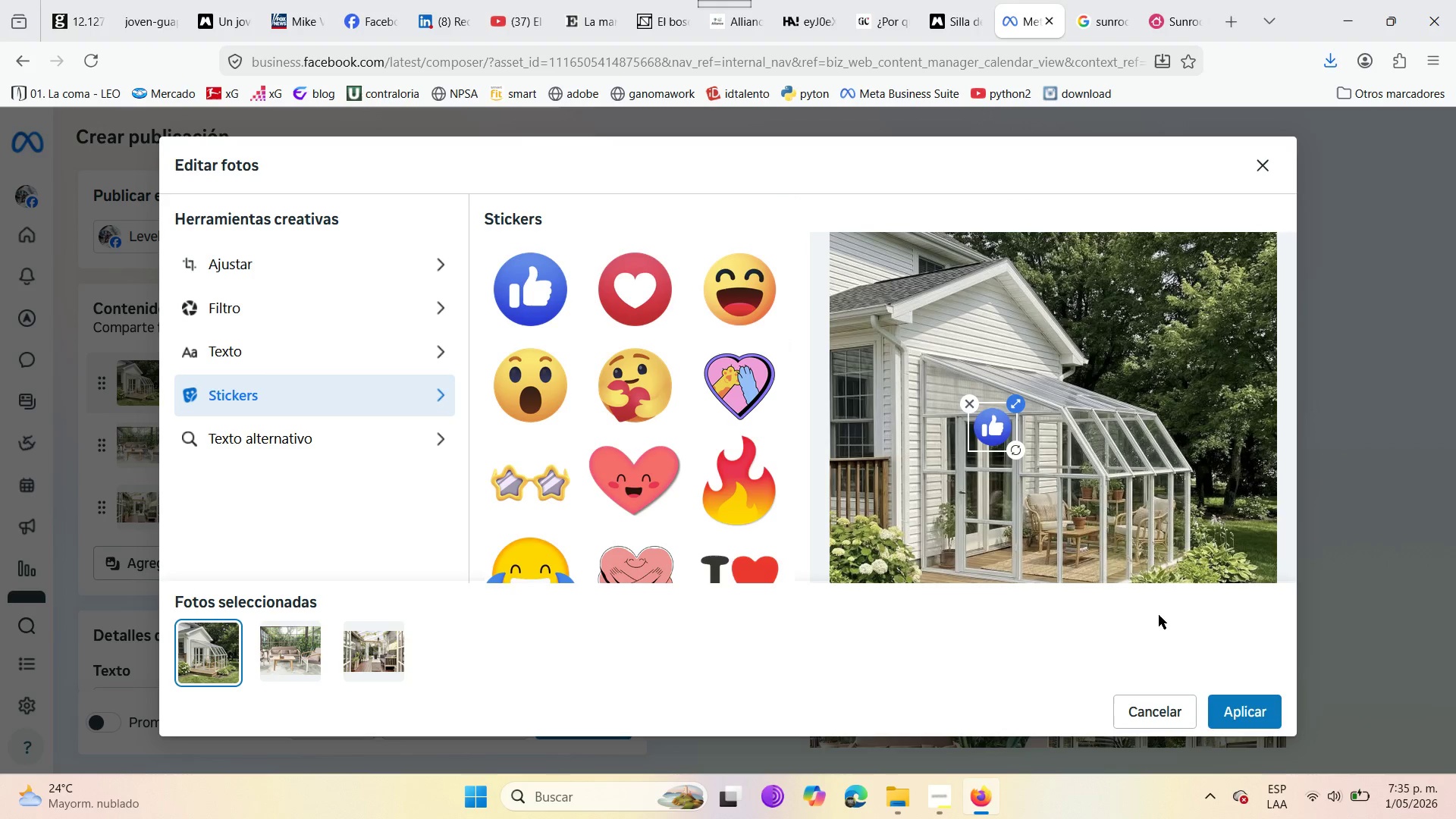 
left_click([1179, 626])
 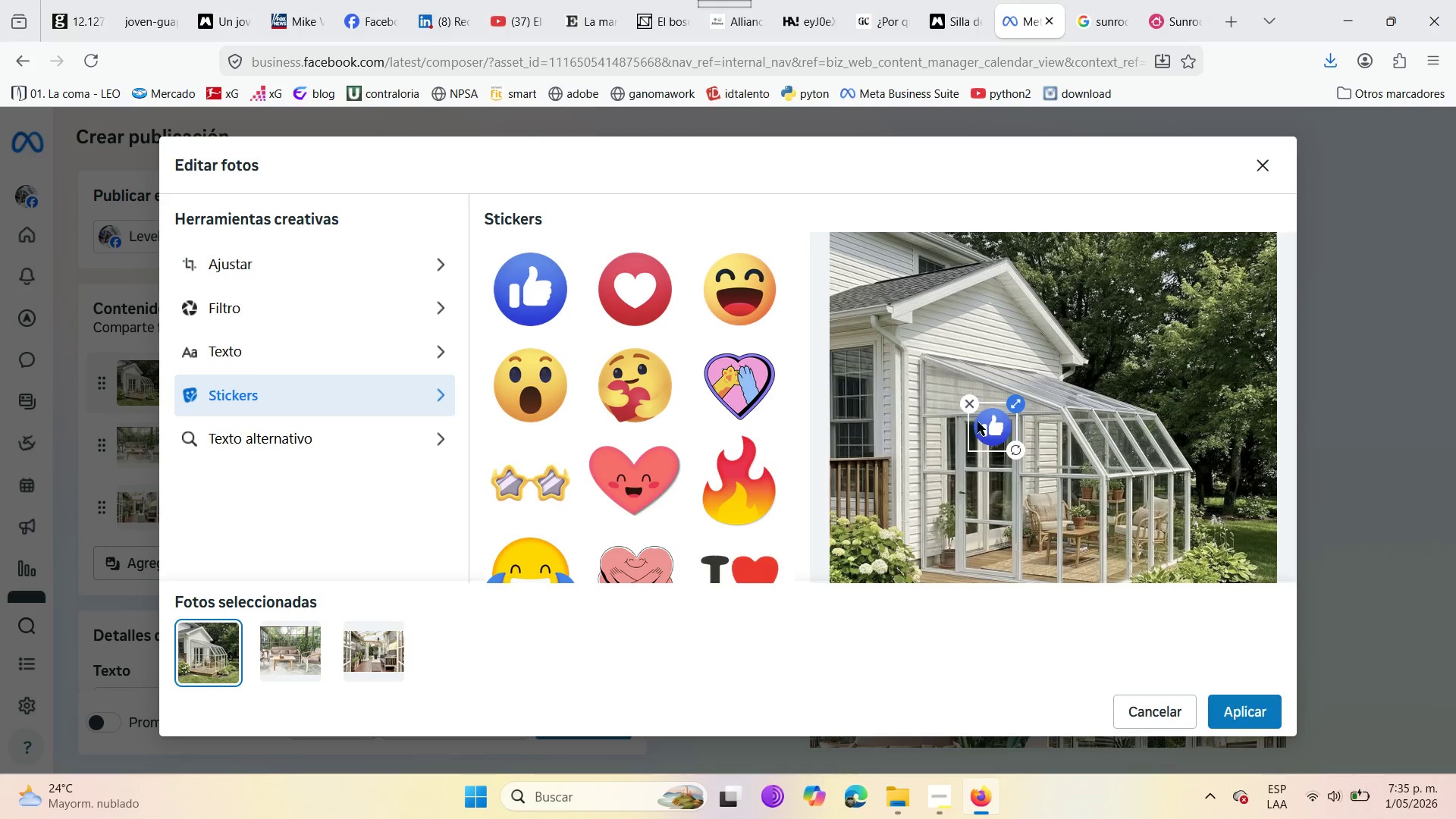 
left_click_drag(start_coordinate=[991, 425], to_coordinate=[1166, 362])
 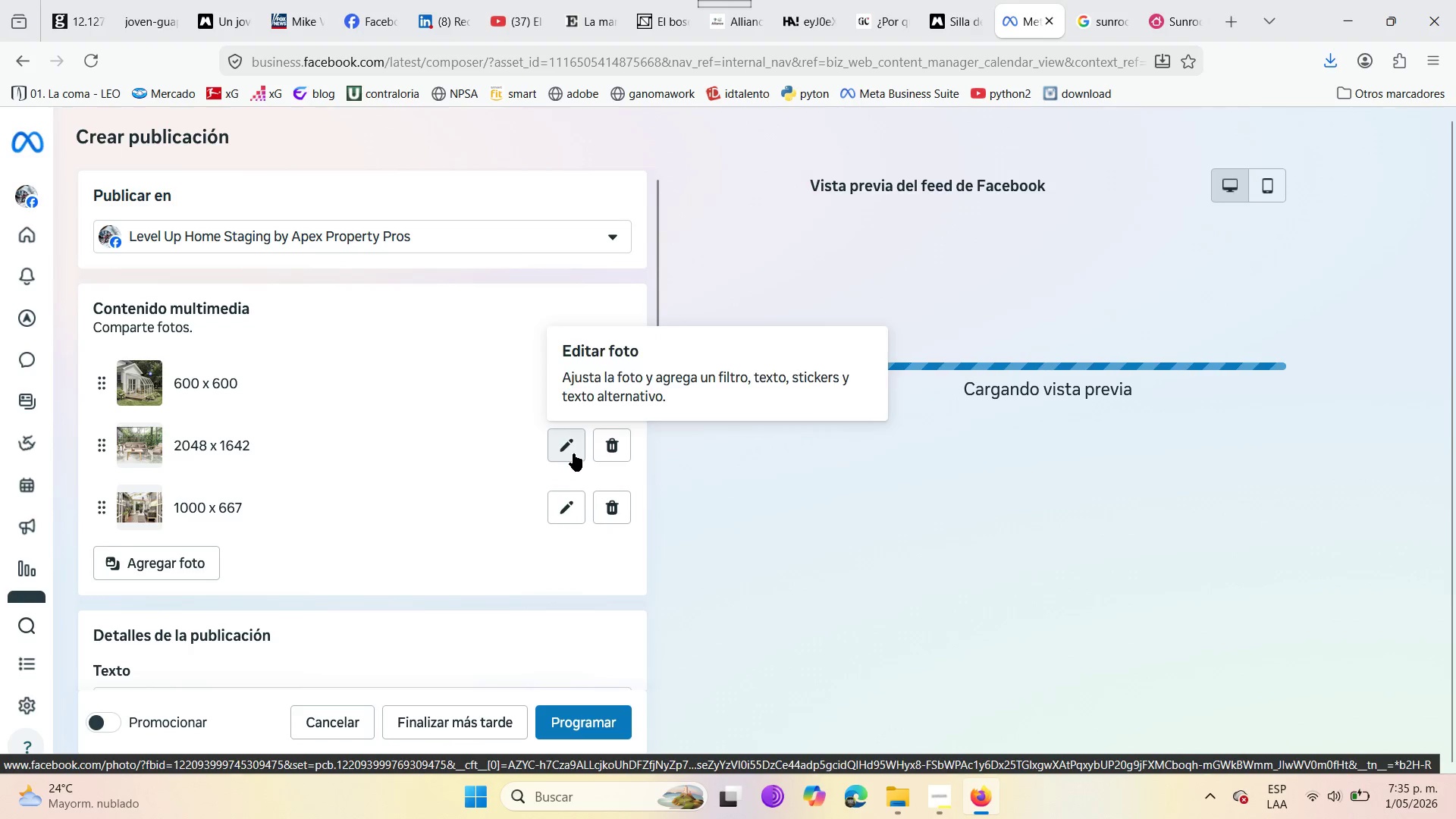 
wait(6.0)
 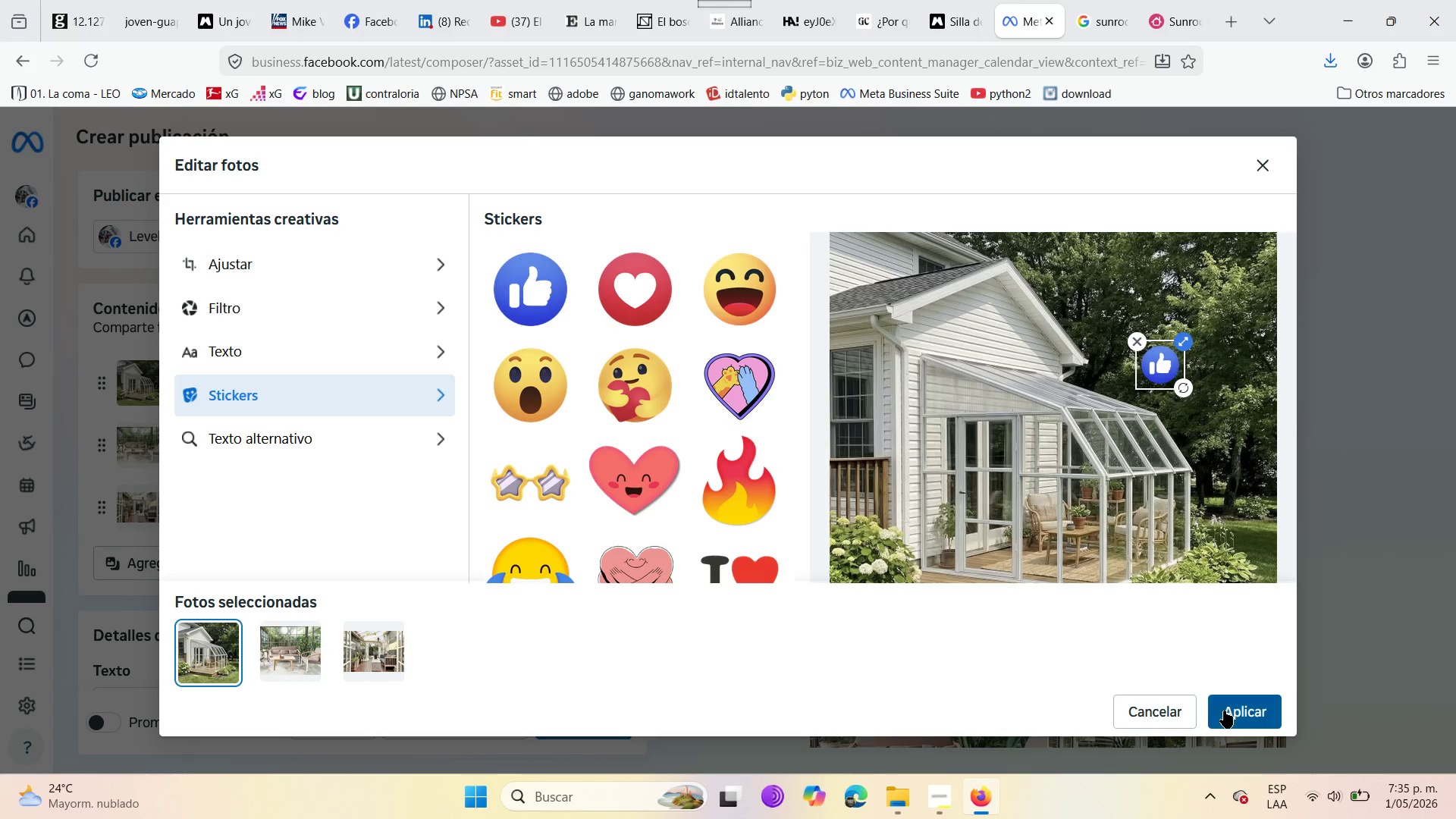 
left_click([573, 453])
 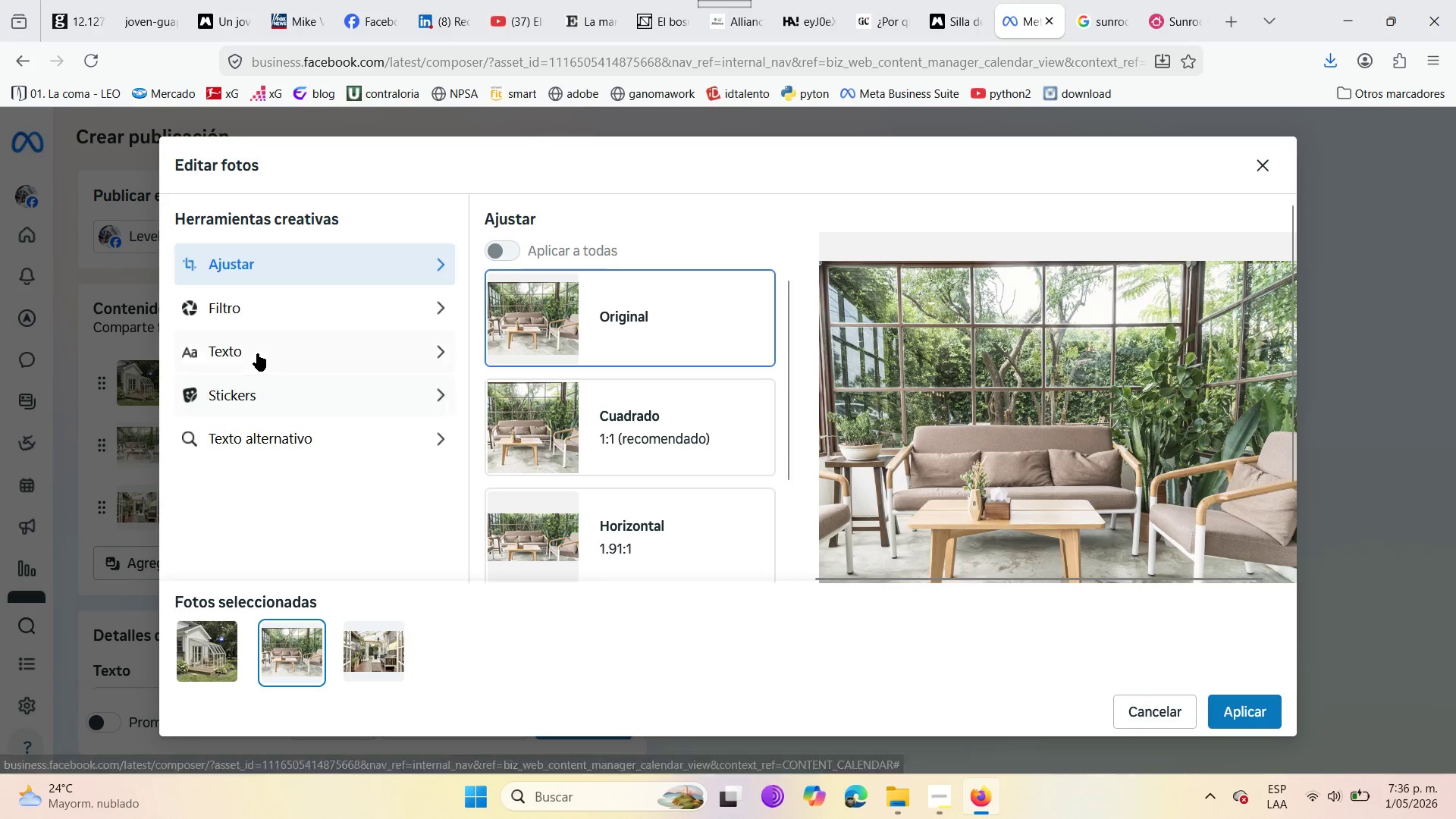 
left_click([257, 382])
 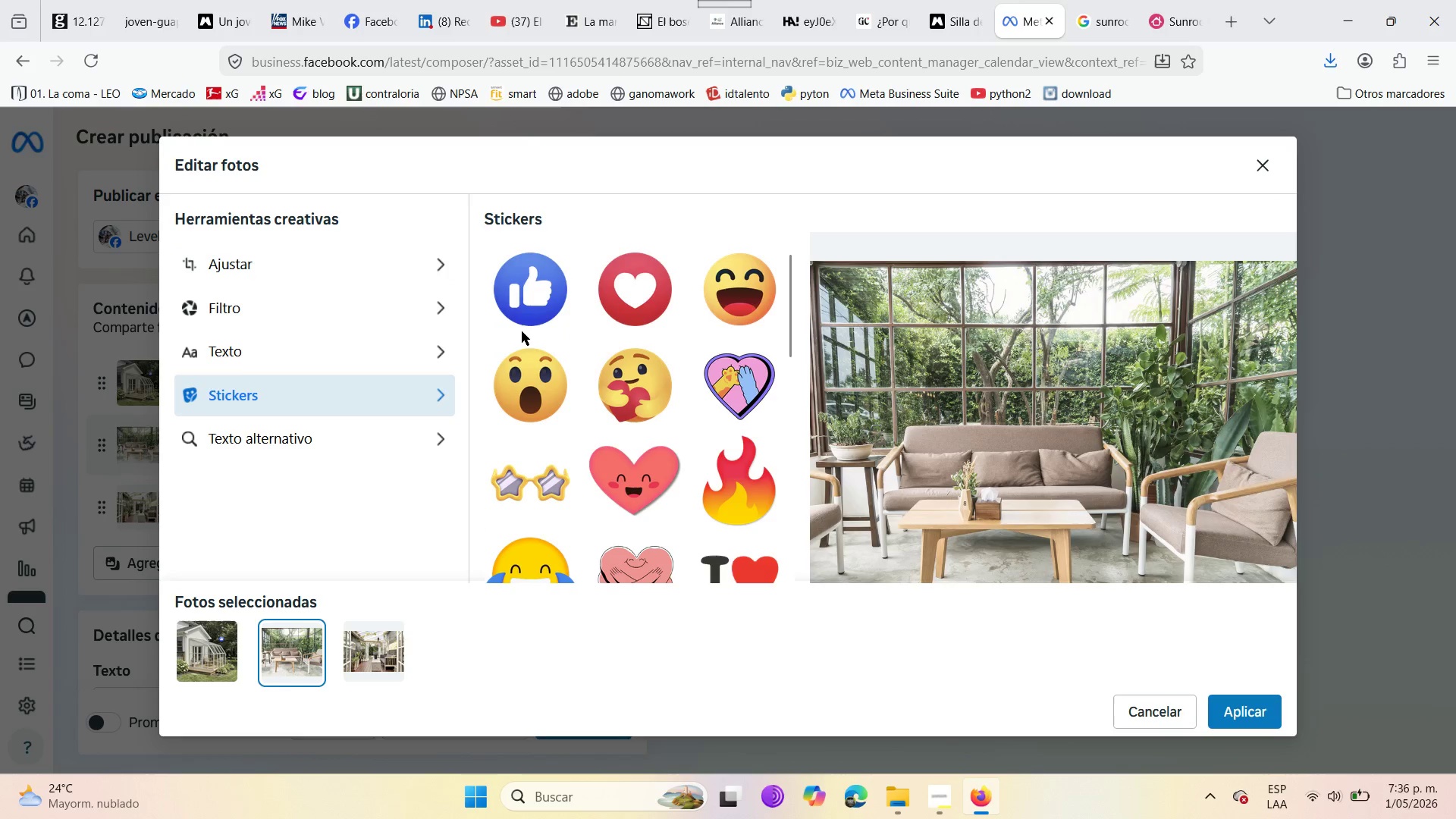 
left_click([523, 304])
 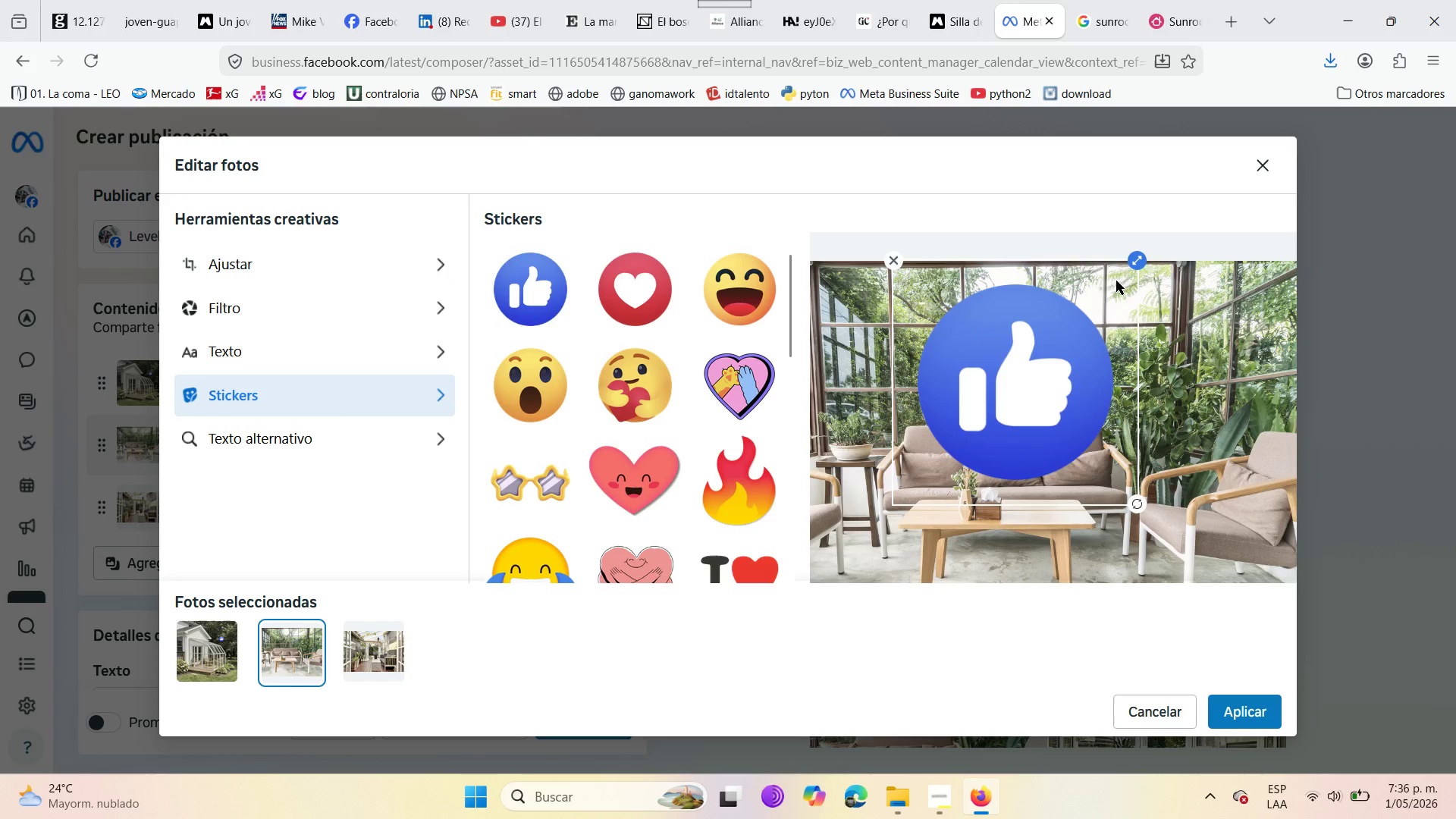 
left_click_drag(start_coordinate=[1141, 265], to_coordinate=[1096, 350])
 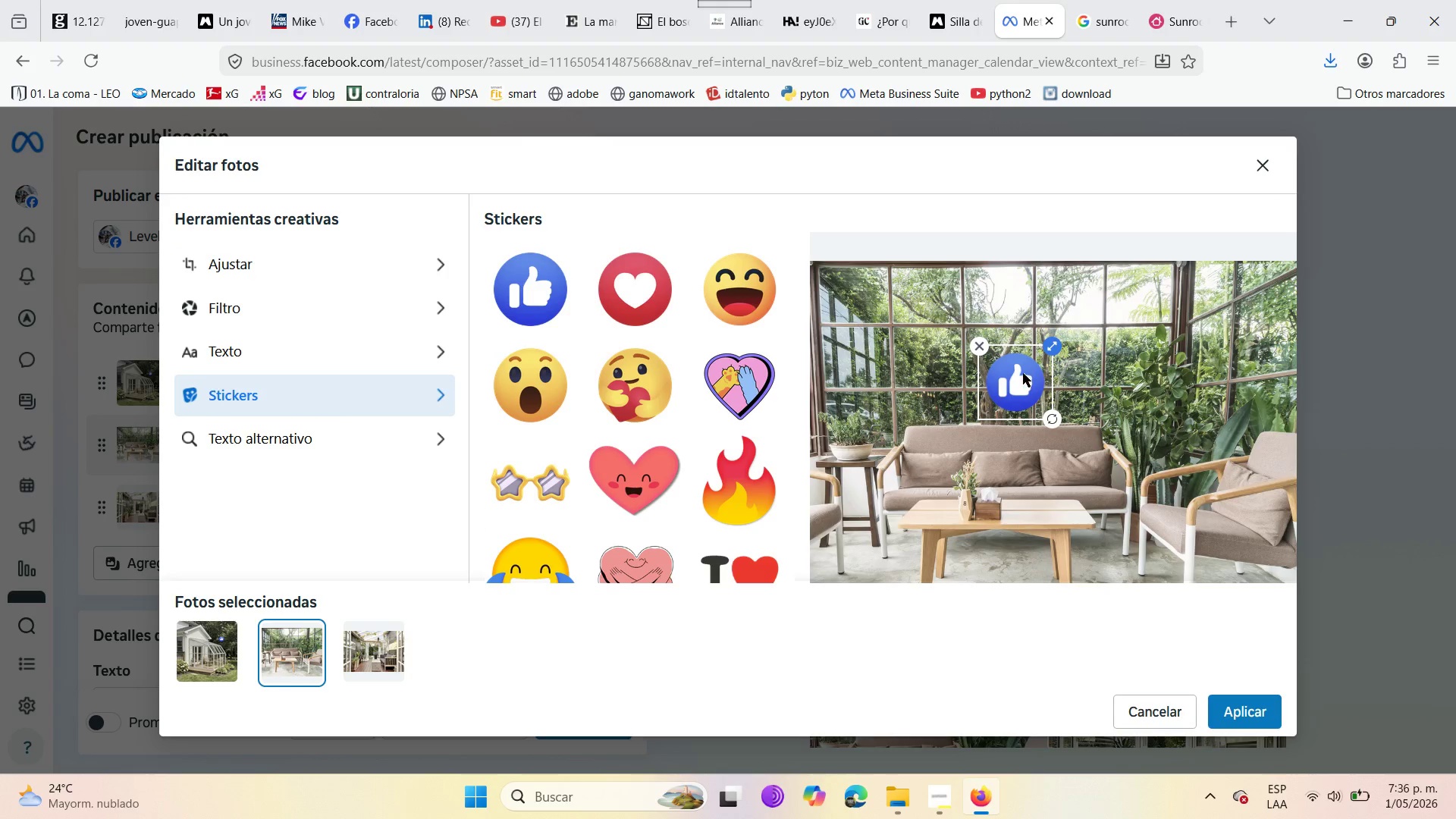 
left_click_drag(start_coordinate=[1021, 377], to_coordinate=[1128, 309])
 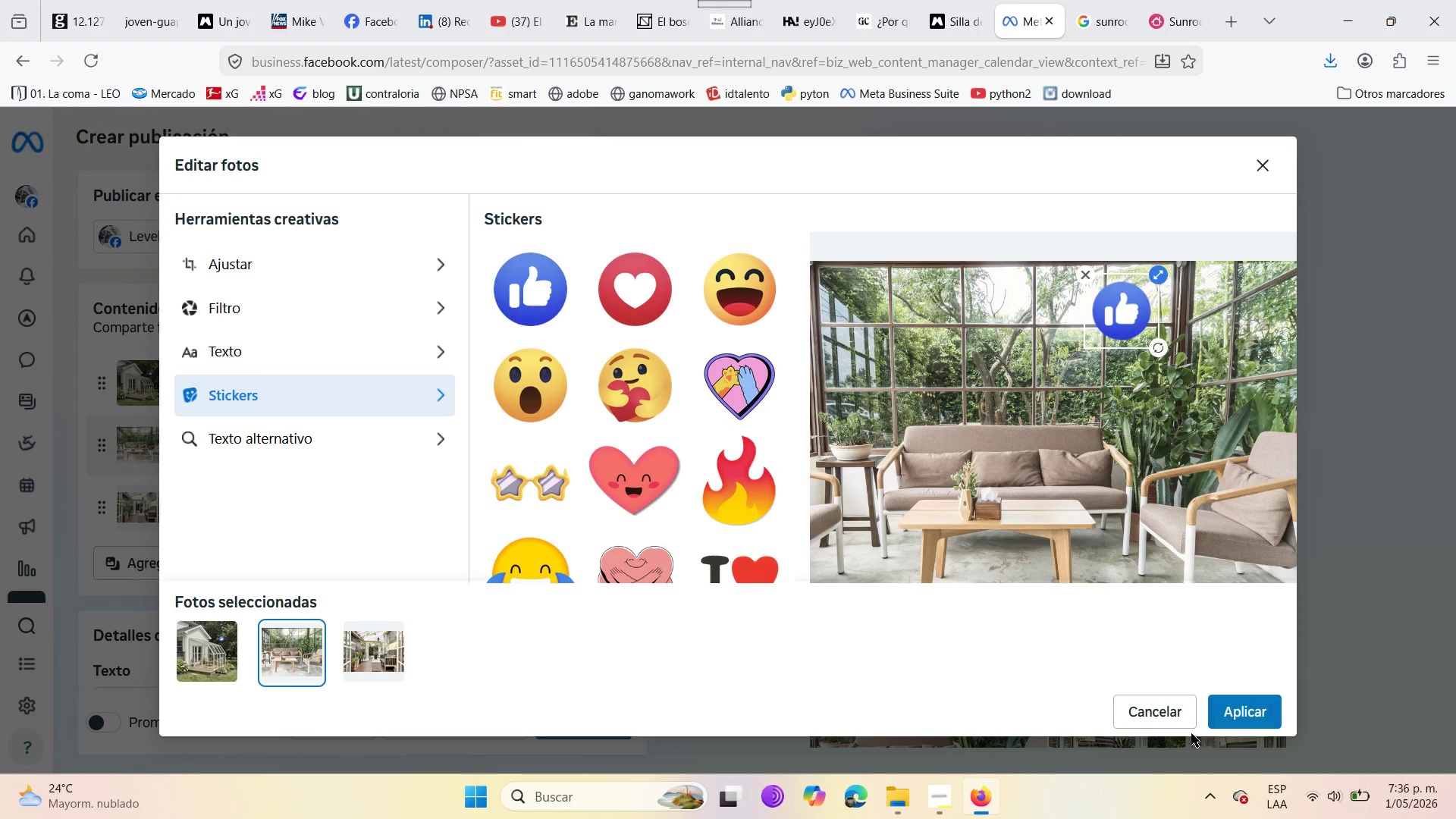 
left_click([1218, 719])
 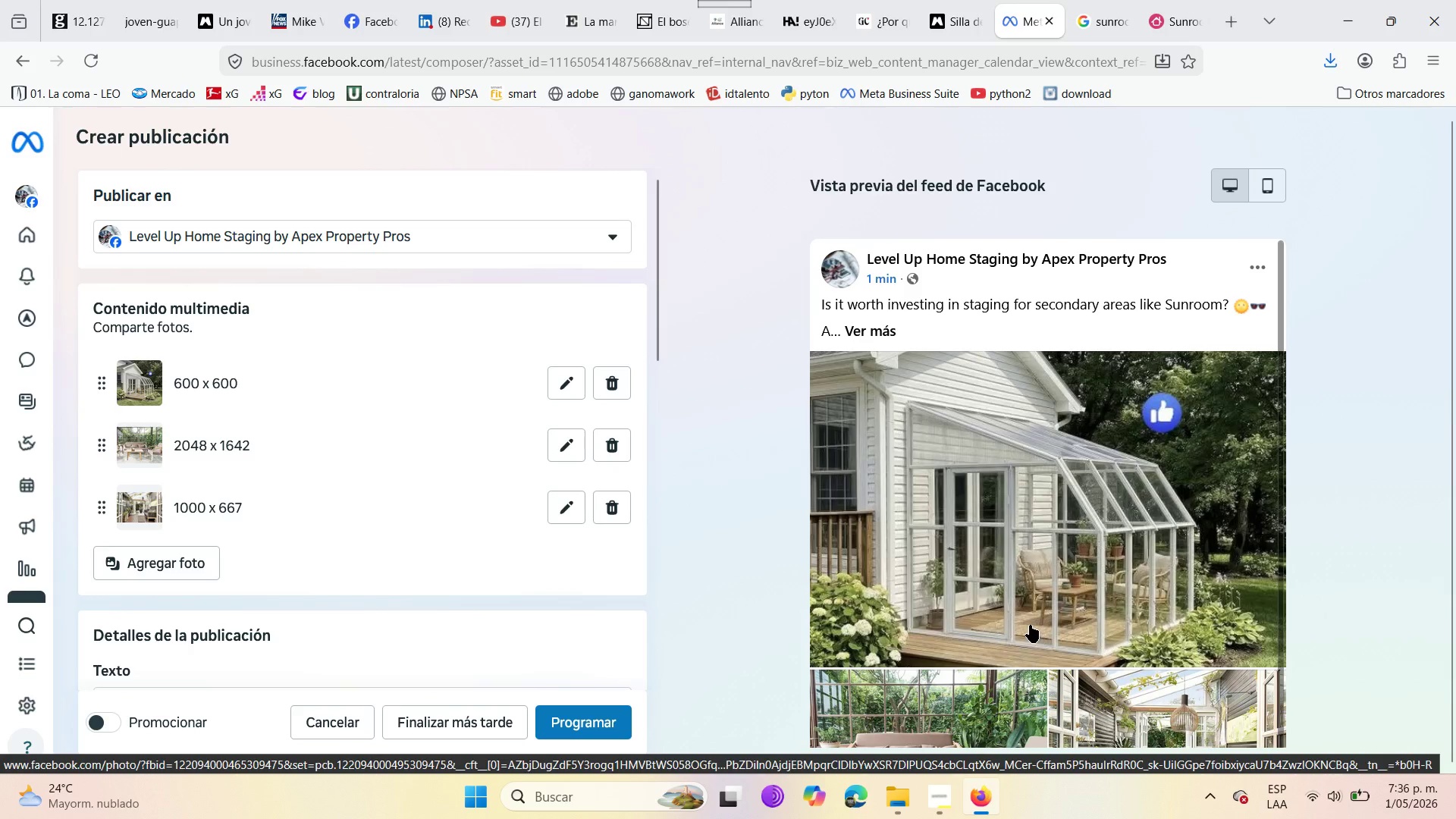 
scroll: coordinate [953, 460], scroll_direction: down, amount: 5.0
 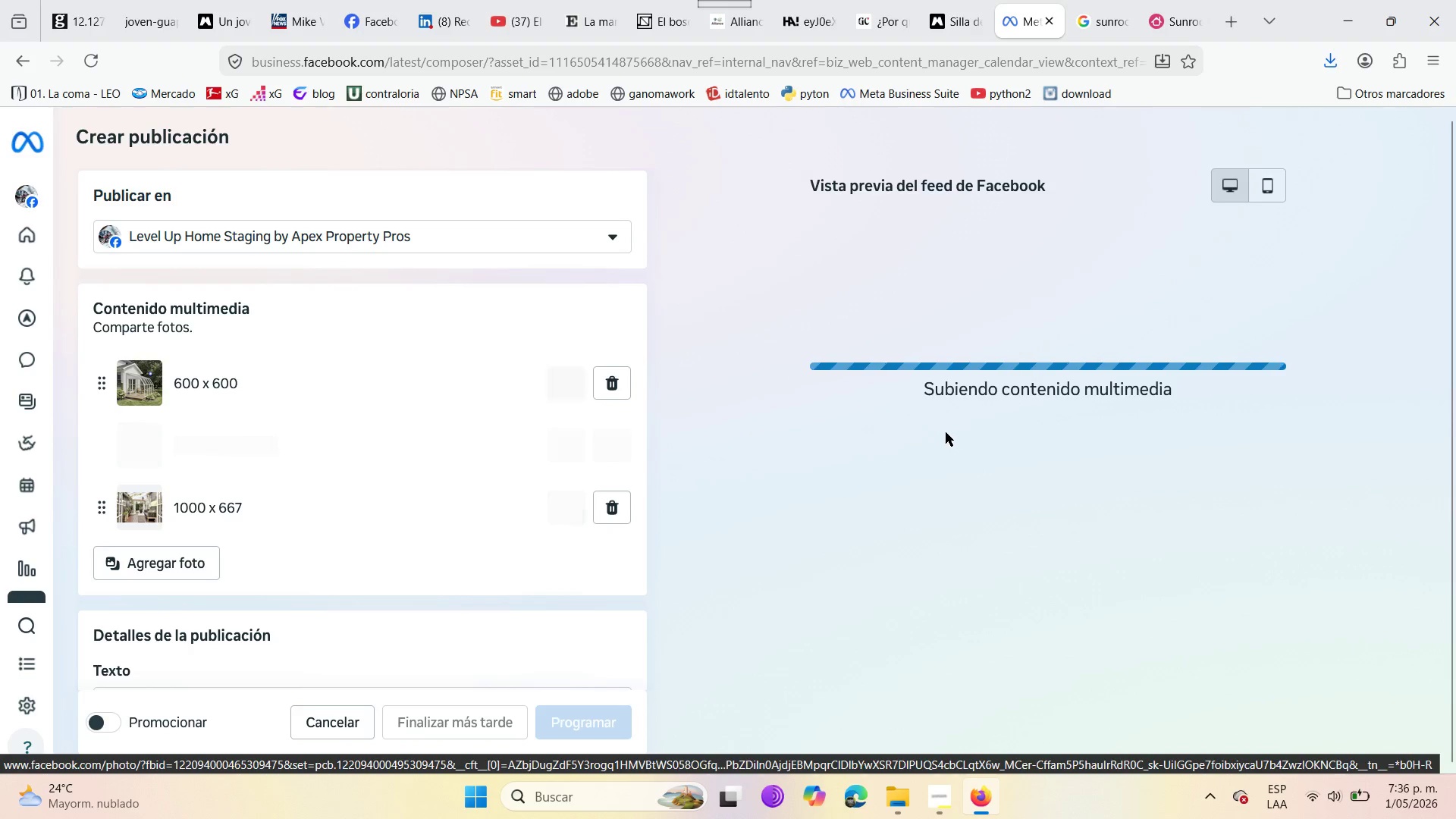 
left_click([560, 513])
 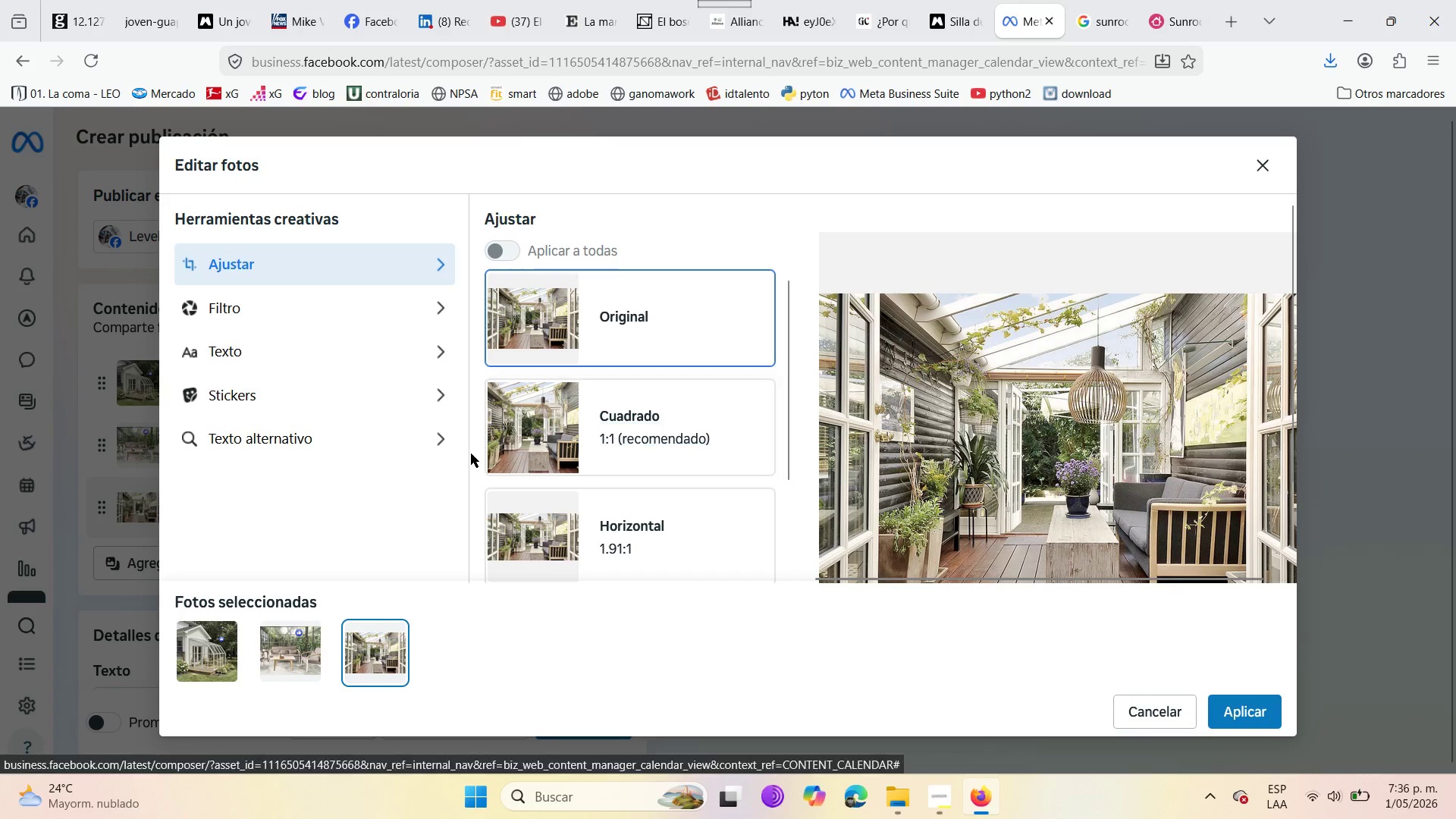 
left_click([290, 402])
 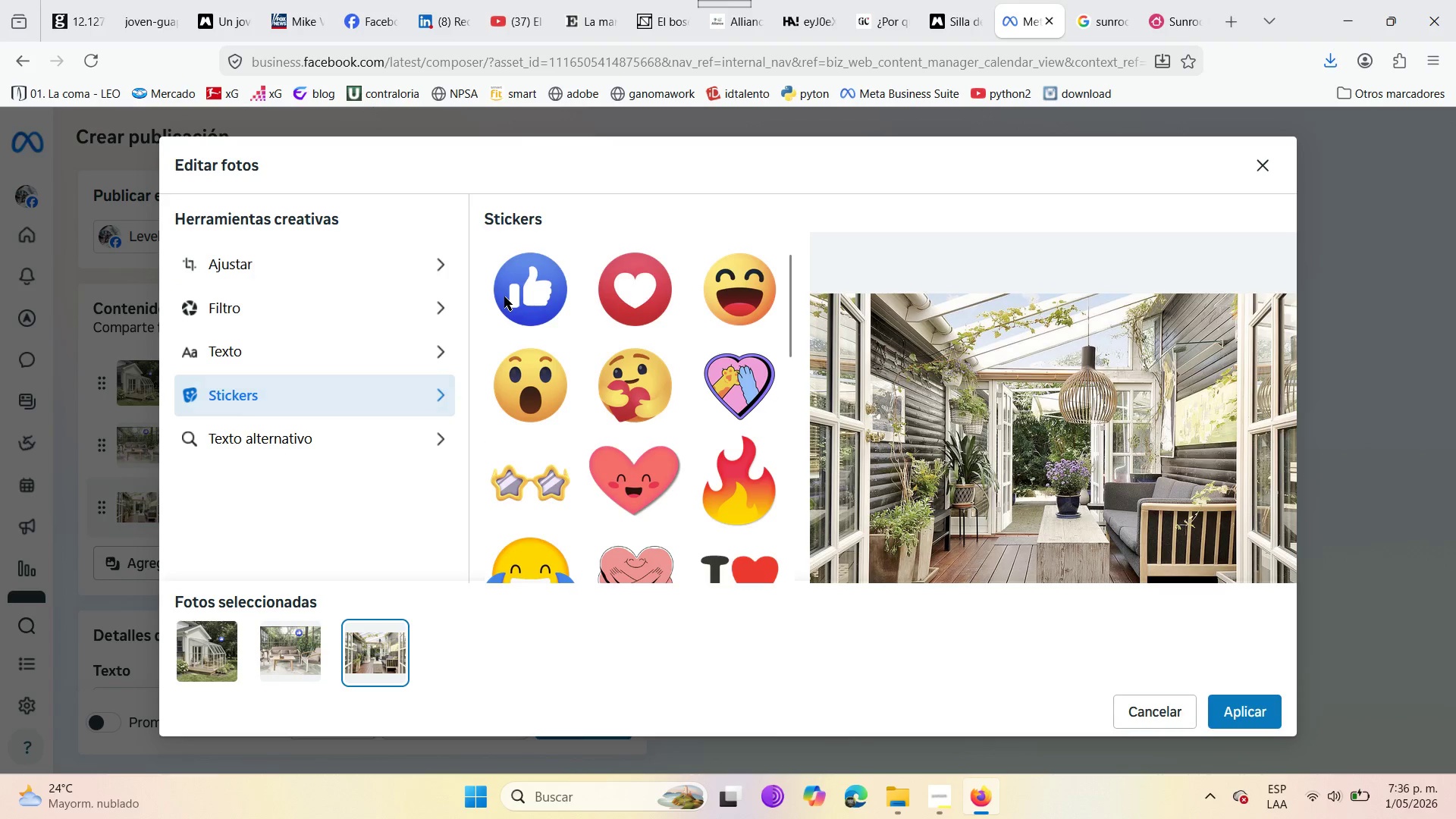 
left_click([523, 297])
 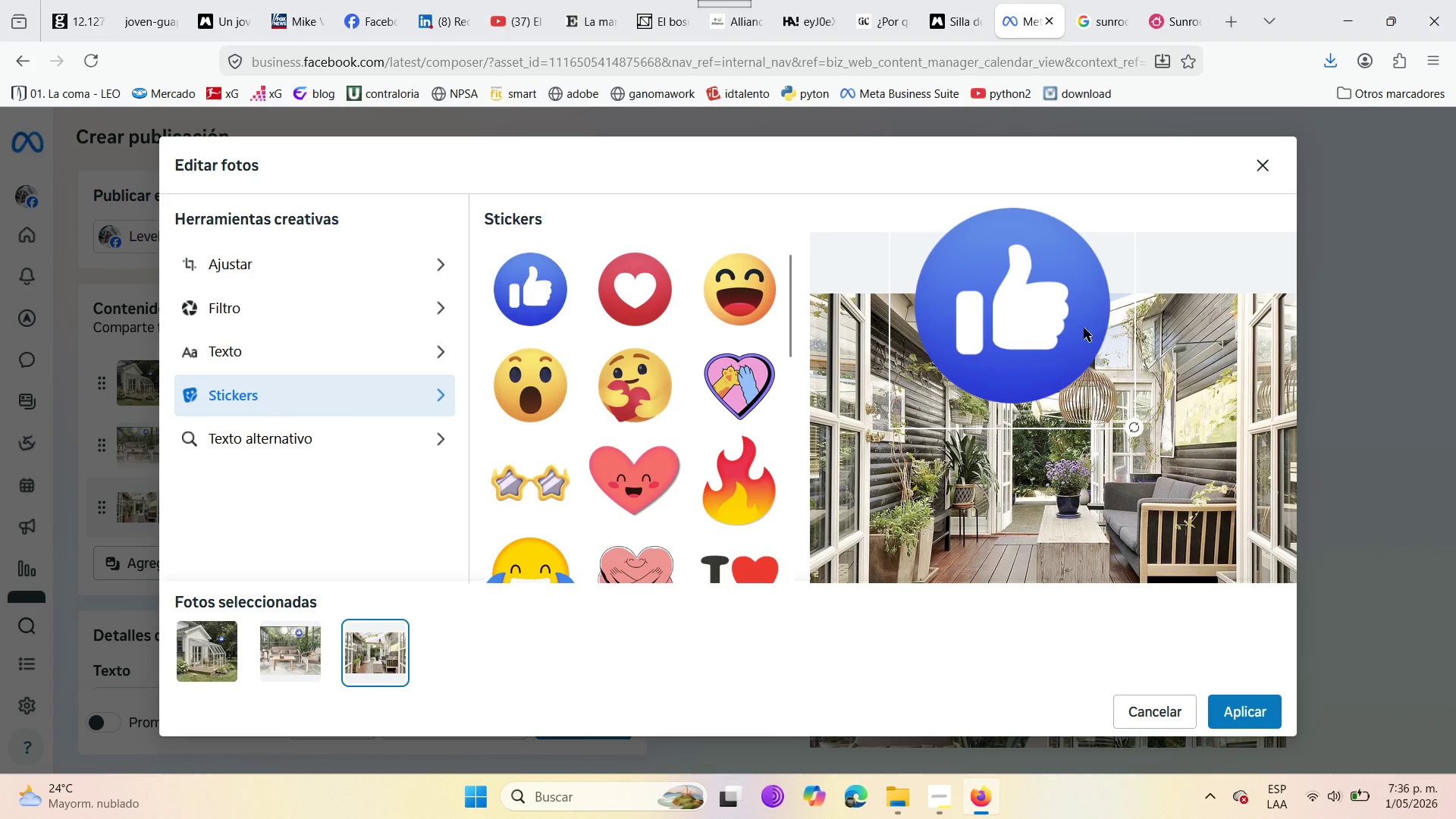 
left_click_drag(start_coordinate=[1029, 263], to_coordinate=[1047, 378])
 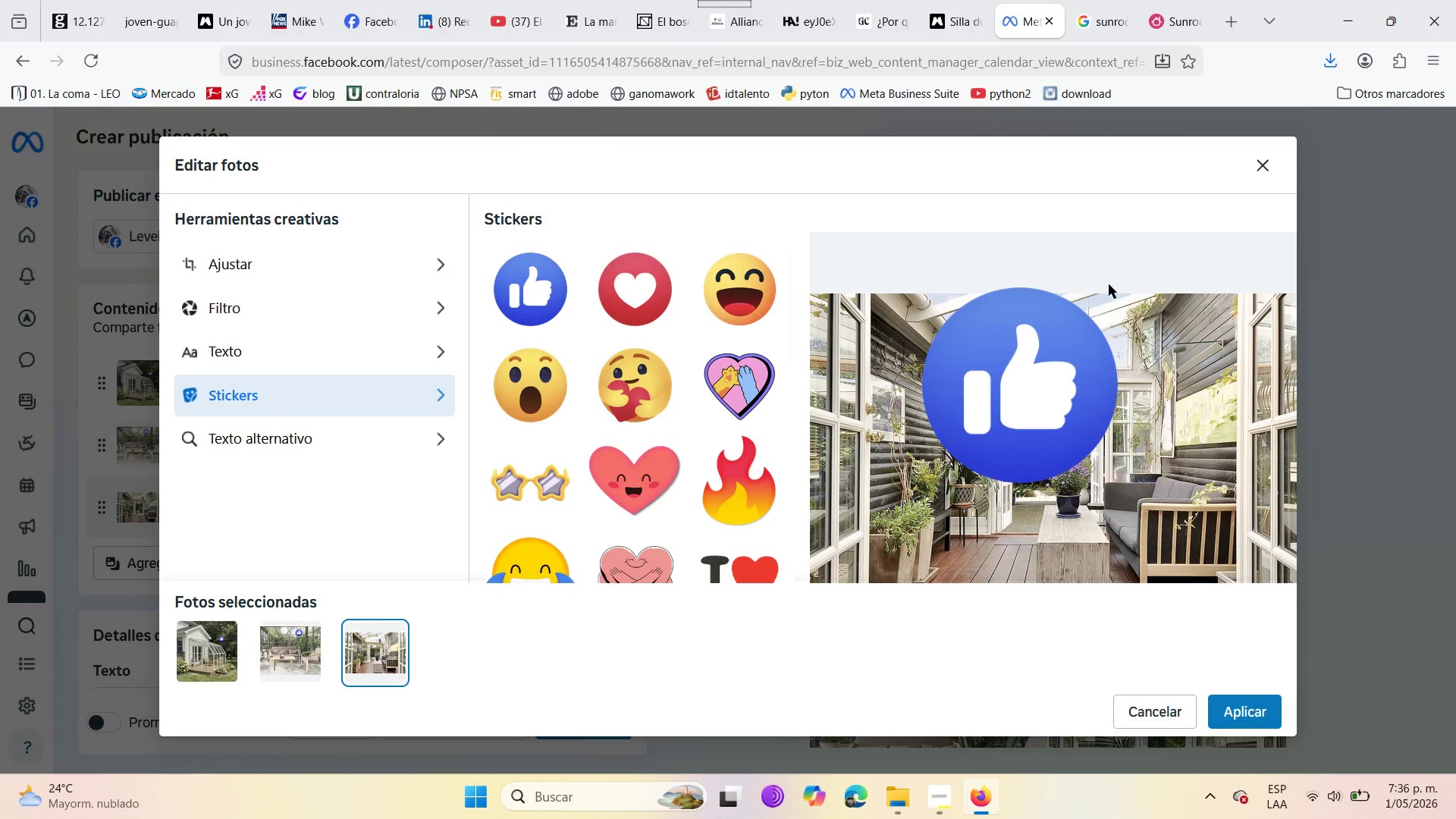 
left_click_drag(start_coordinate=[1082, 307], to_coordinate=[1062, 324])
 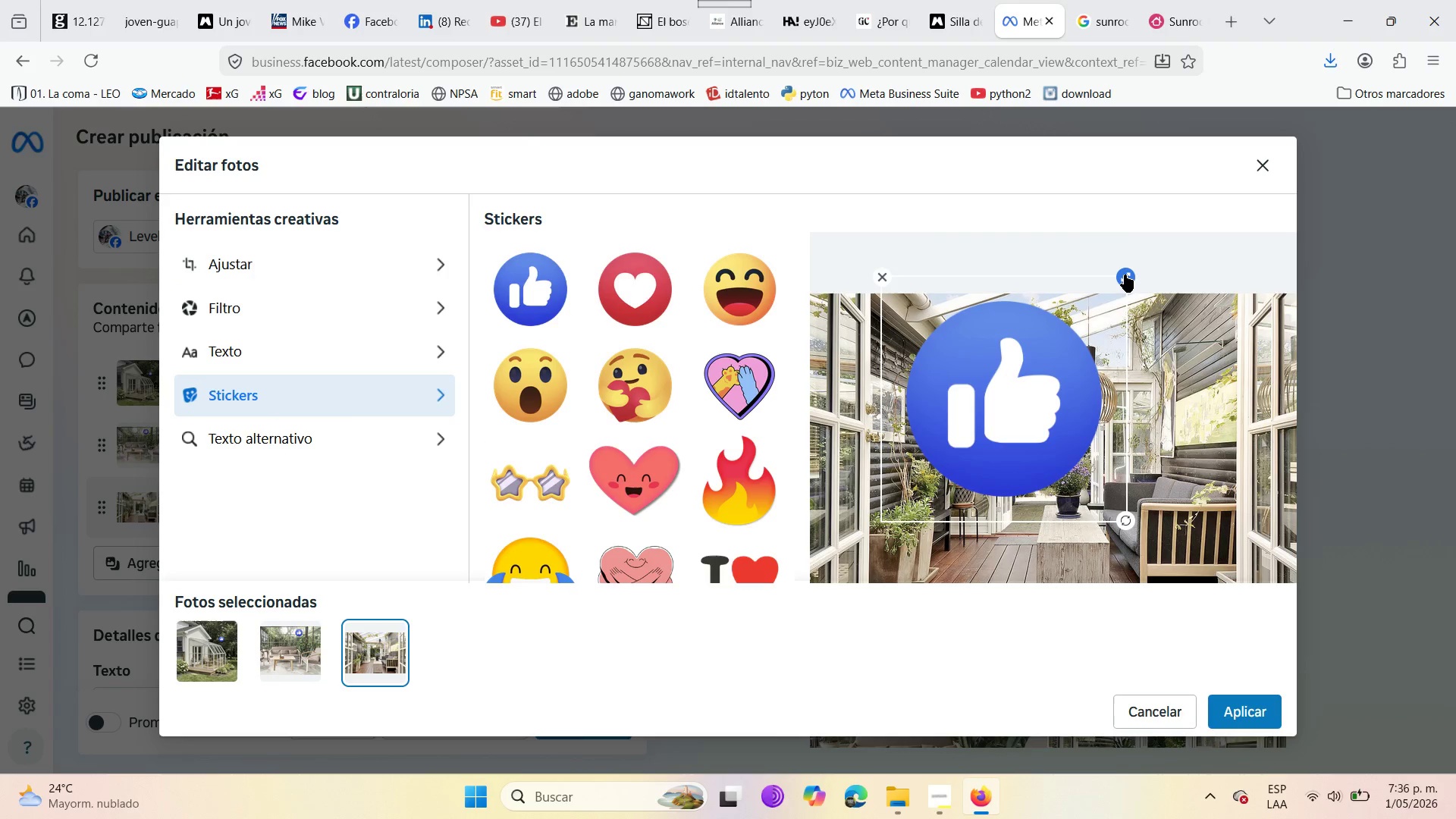 
left_click_drag(start_coordinate=[1125, 275], to_coordinate=[1068, 363])
 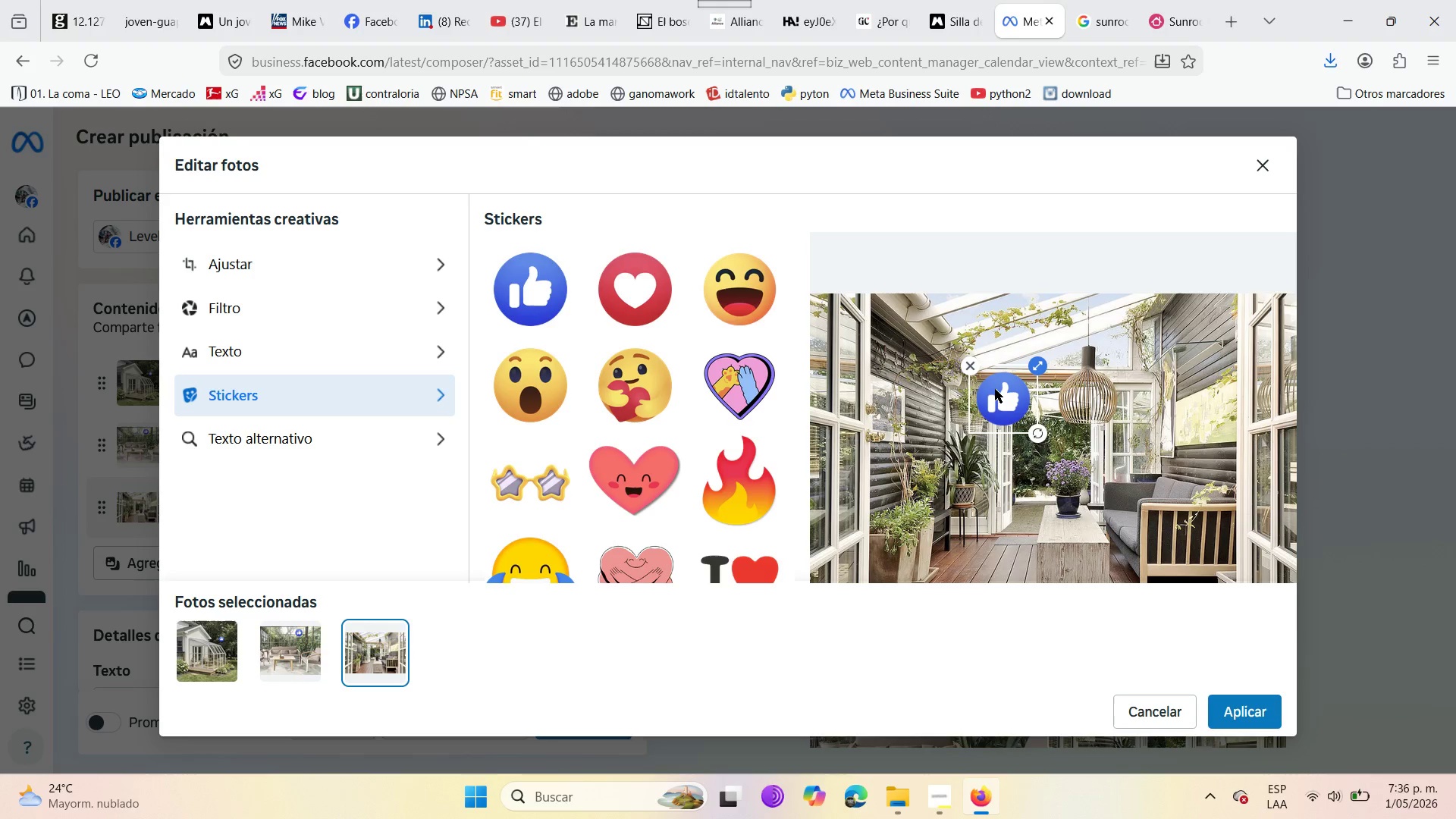 
left_click_drag(start_coordinate=[994, 391], to_coordinate=[994, 557])
 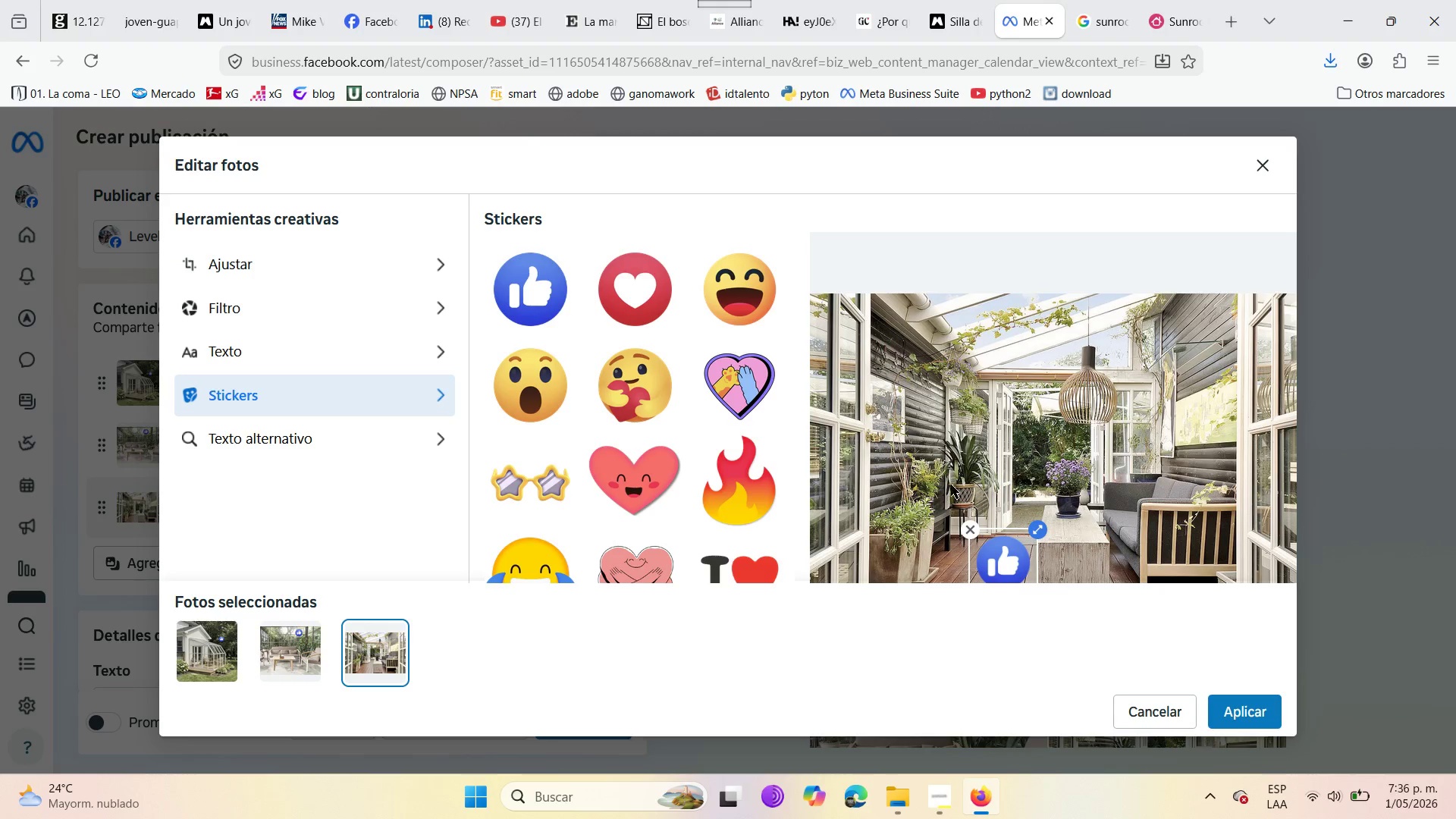 
scroll: coordinate [924, 454], scroll_direction: down, amount: 5.0
 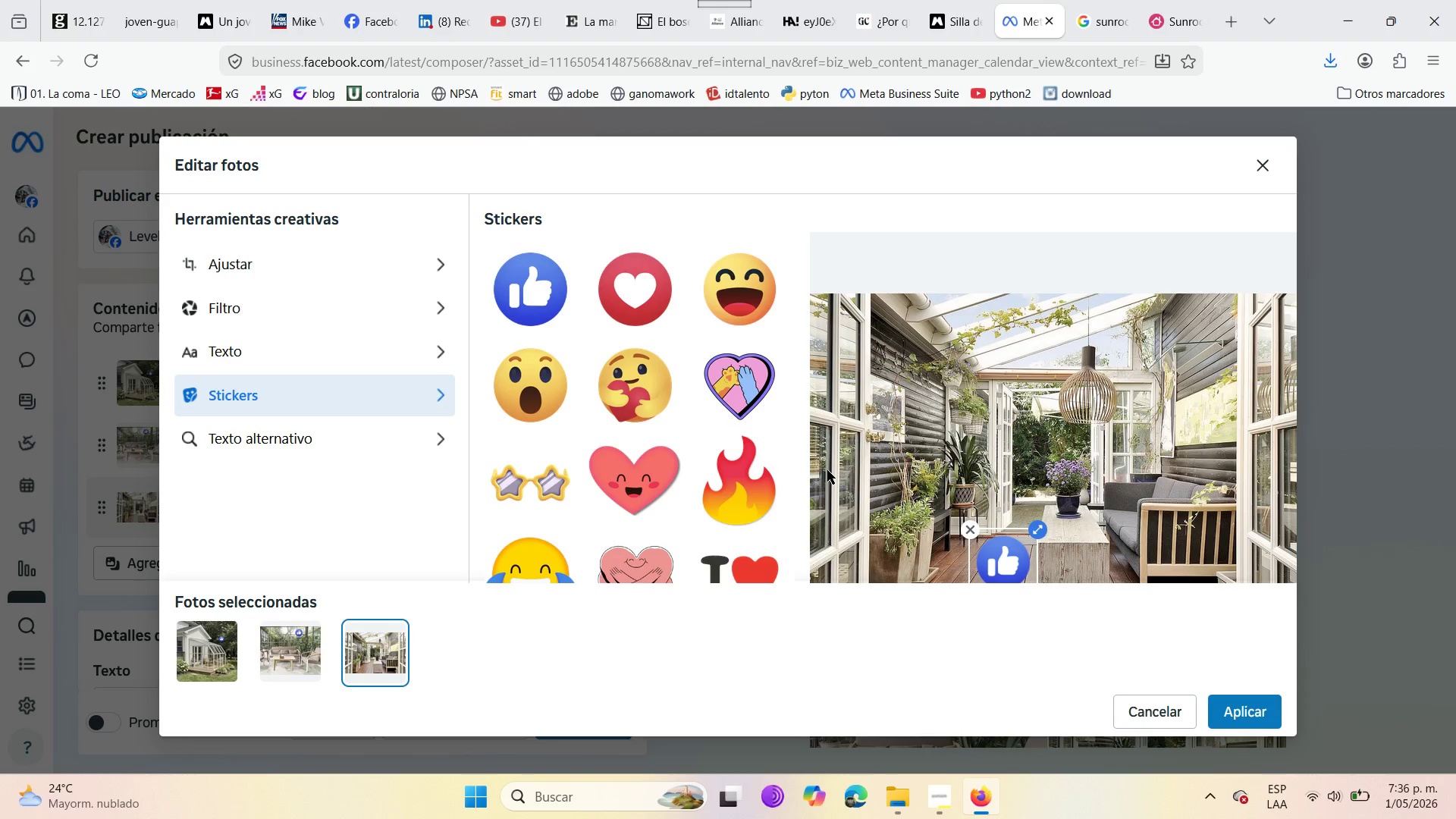 
left_click([827, 468])
 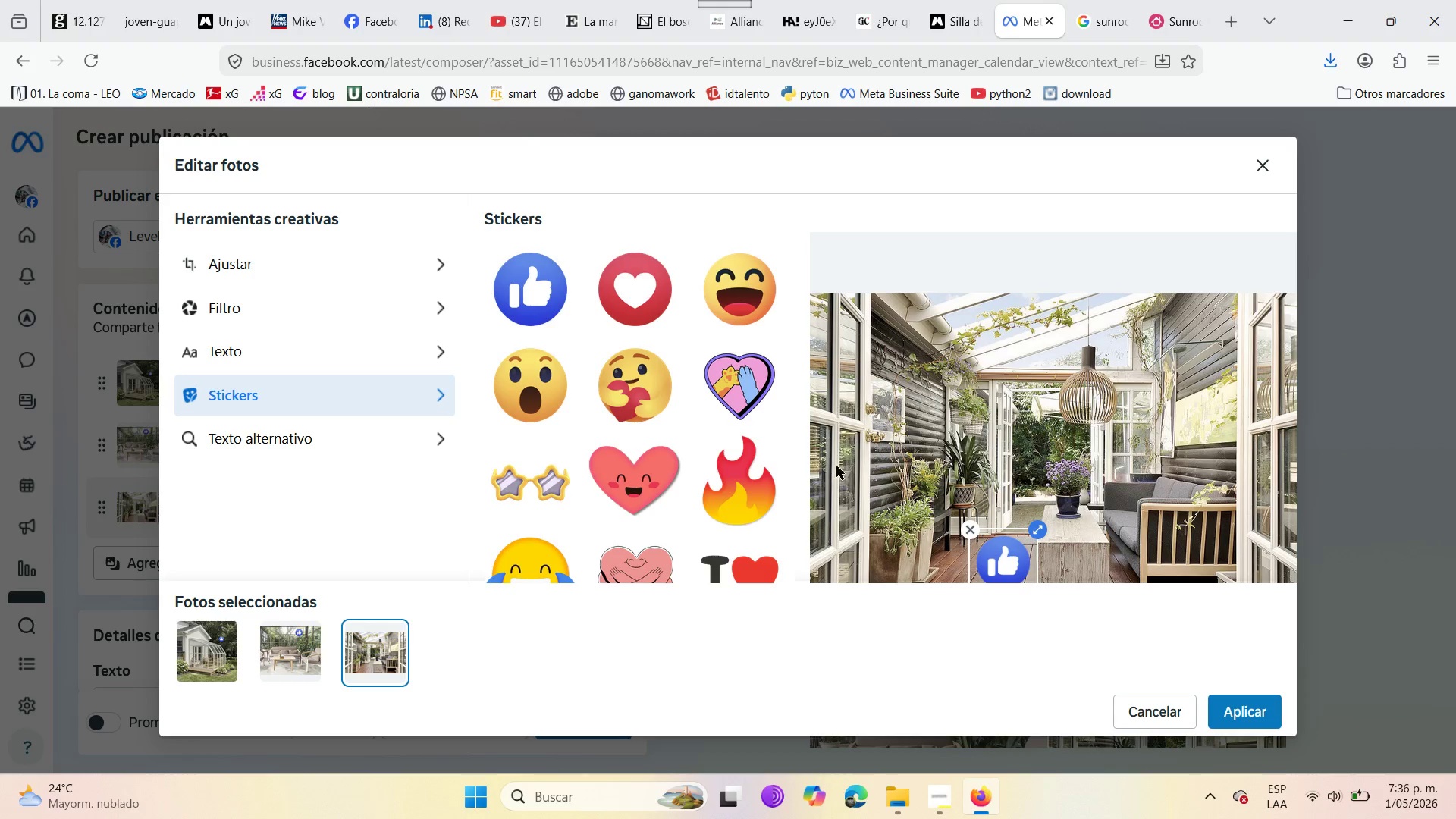 
scroll: coordinate [842, 467], scroll_direction: down, amount: 3.0
 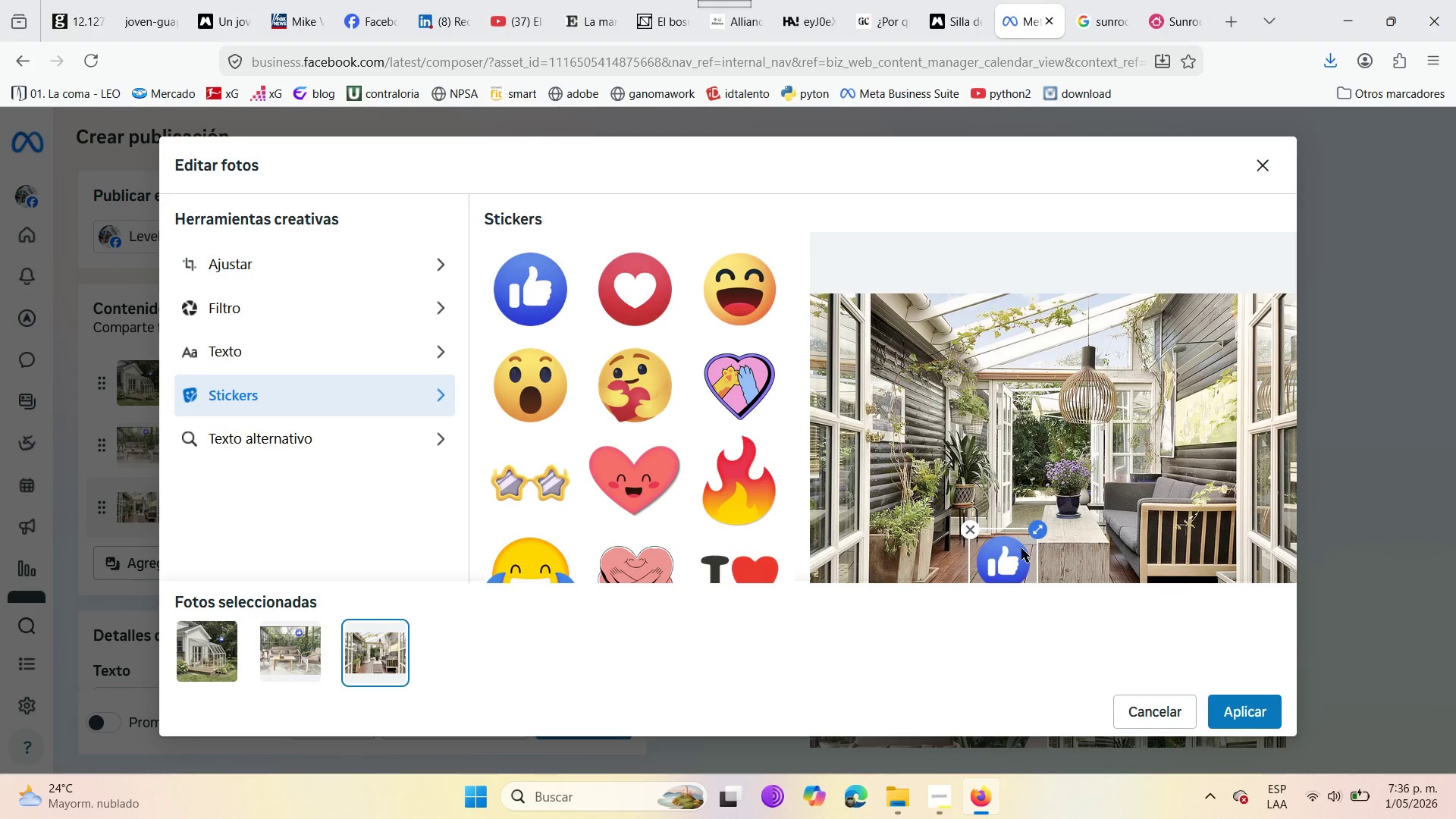 
left_click_drag(start_coordinate=[1021, 551], to_coordinate=[1006, 570])
 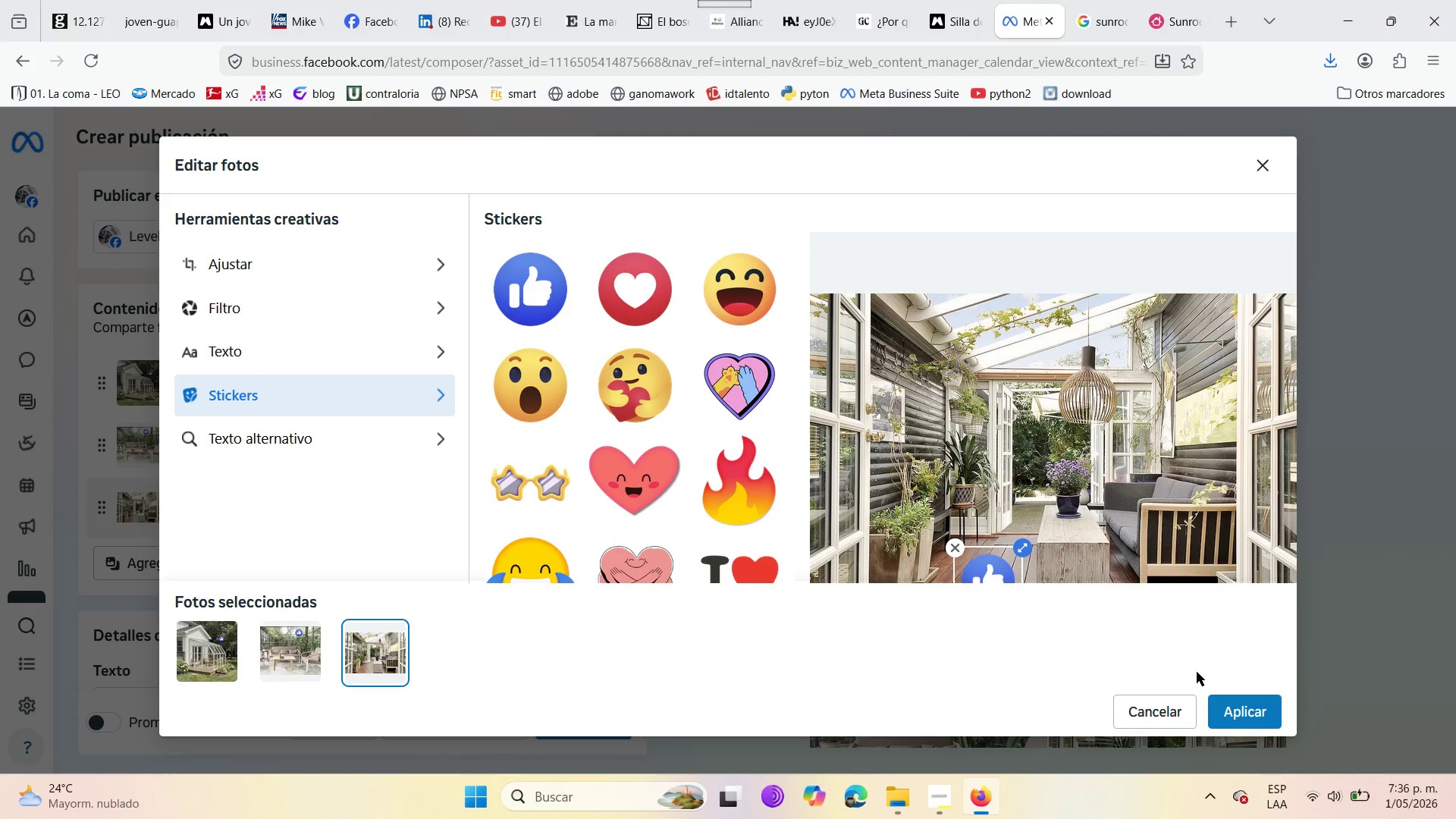 
left_click([1244, 720])
 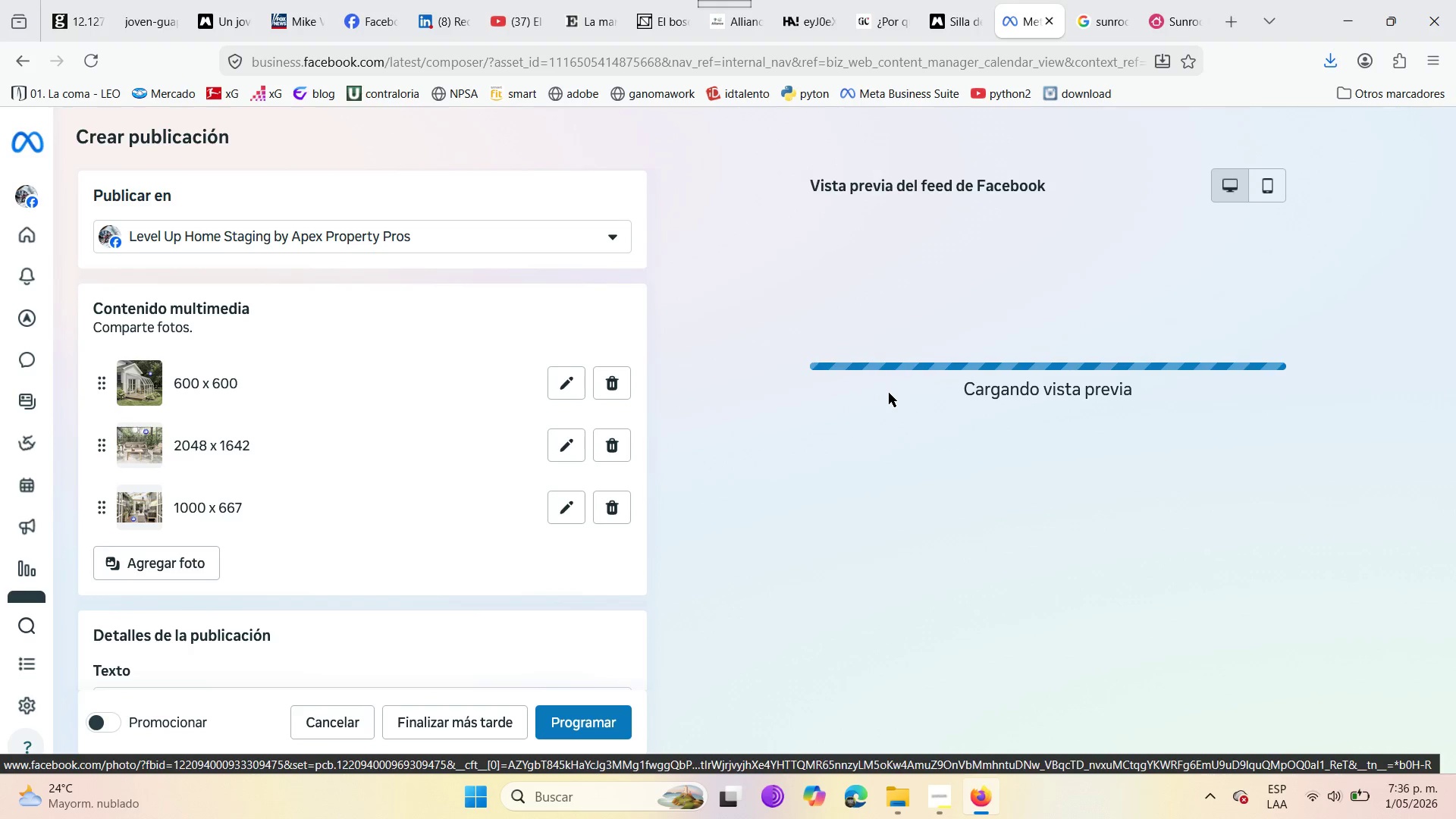 
wait(16.78)
 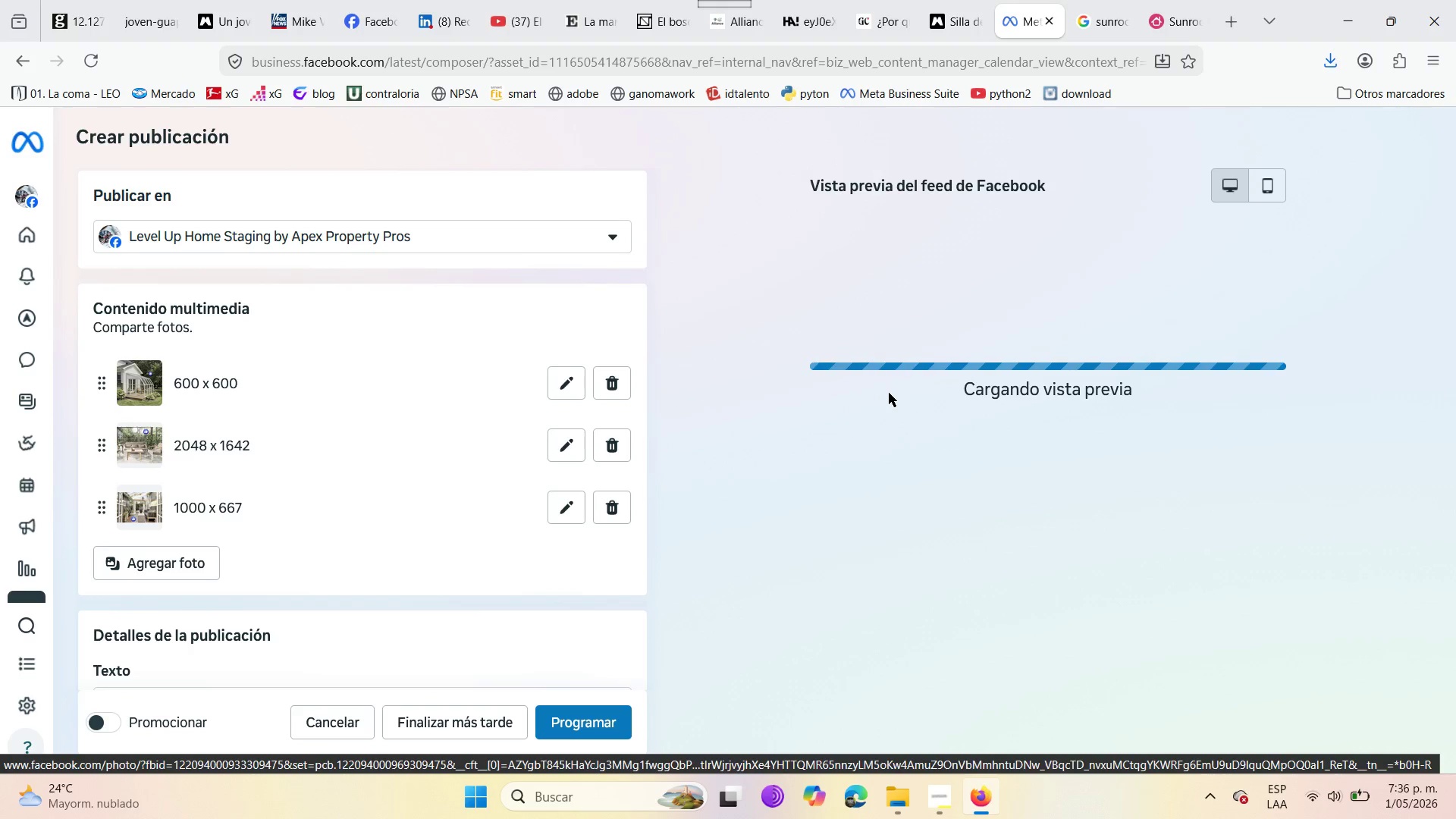 
scroll: coordinate [615, 376], scroll_direction: down, amount: 22.0
 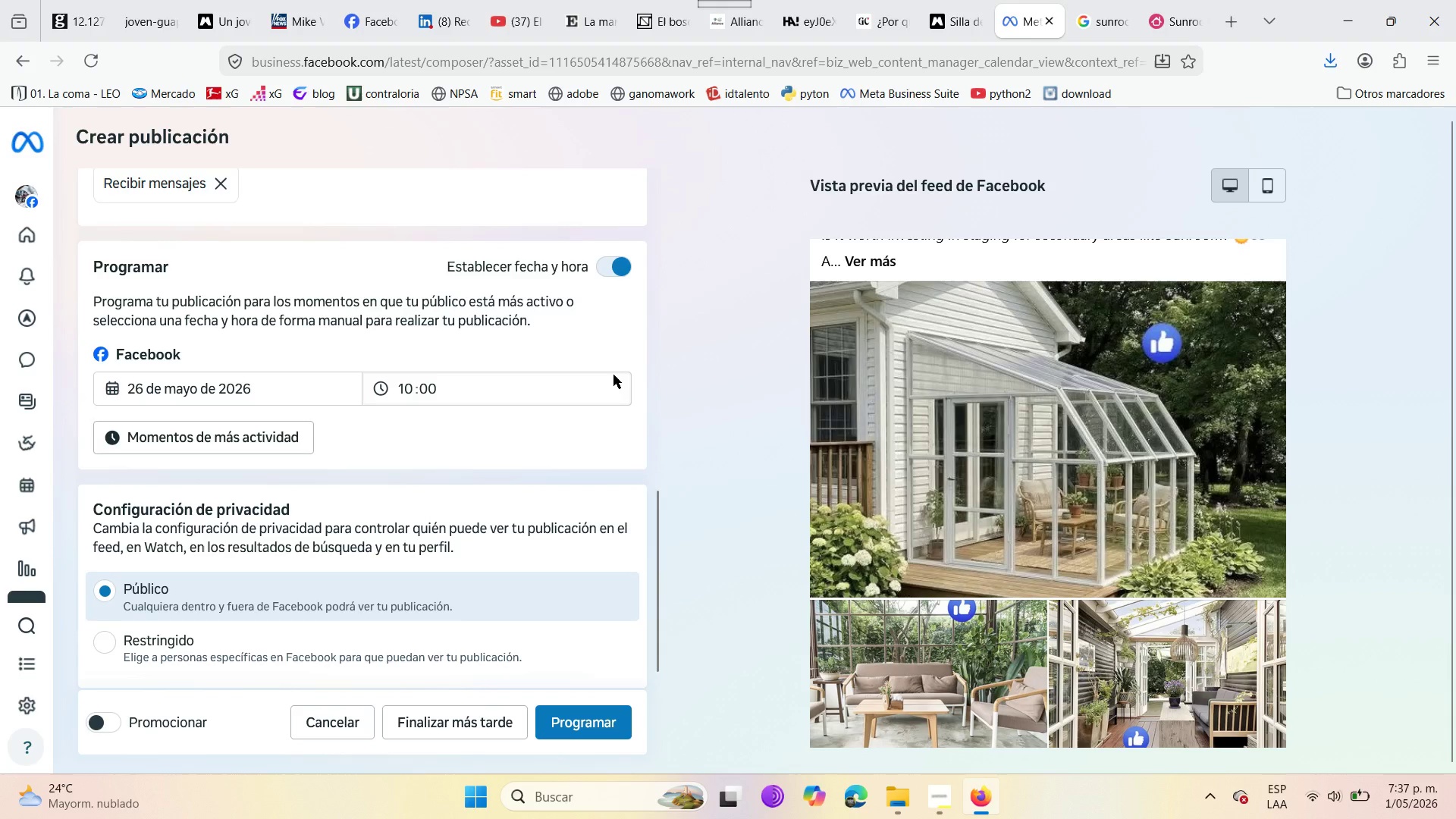 
scroll: coordinate [613, 375], scroll_direction: up, amount: 5.0
 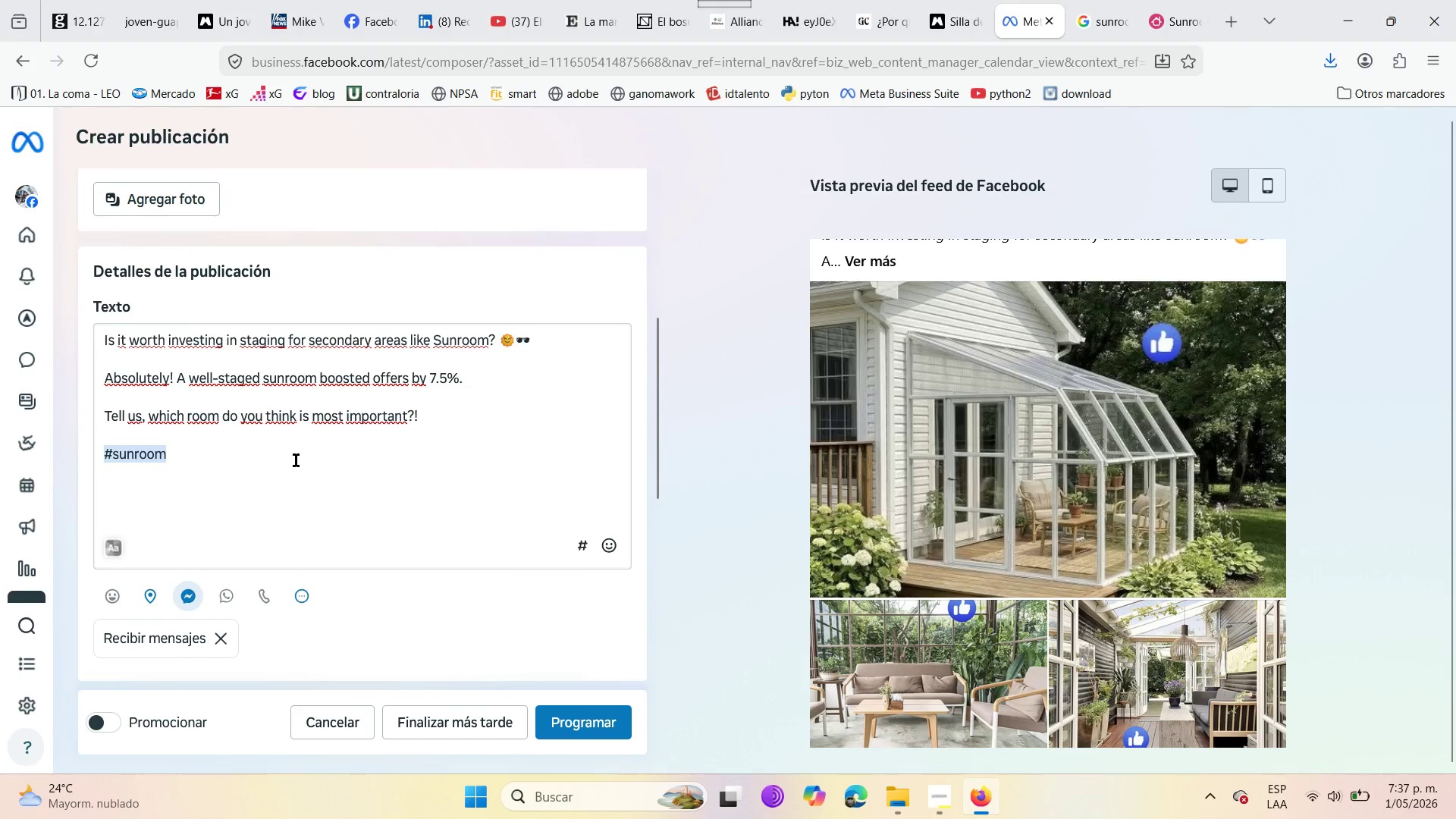 
left_click([202, 460])
 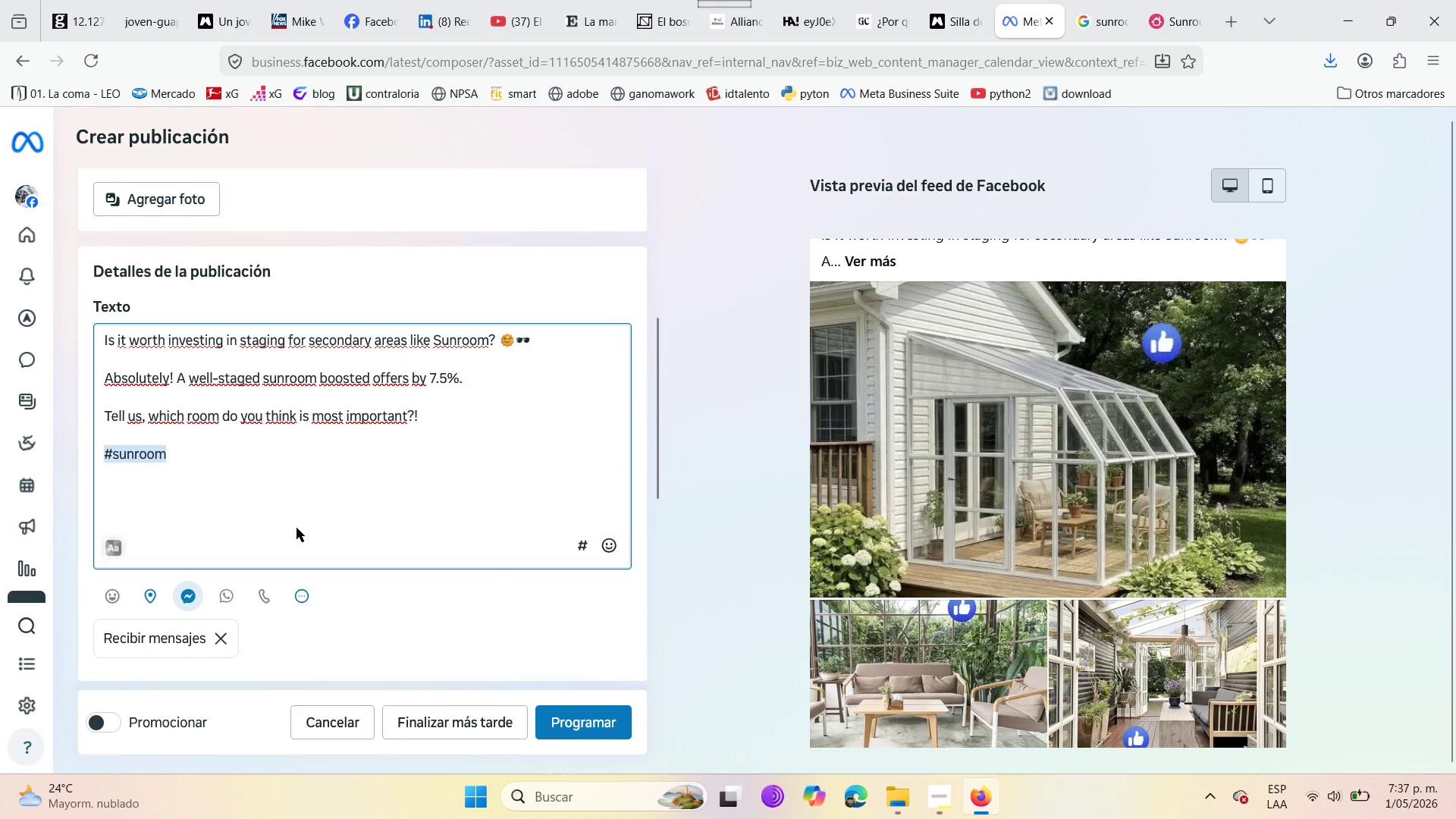 
scroll: coordinate [365, 584], scroll_direction: down, amount: 4.0
 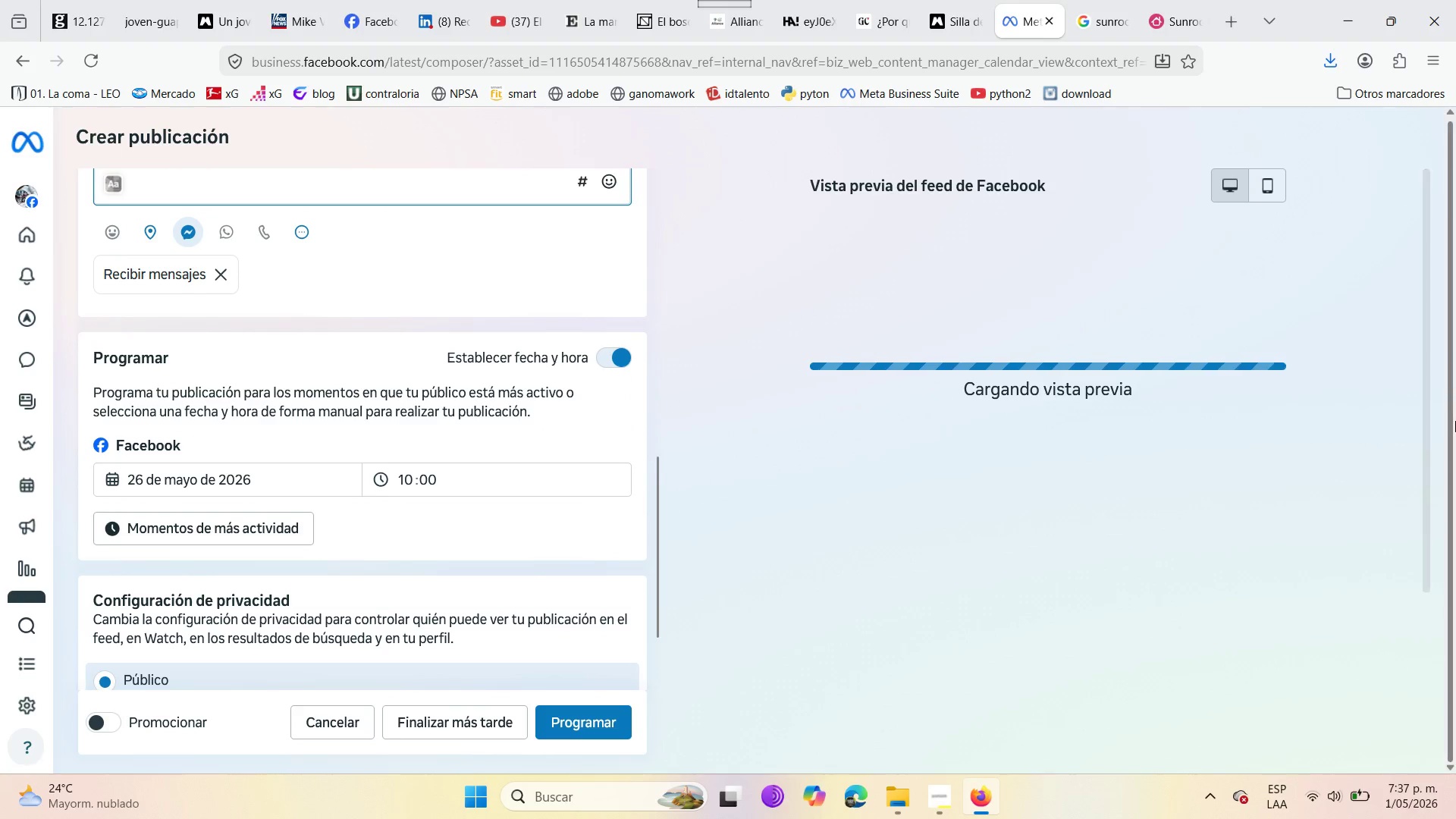 
left_click_drag(start_coordinate=[1430, 448], to_coordinate=[1399, 604])
 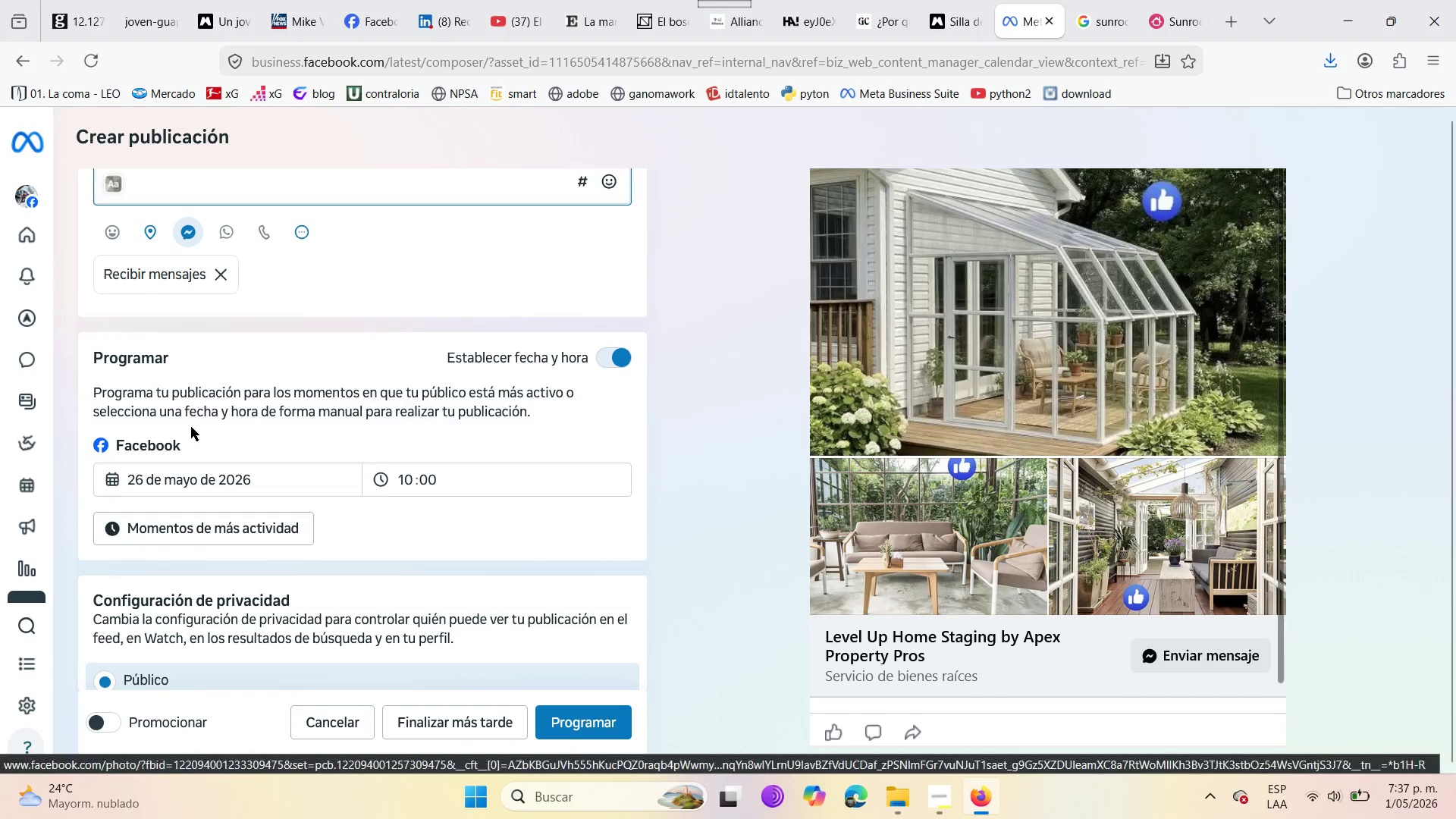 
scroll: coordinate [268, 407], scroll_direction: up, amount: 7.0
 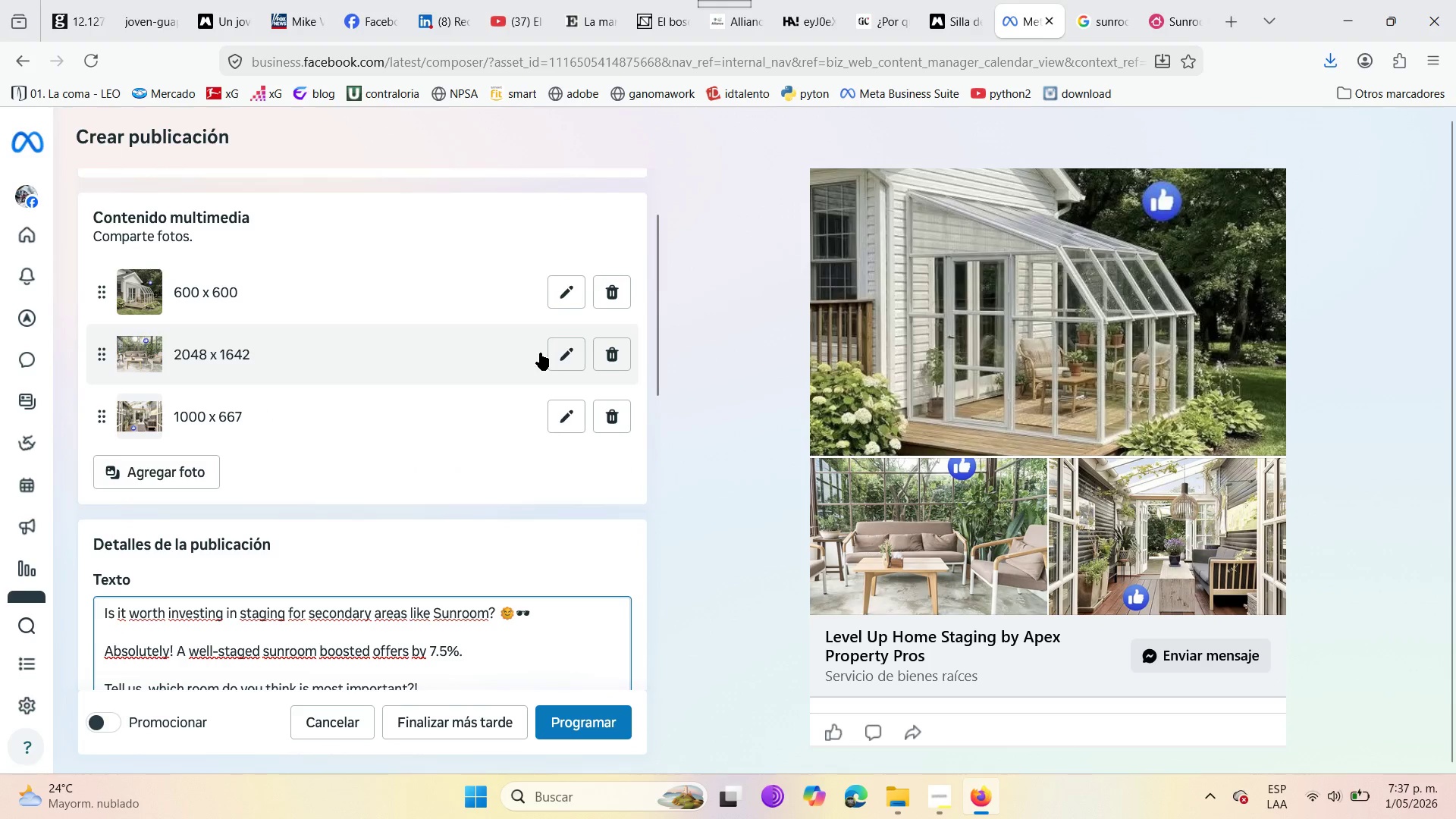 
left_click([561, 357])
 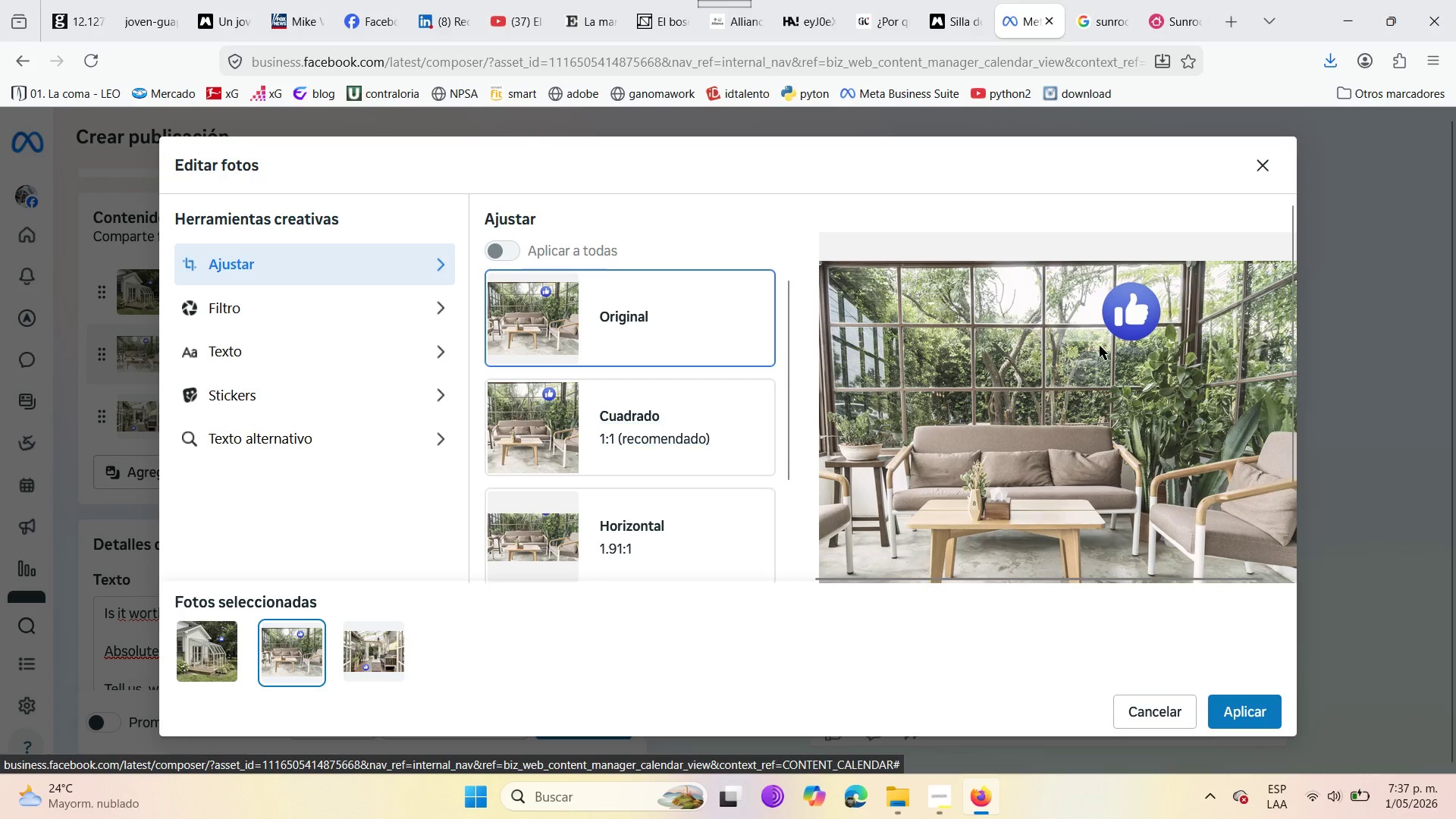 
left_click_drag(start_coordinate=[1130, 312], to_coordinate=[1128, 325])
 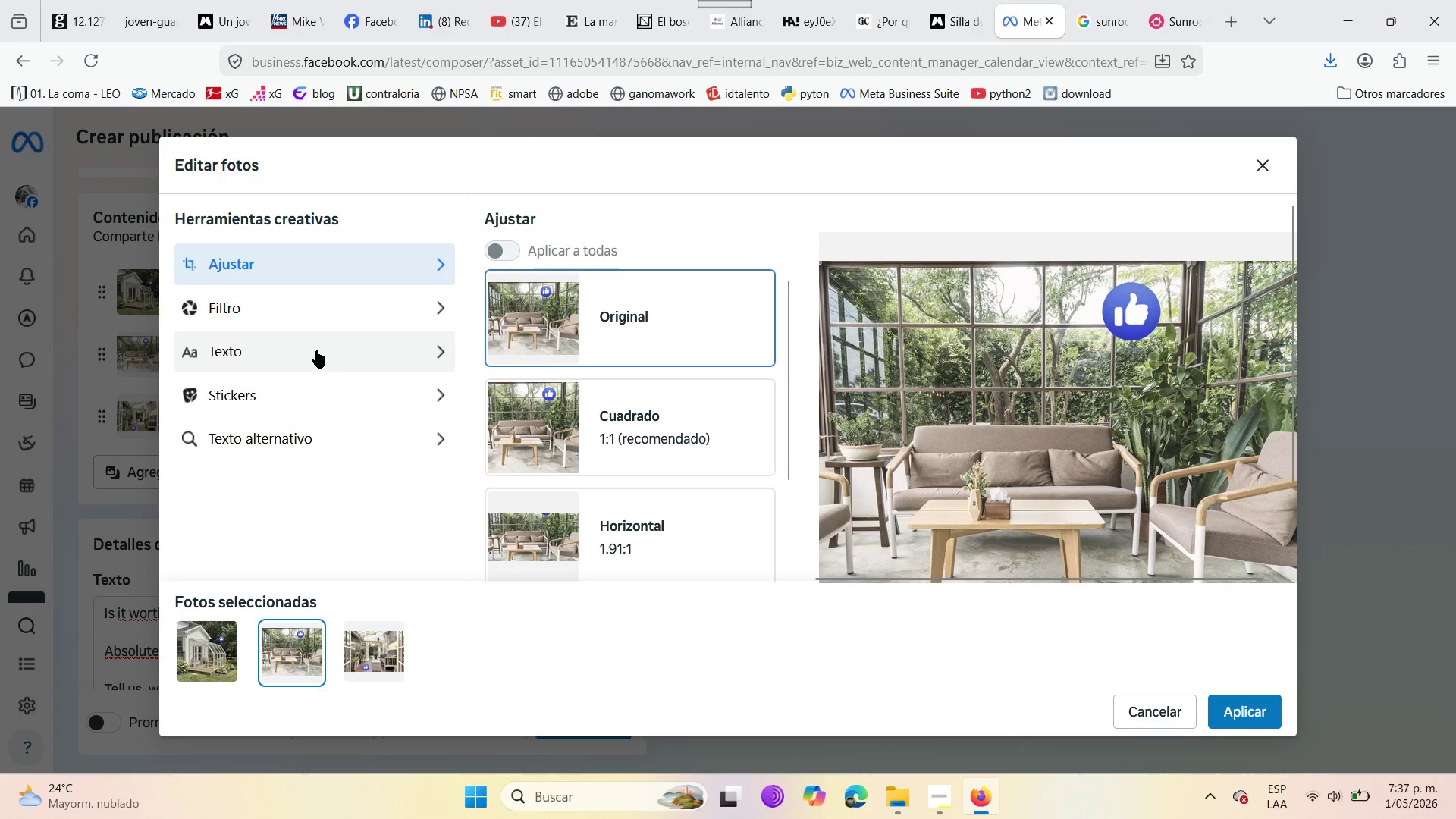 
left_click([304, 385])
 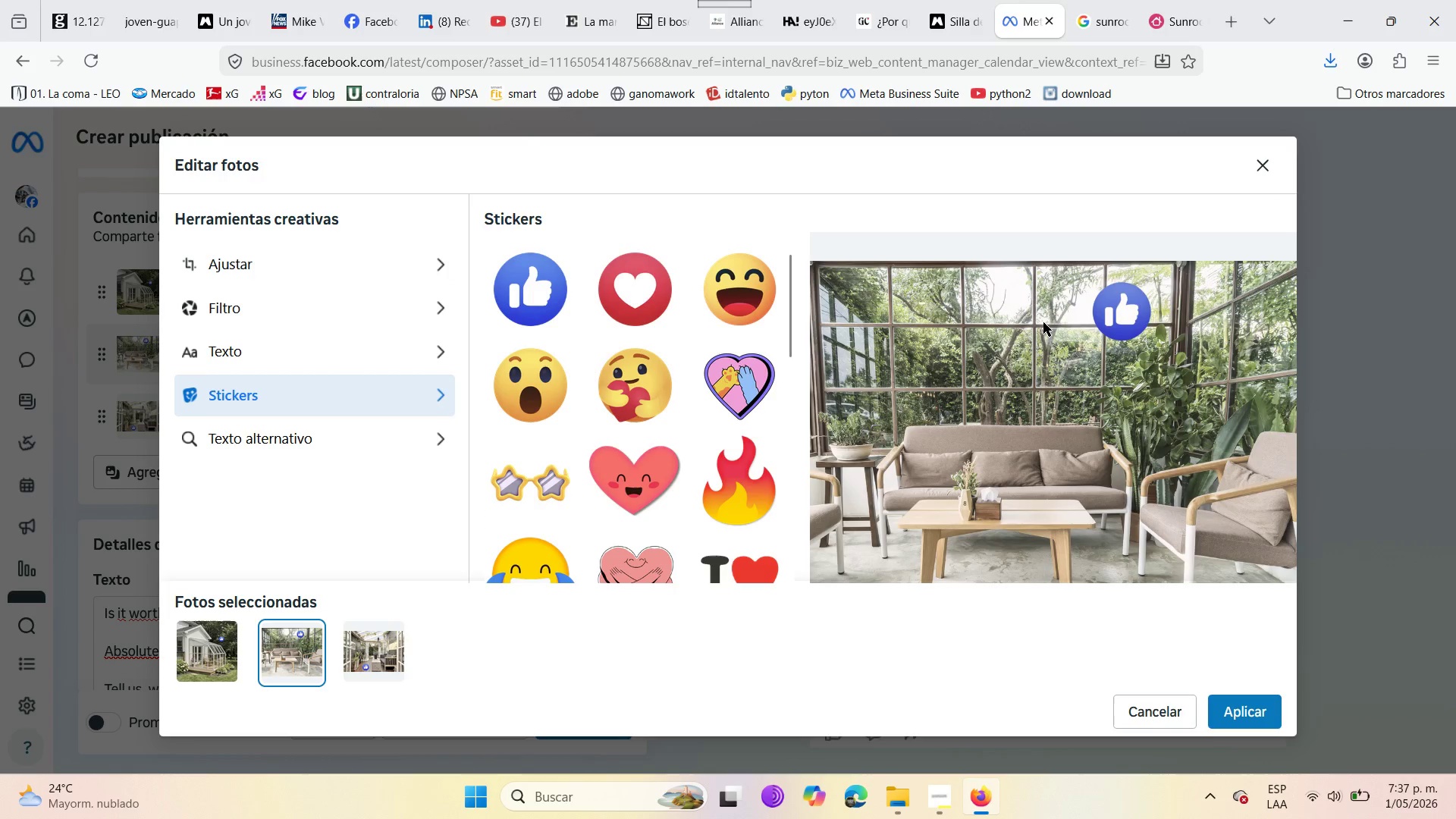 
left_click([1121, 315])
 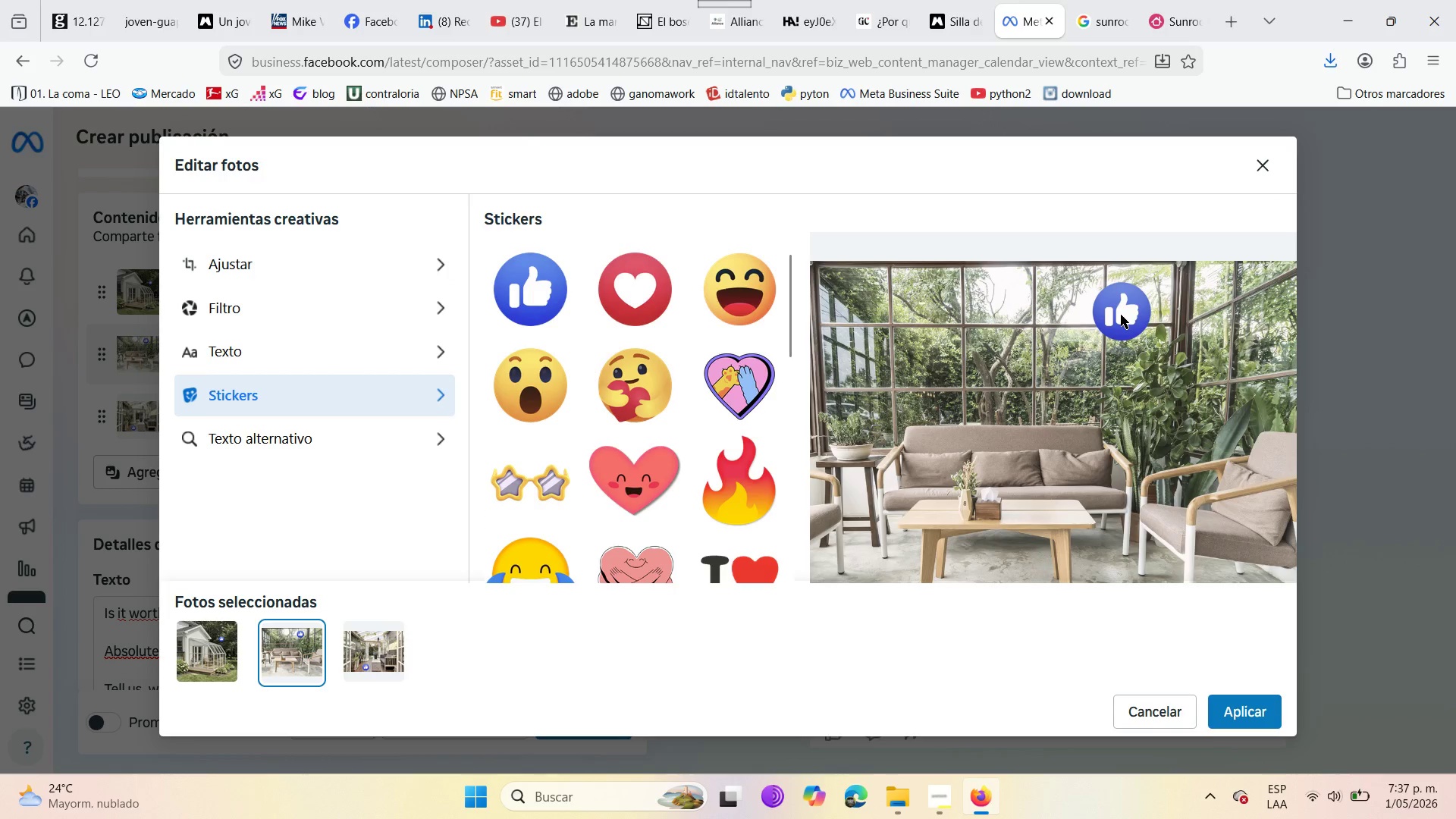 
left_click_drag(start_coordinate=[1121, 315], to_coordinate=[1122, 344])
 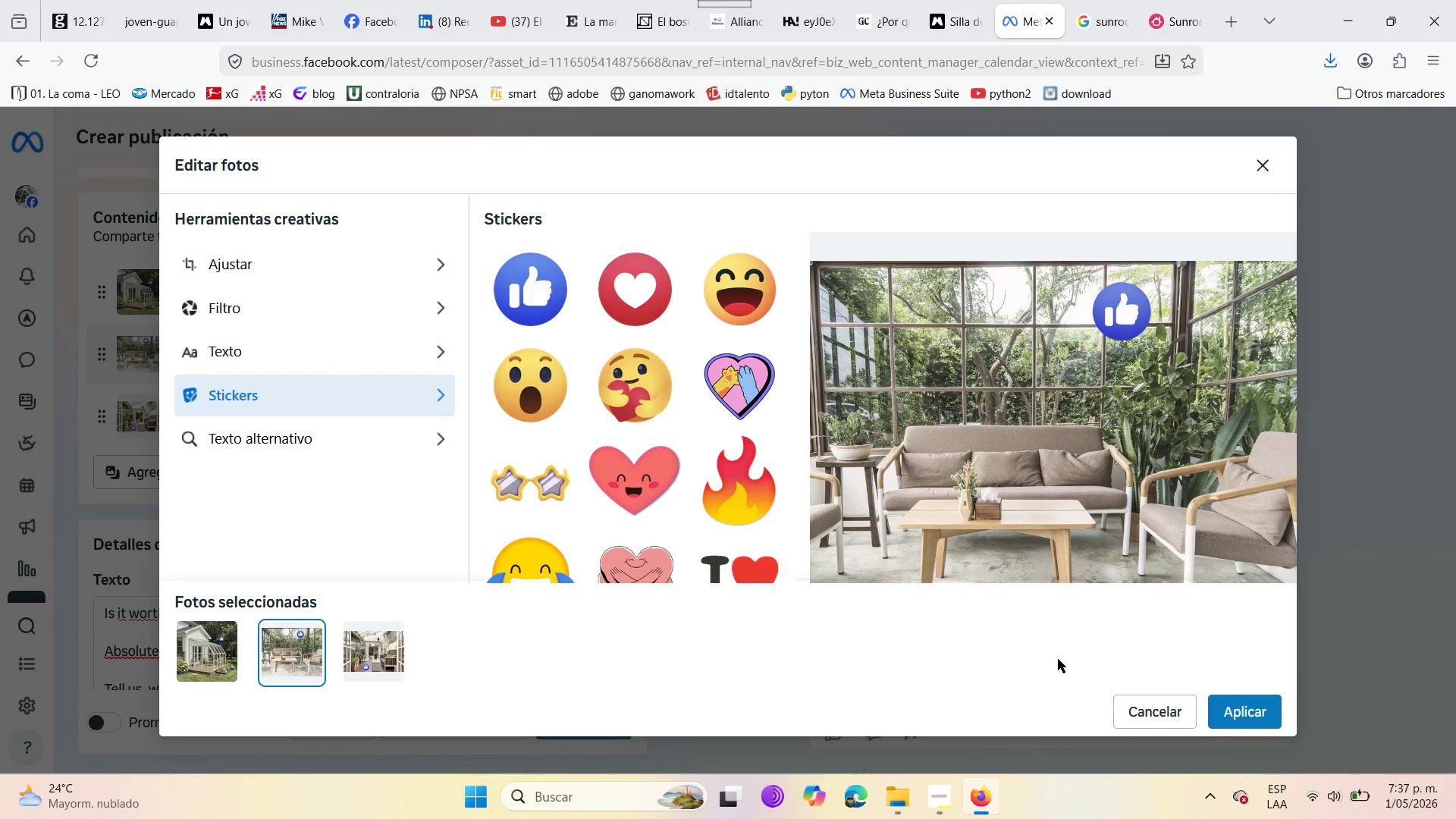 
scroll: coordinate [1058, 662], scroll_direction: down, amount: 3.0
 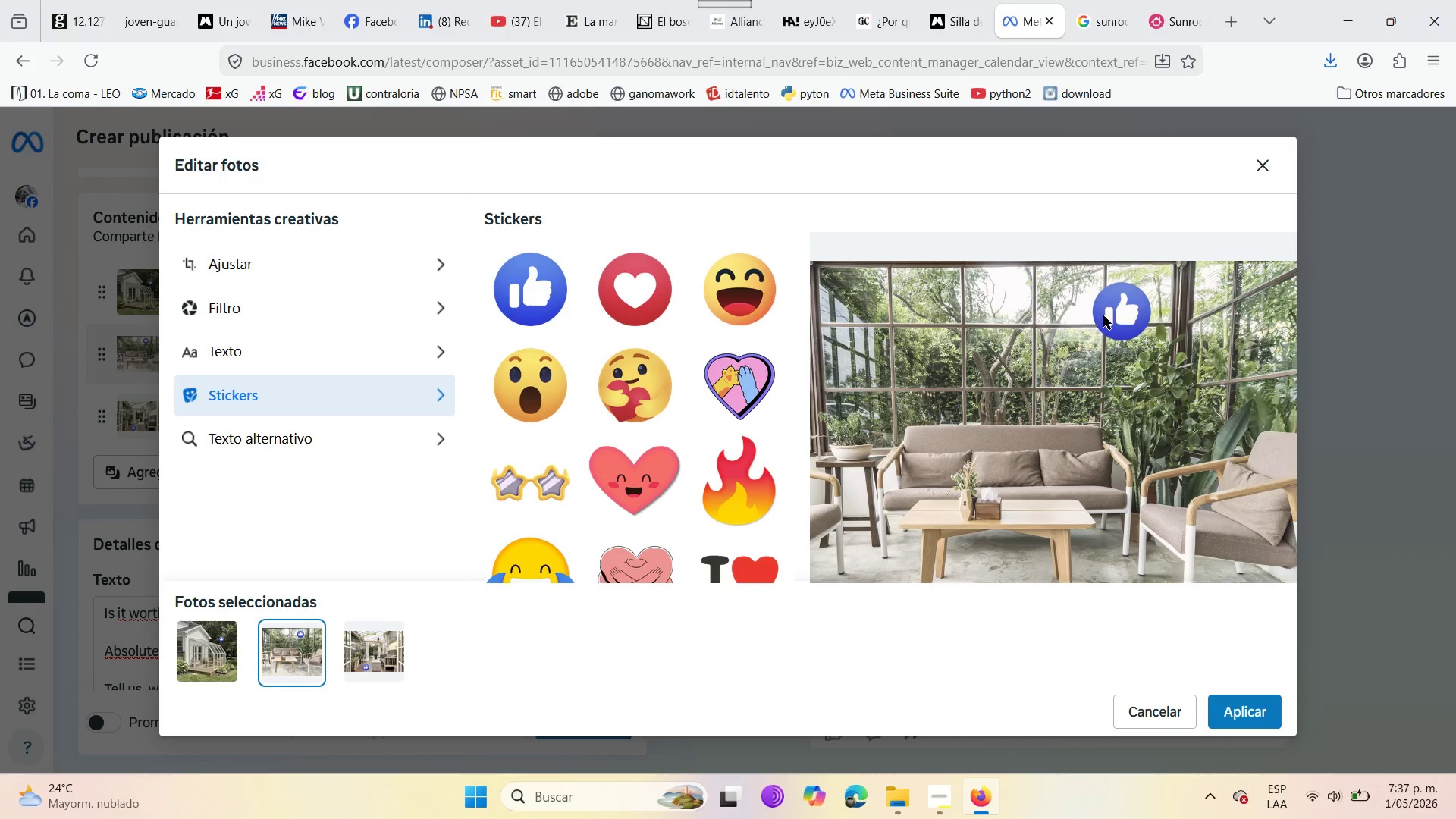 
double_click([1112, 309])
 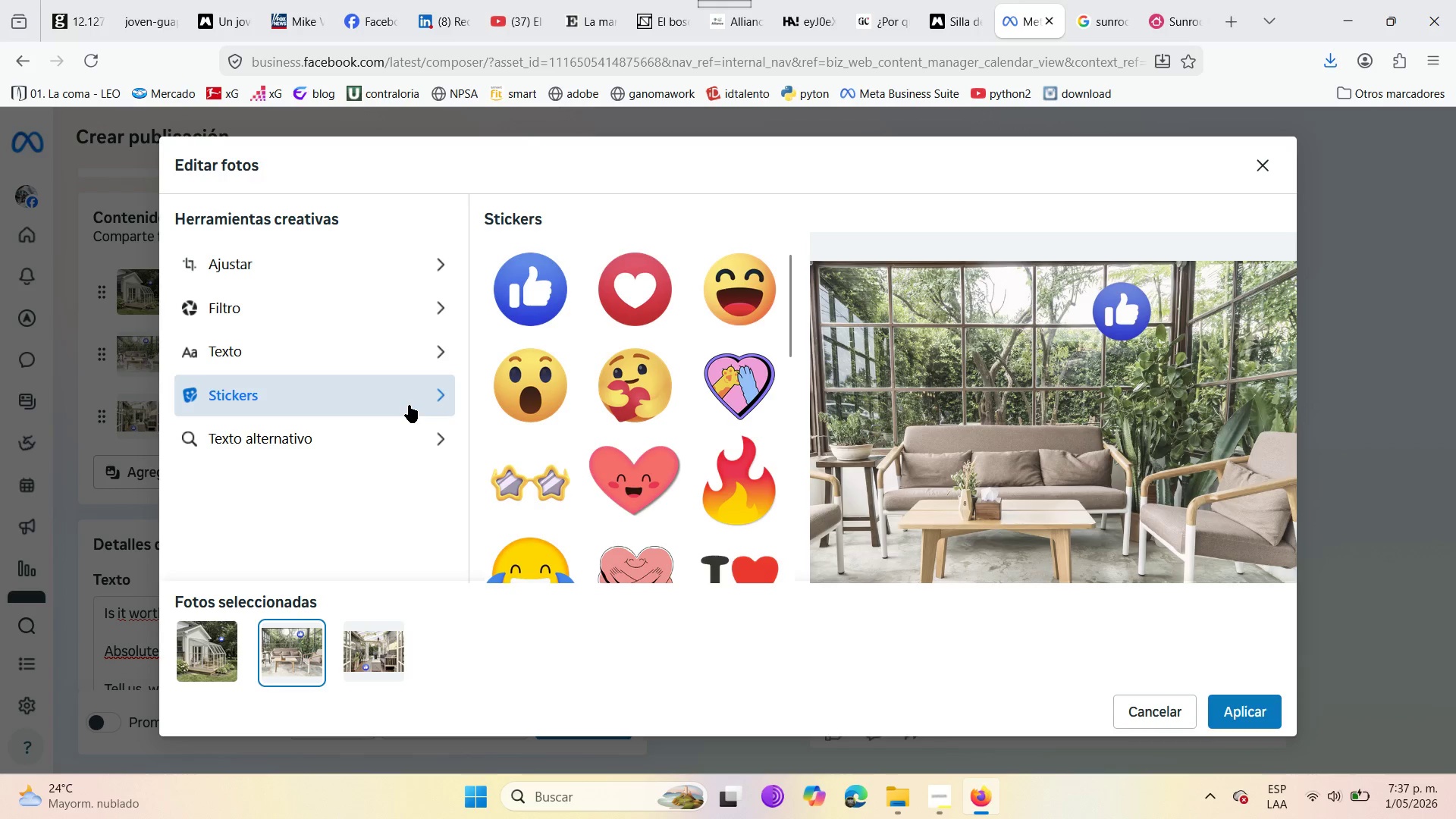 
wait(8.64)
 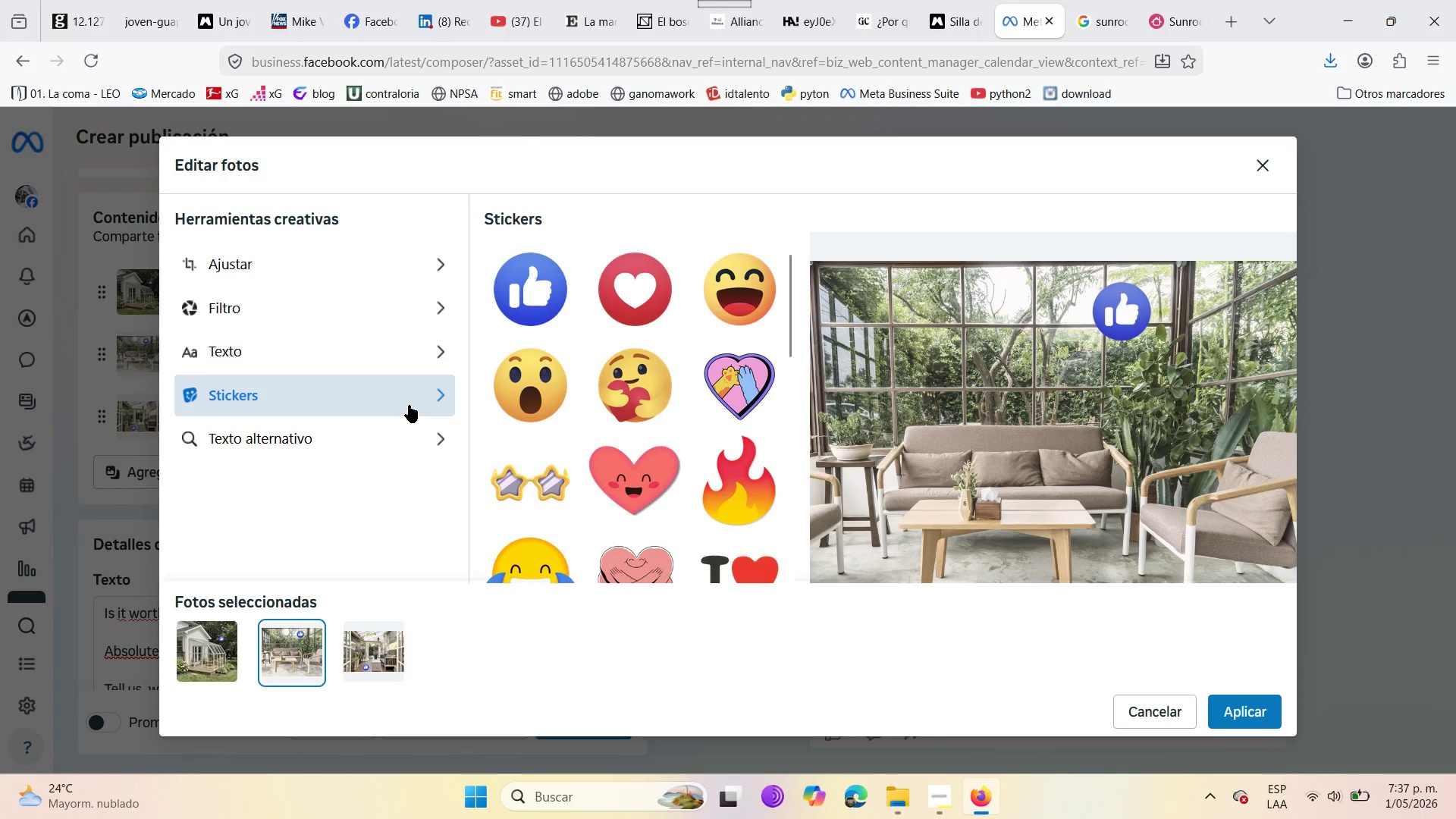 
left_click([1273, 162])
 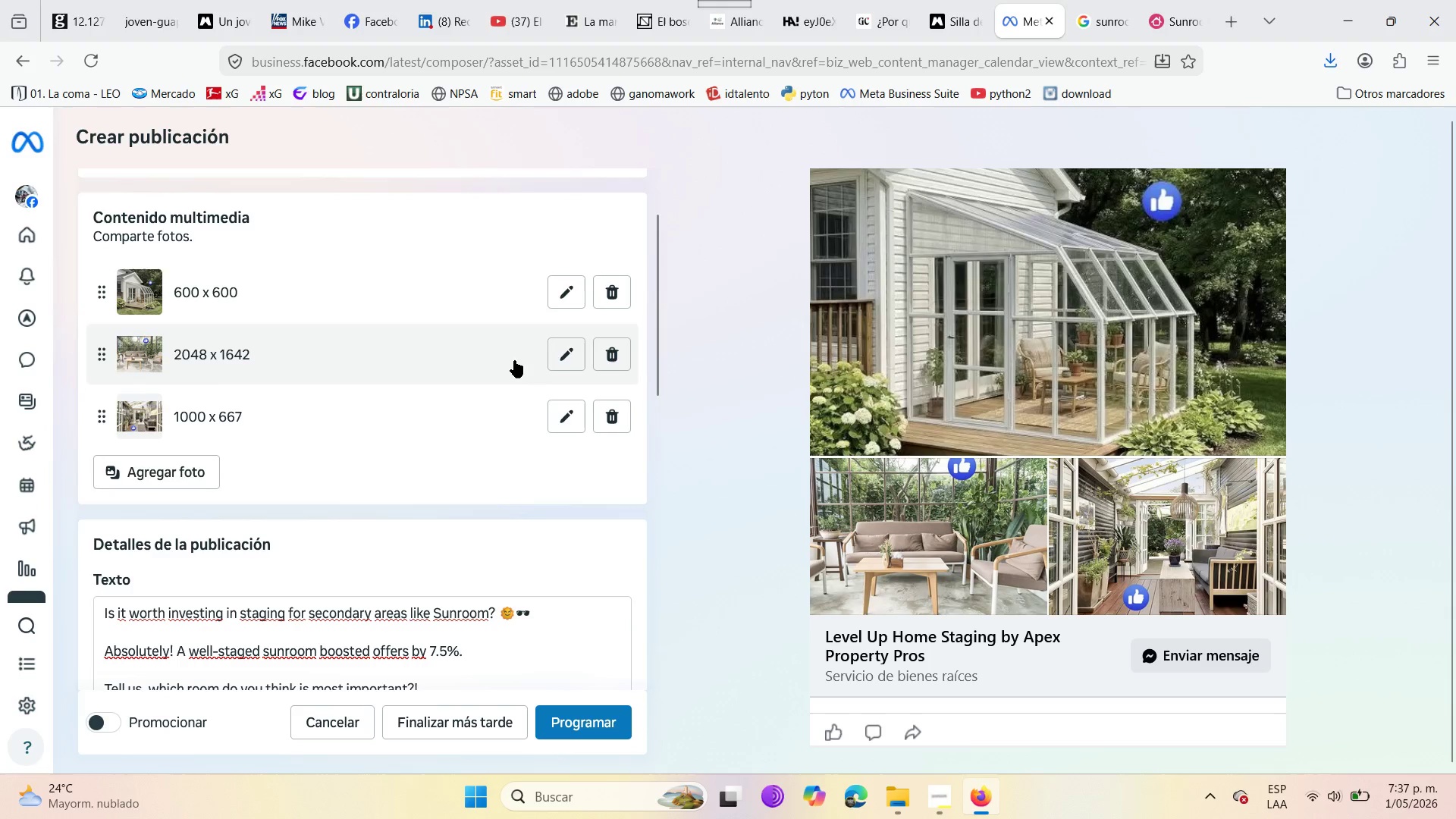 
left_click([604, 354])
 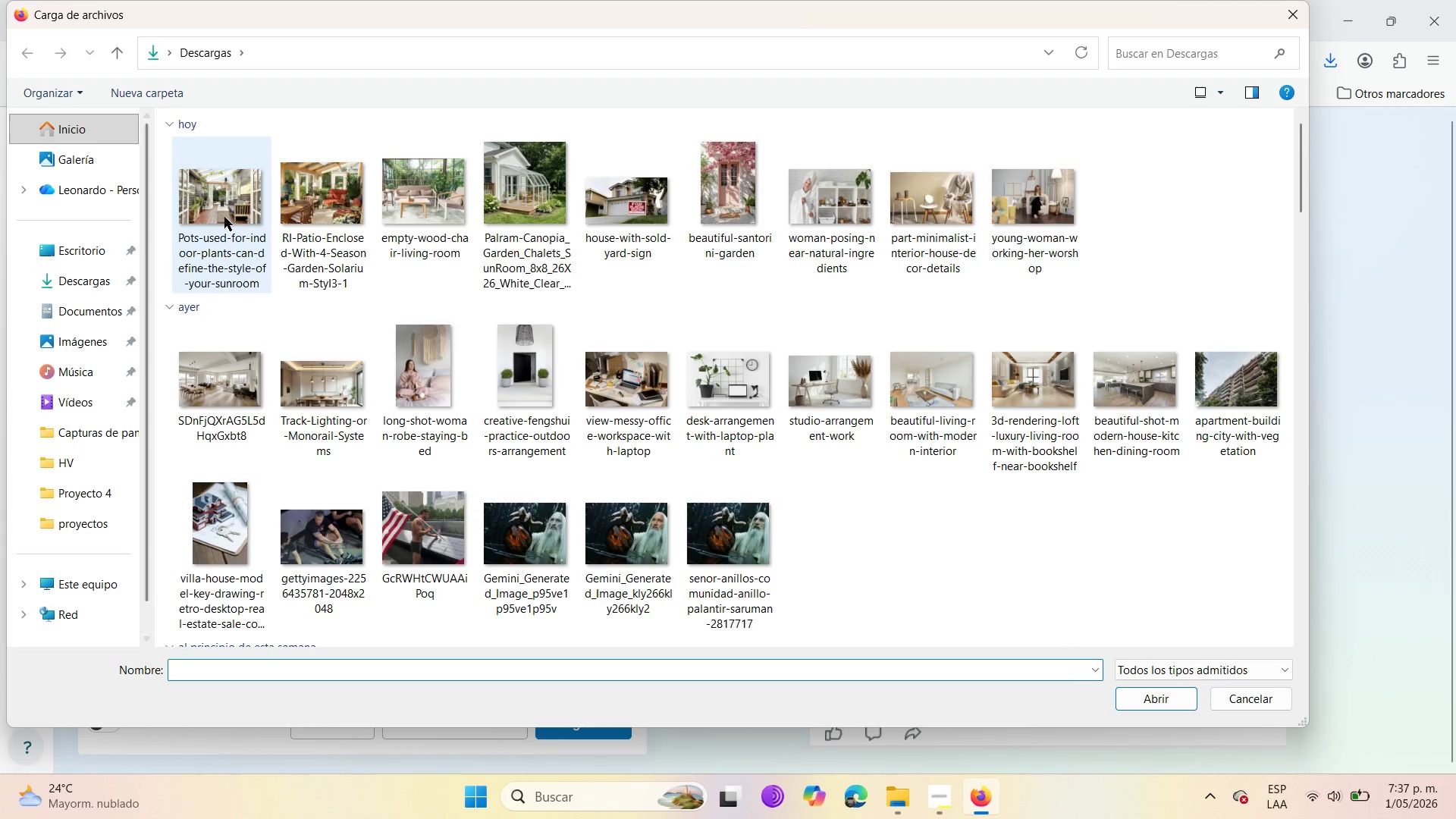 
left_click([444, 202])
 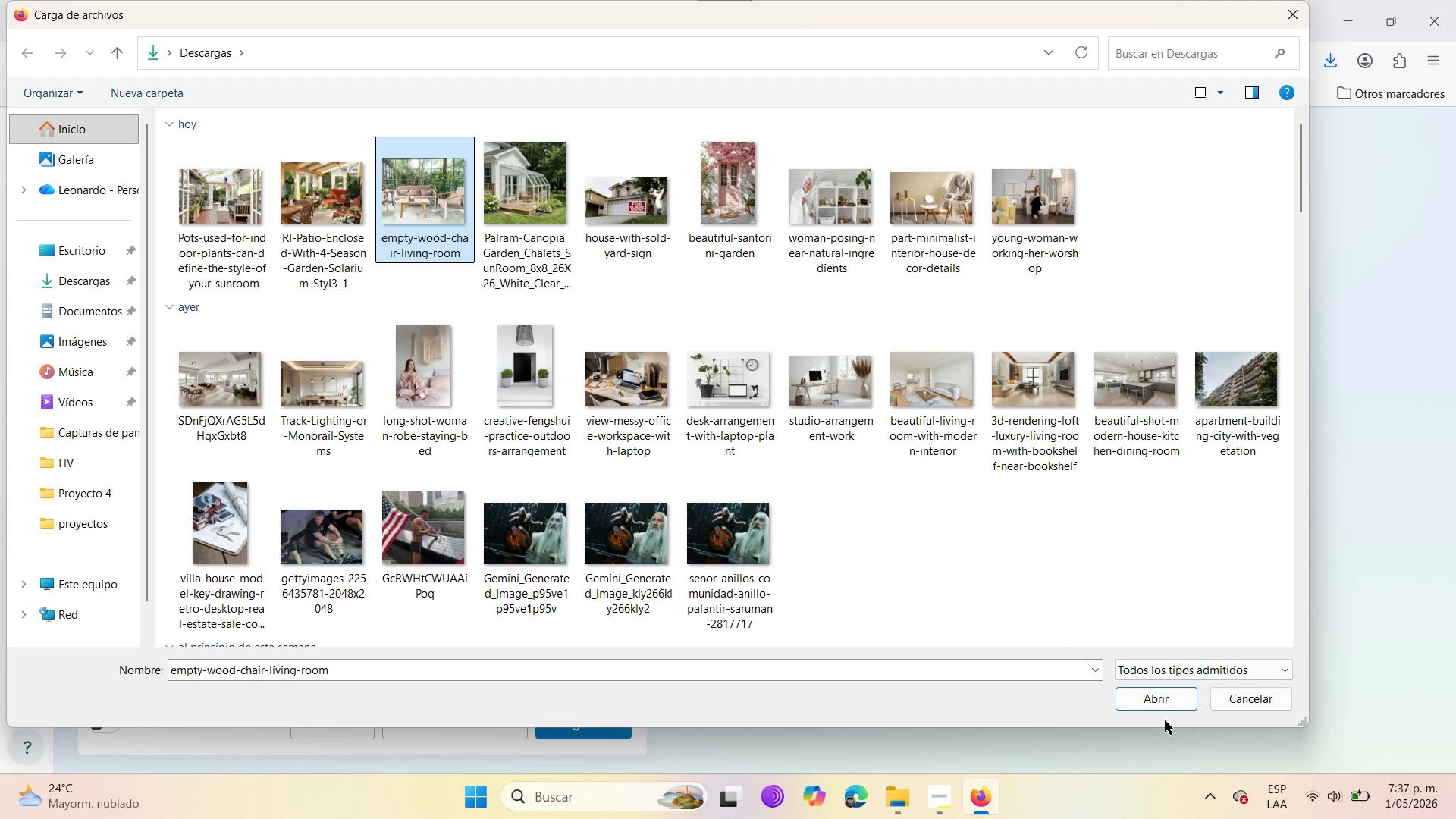 
left_click([1157, 705])
 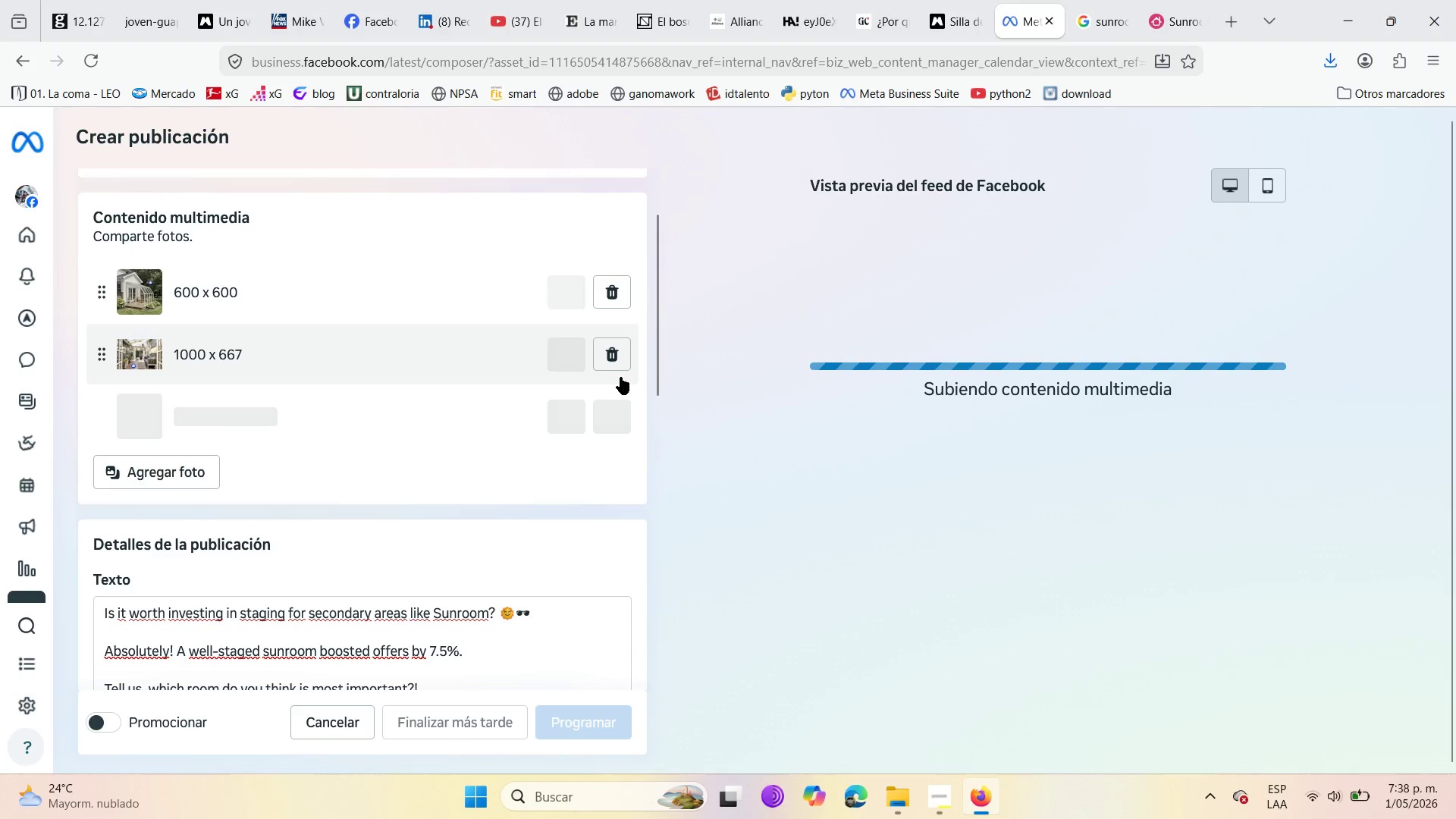 
wait(13.59)
 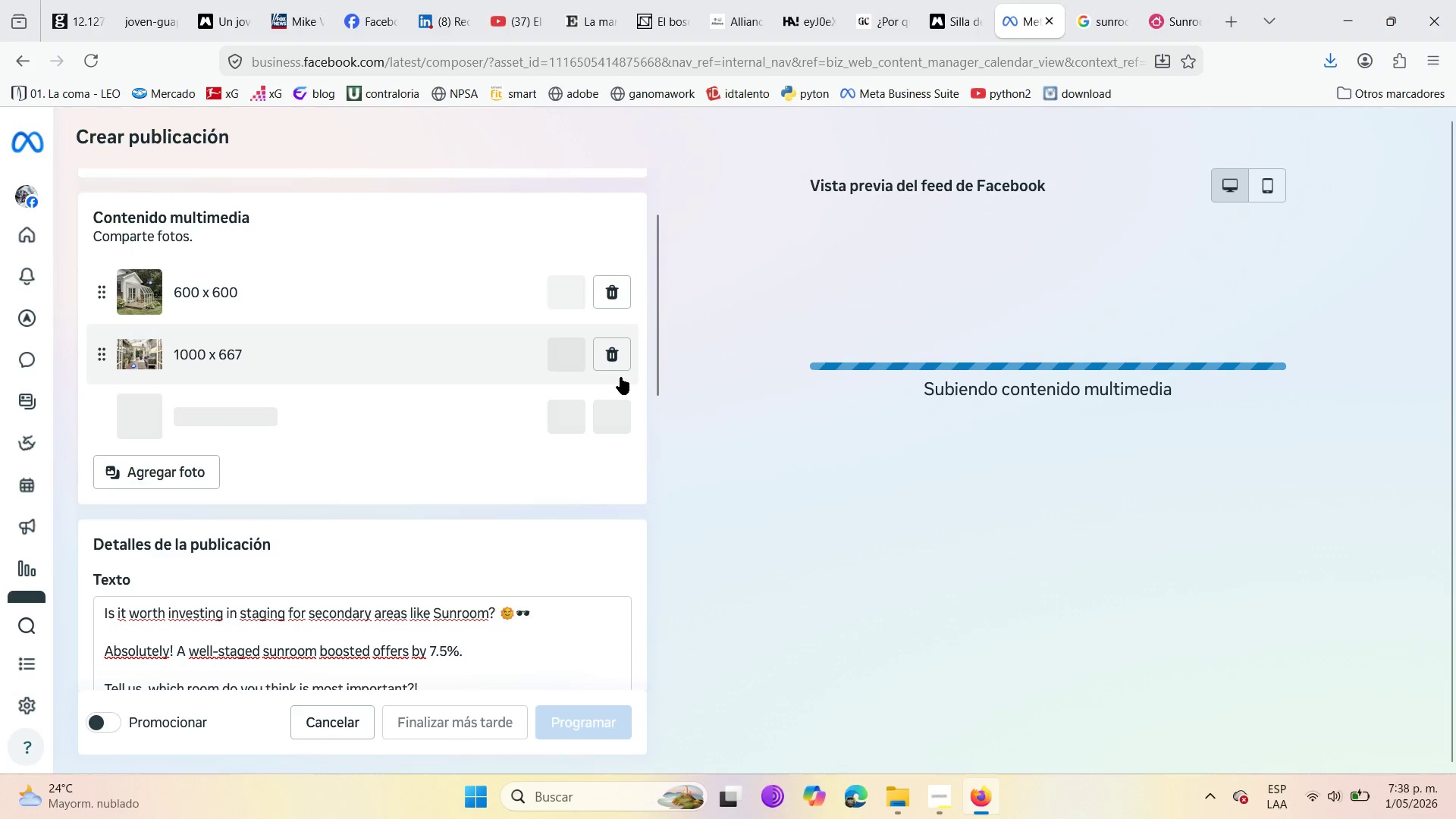 
left_click([572, 426])
 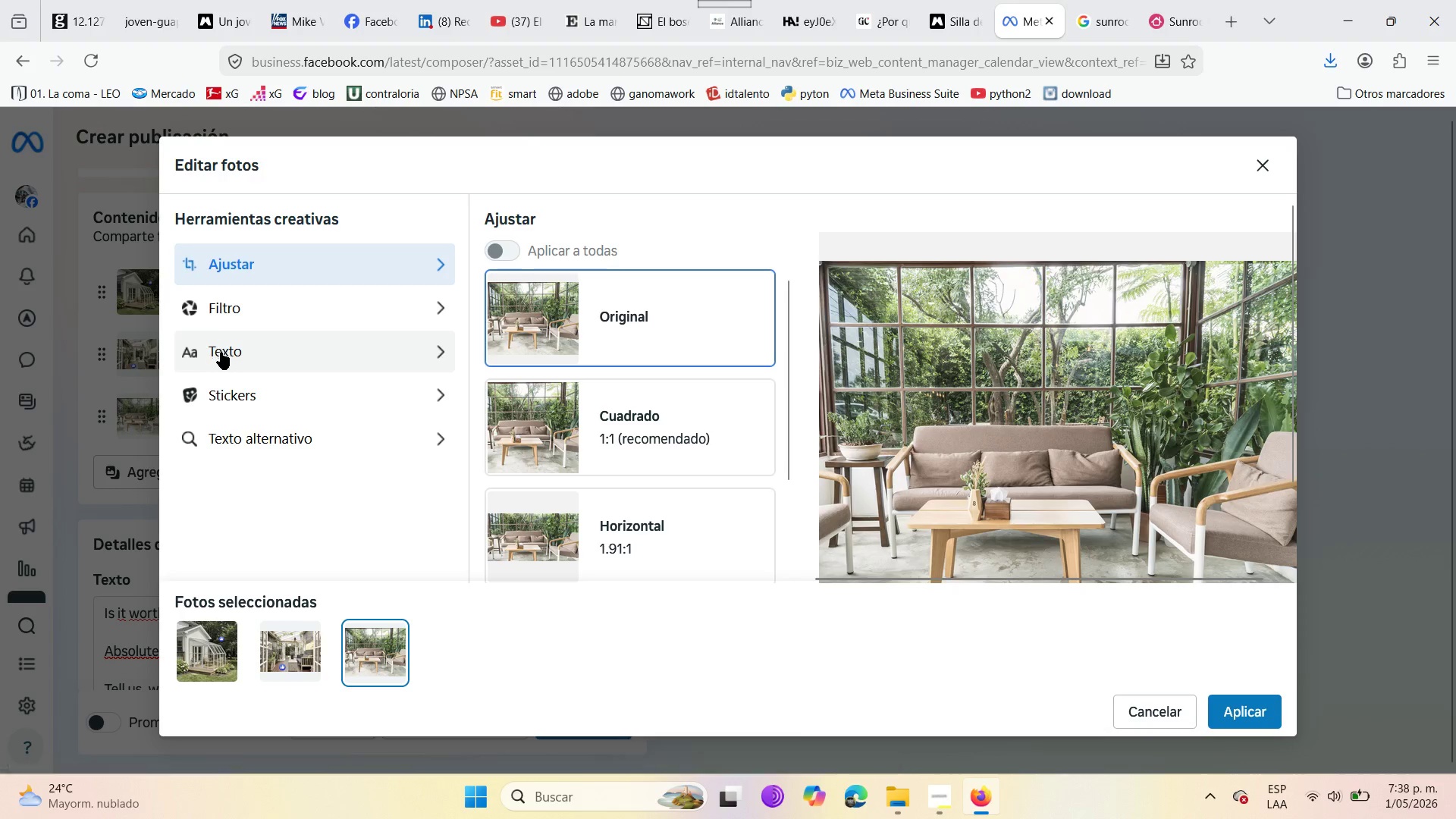 
left_click([234, 384])
 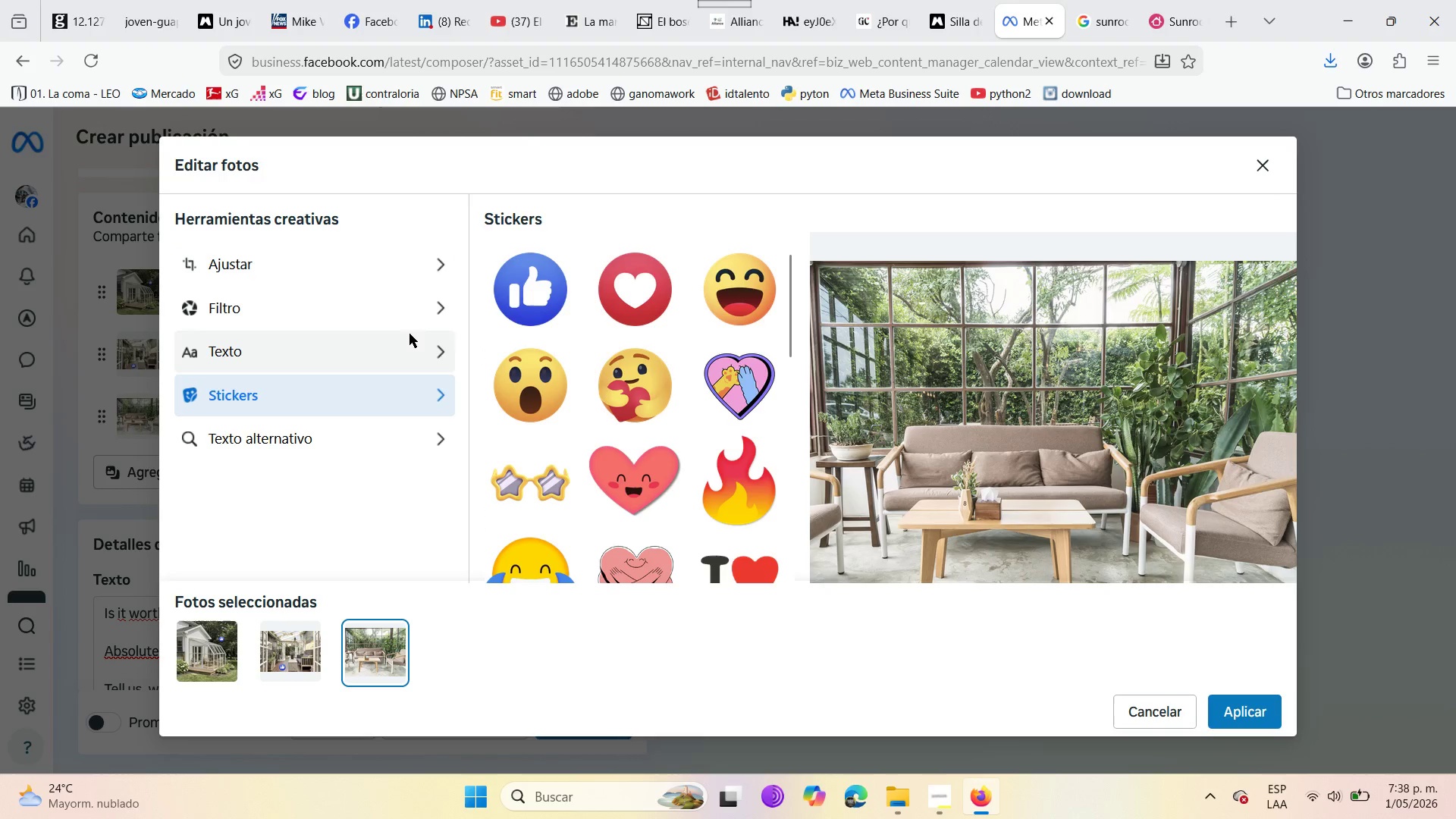 
left_click([516, 306])
 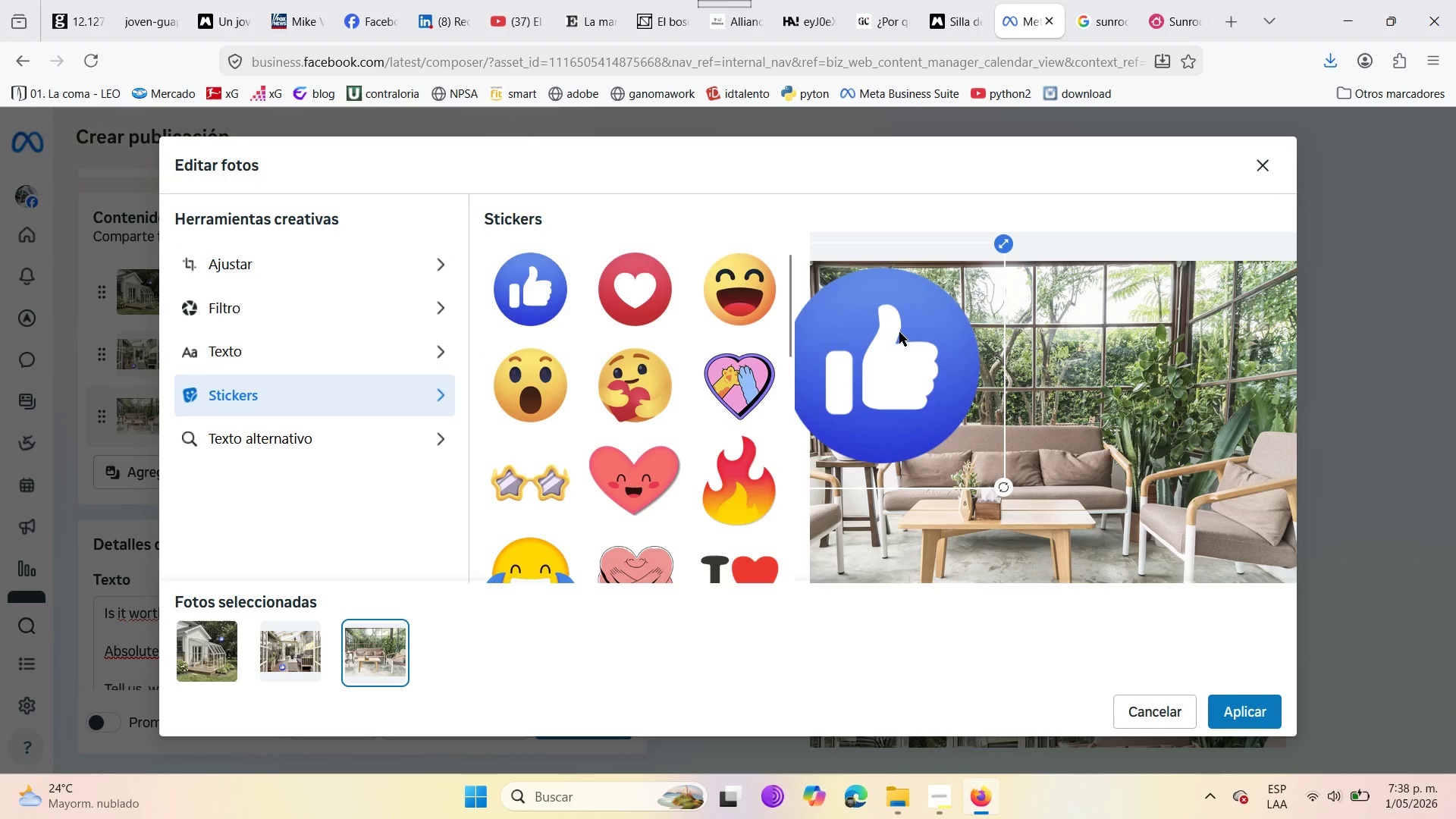 
left_click_drag(start_coordinate=[893, 332], to_coordinate=[1074, 410])
 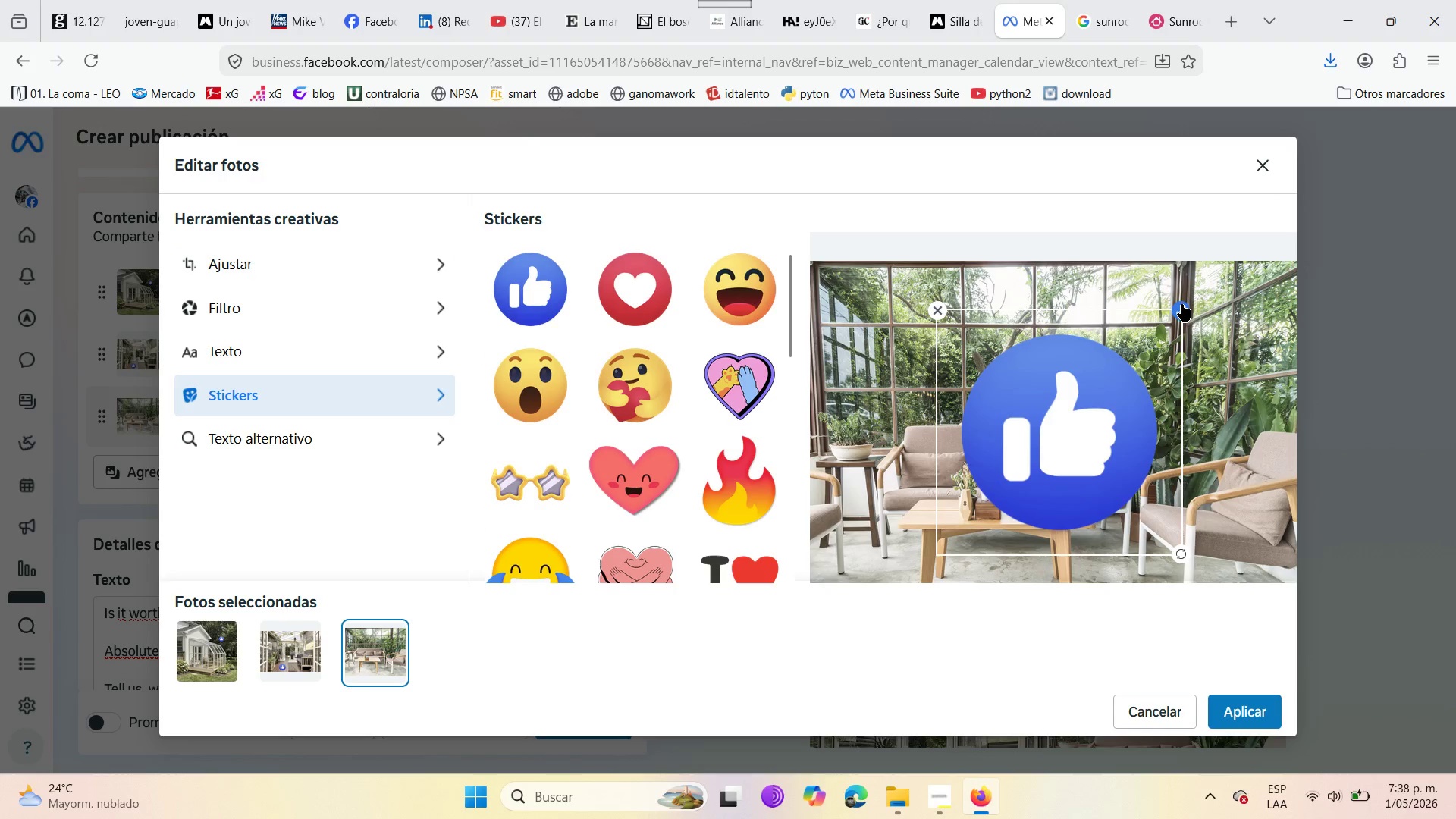 
left_click_drag(start_coordinate=[1181, 304], to_coordinate=[1127, 393])
 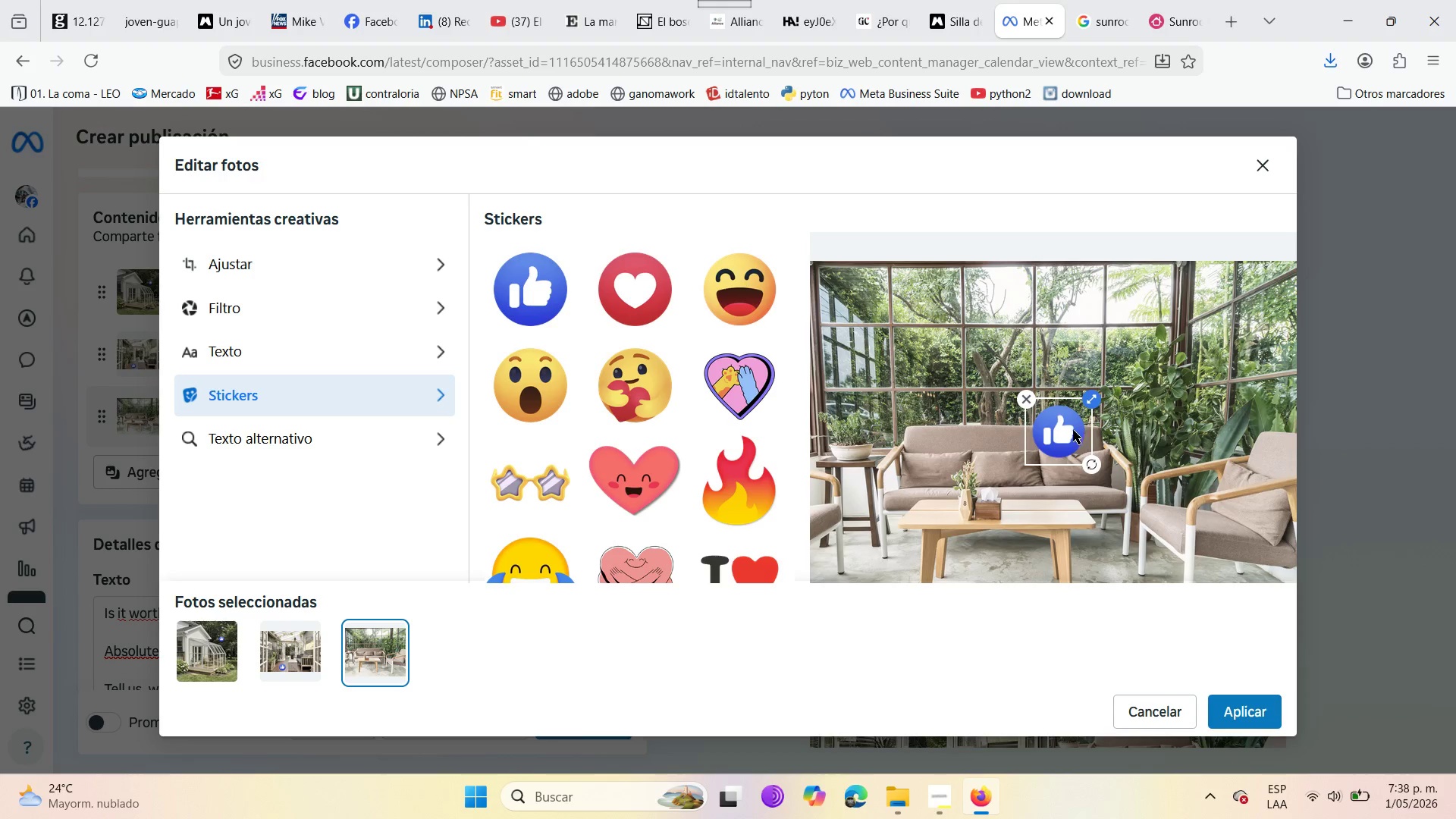 
left_click_drag(start_coordinate=[1064, 433], to_coordinate=[1174, 422])
 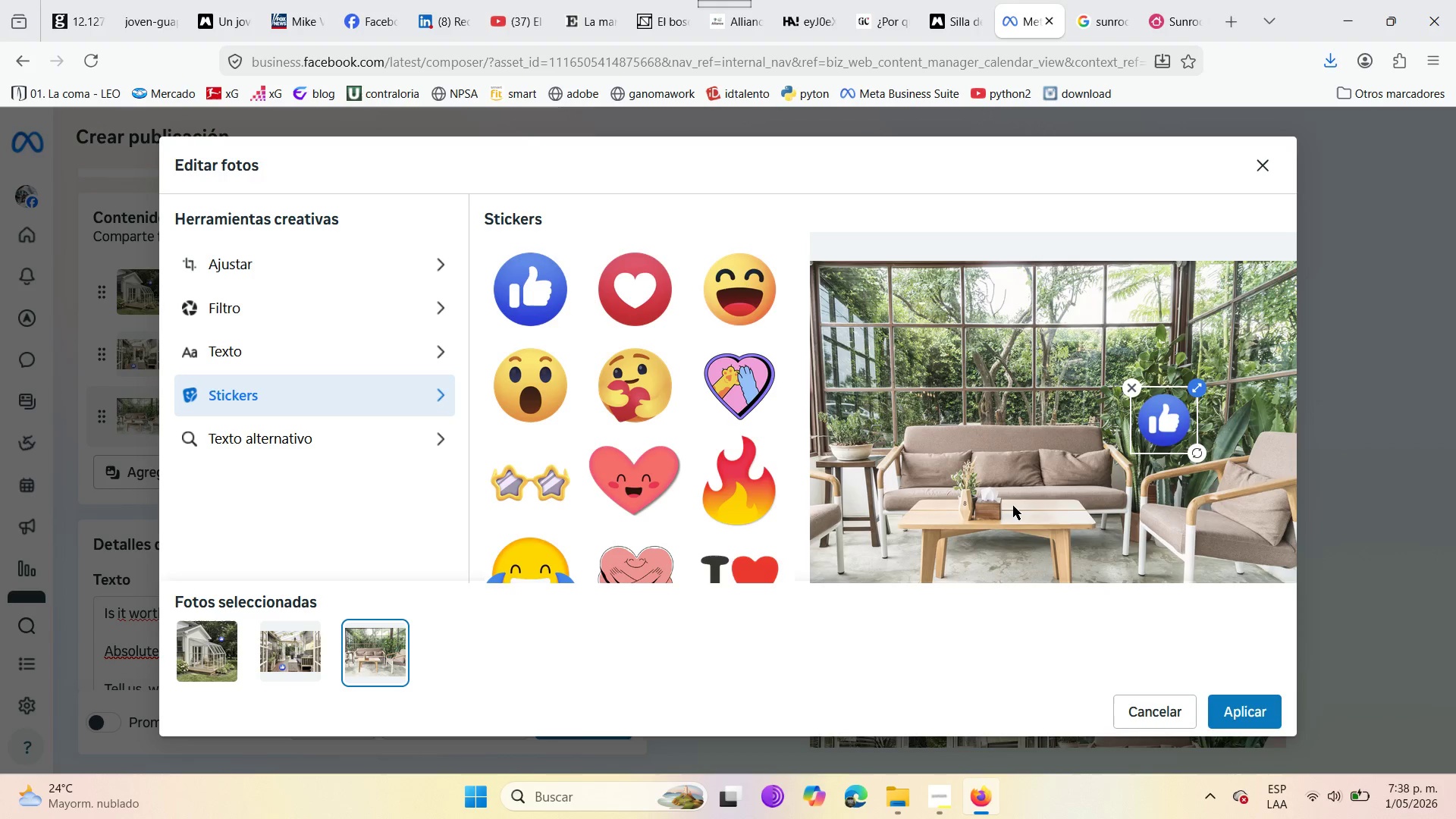 
scroll: coordinate [855, 488], scroll_direction: down, amount: 9.0
 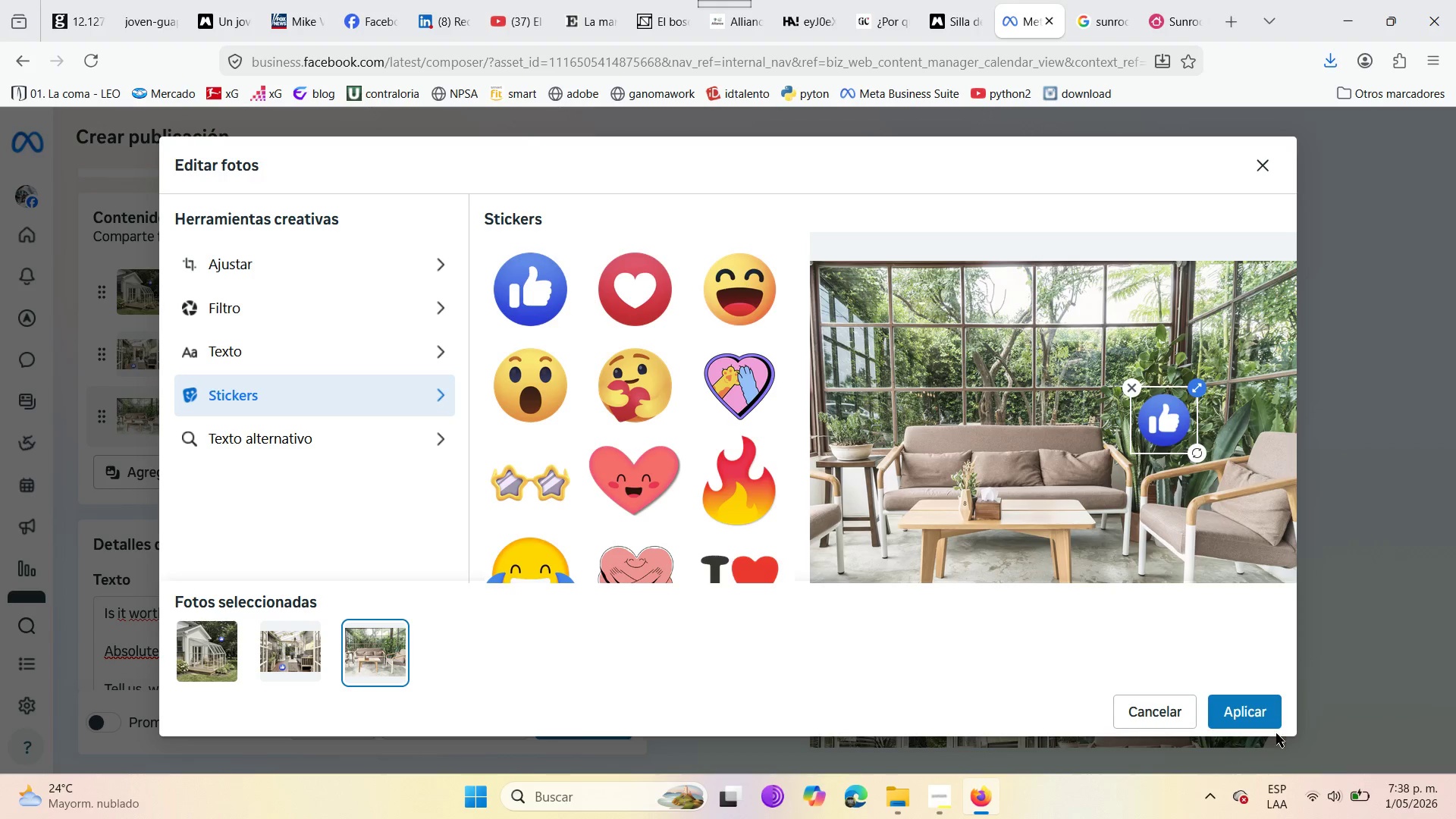 
left_click([1243, 711])
 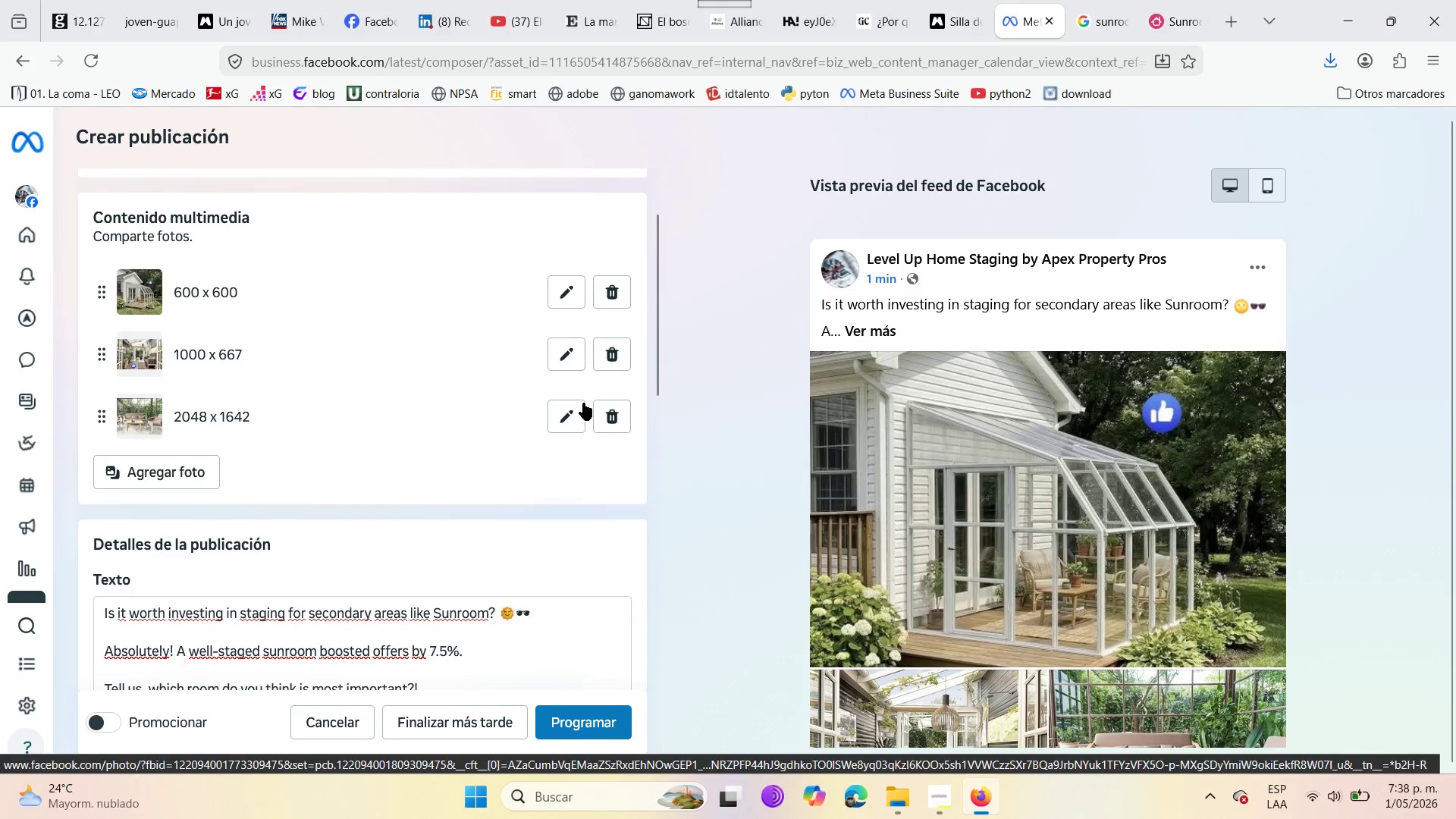 
scroll: coordinate [725, 516], scroll_direction: down, amount: 2.0
 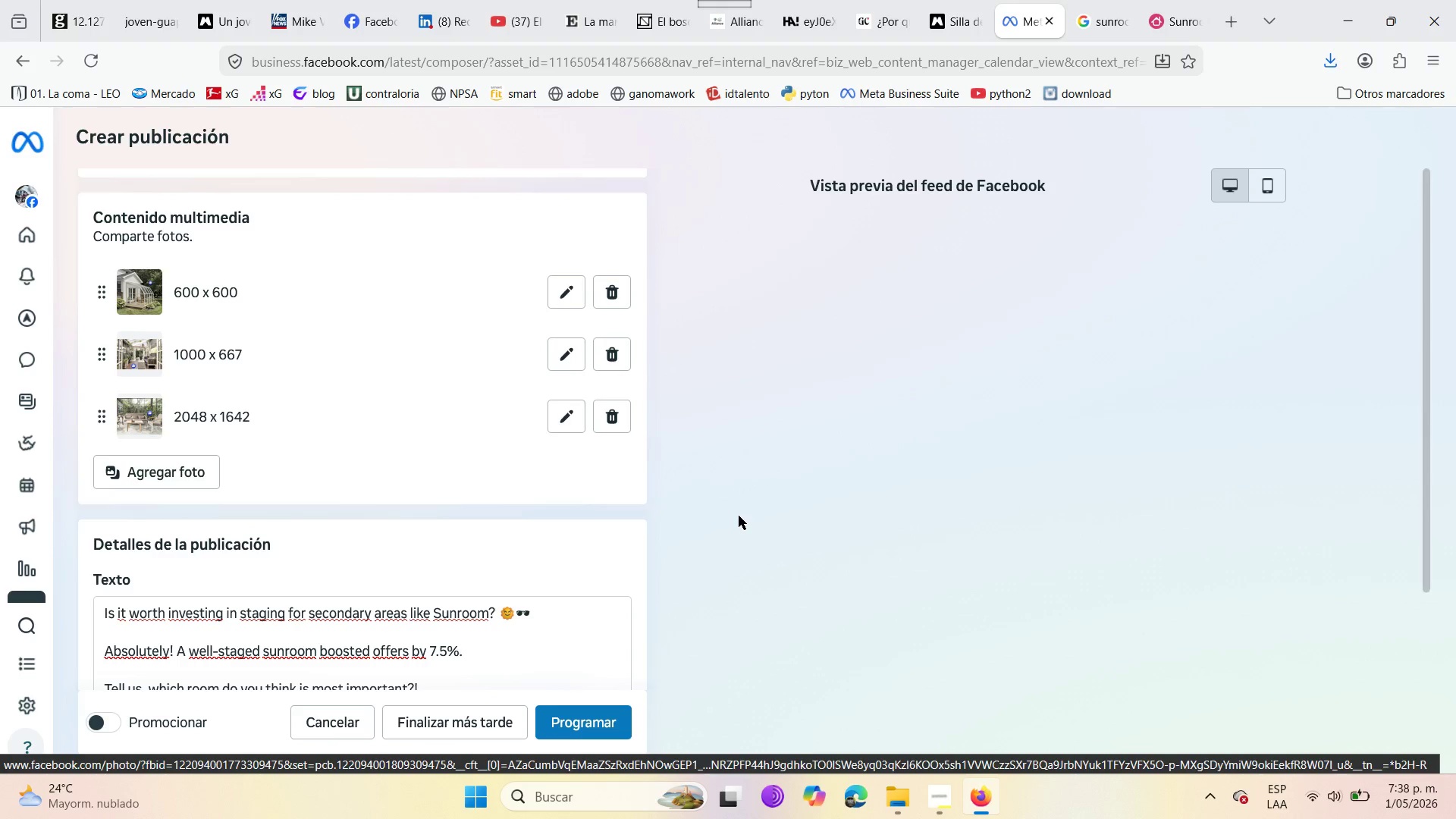 
wait(9.95)
 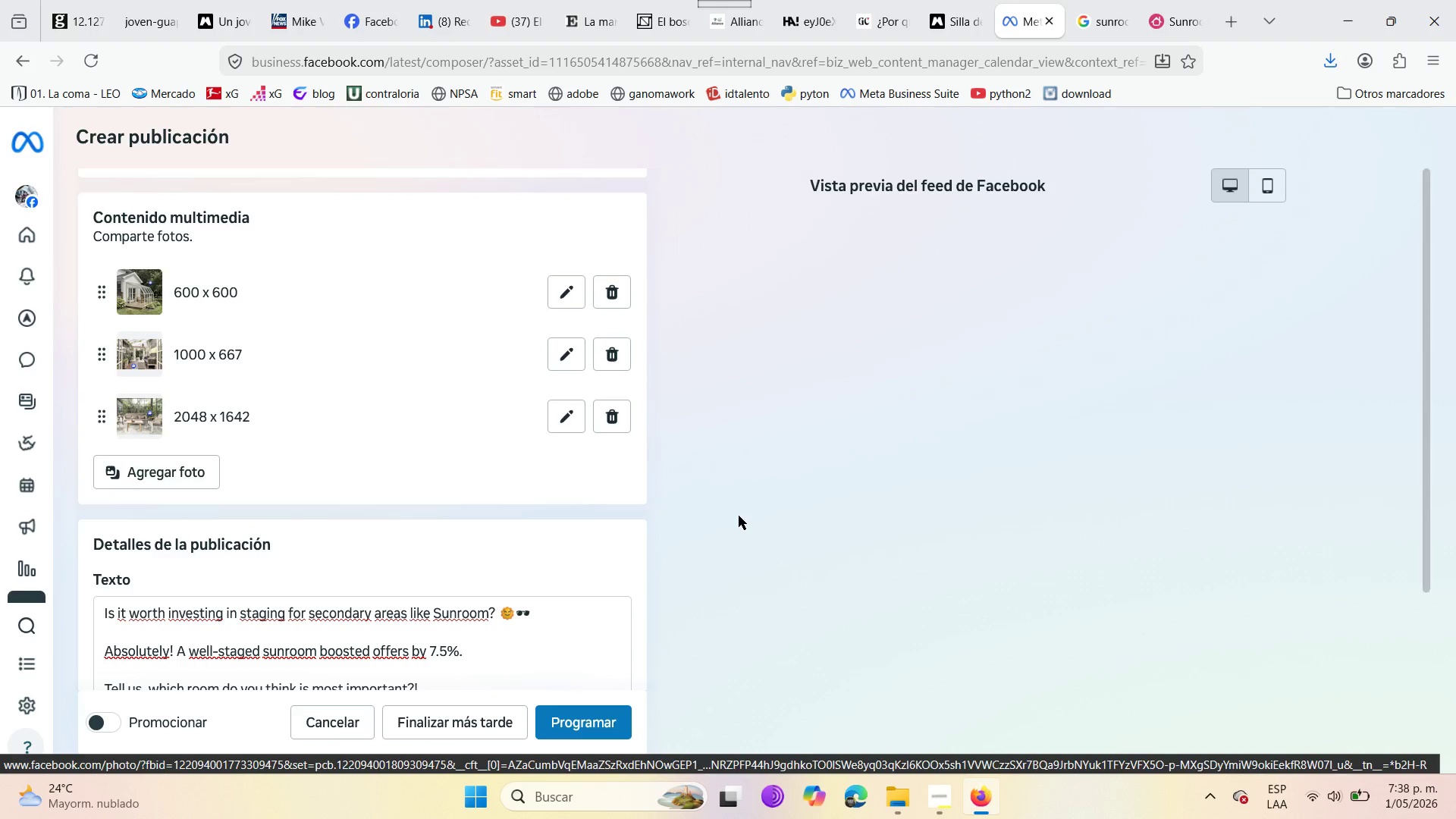 
scroll: coordinate [836, 591], scroll_direction: down, amount: 11.0
 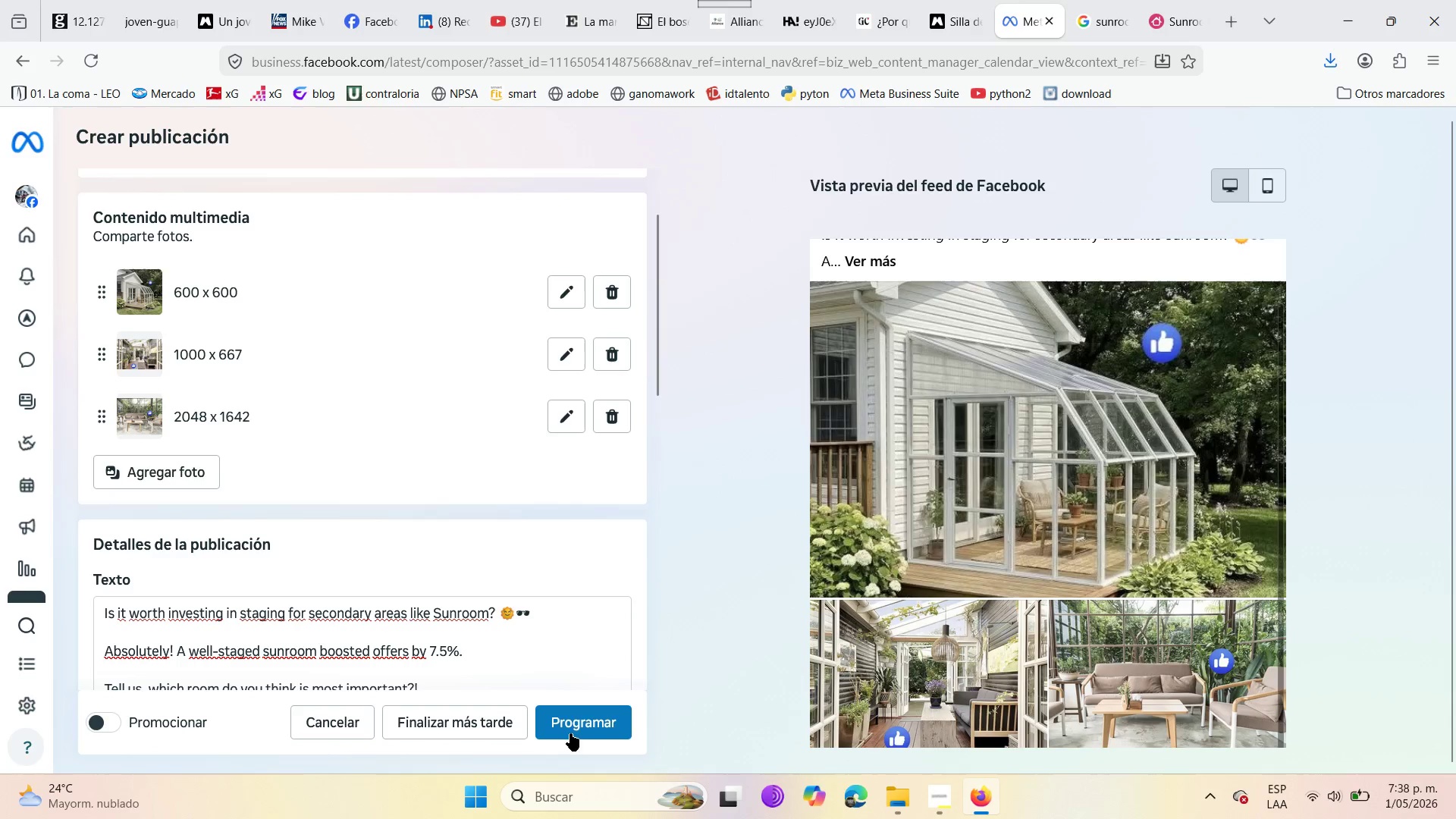 
left_click([581, 716])
 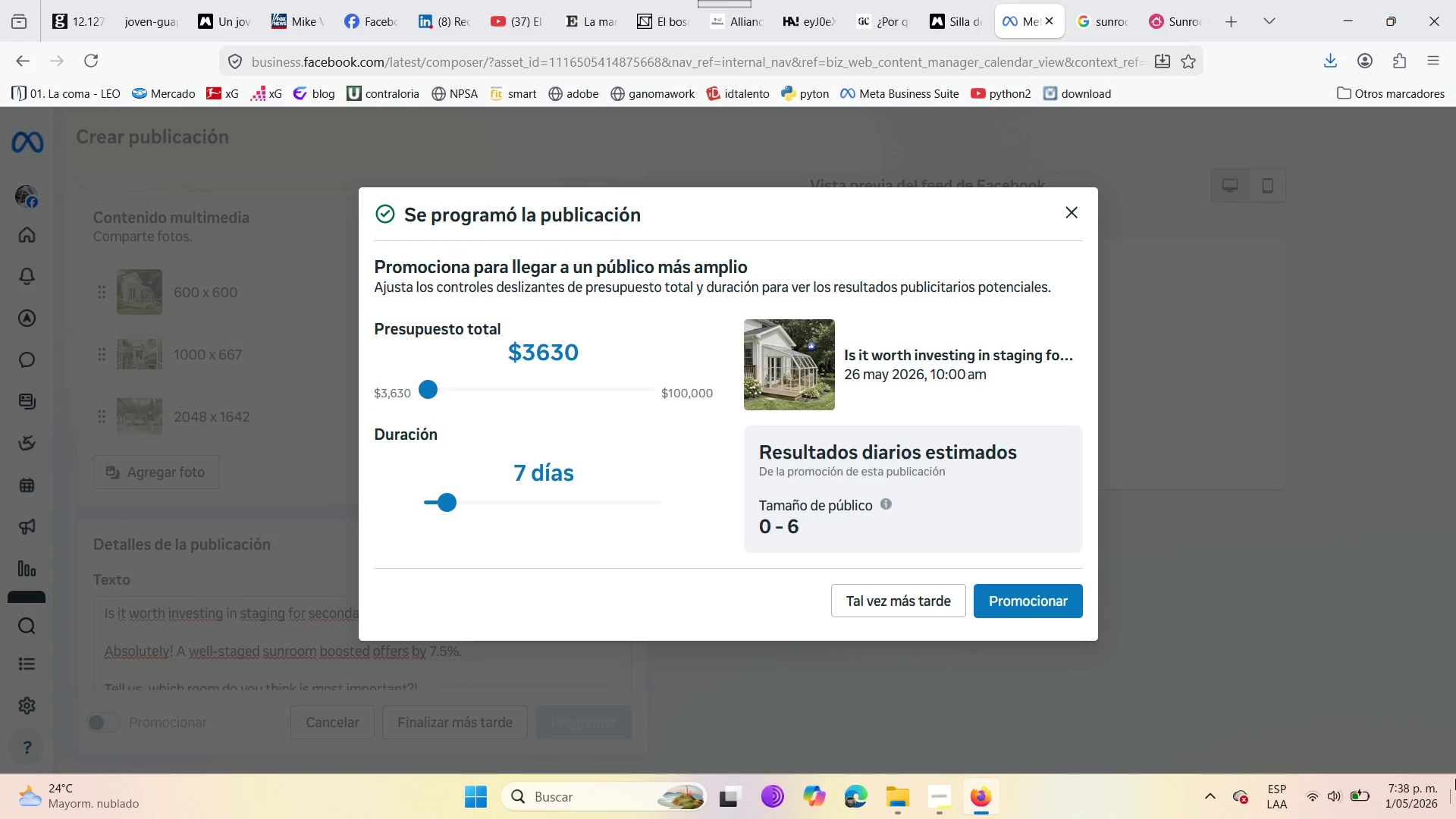 
wait(7.05)
 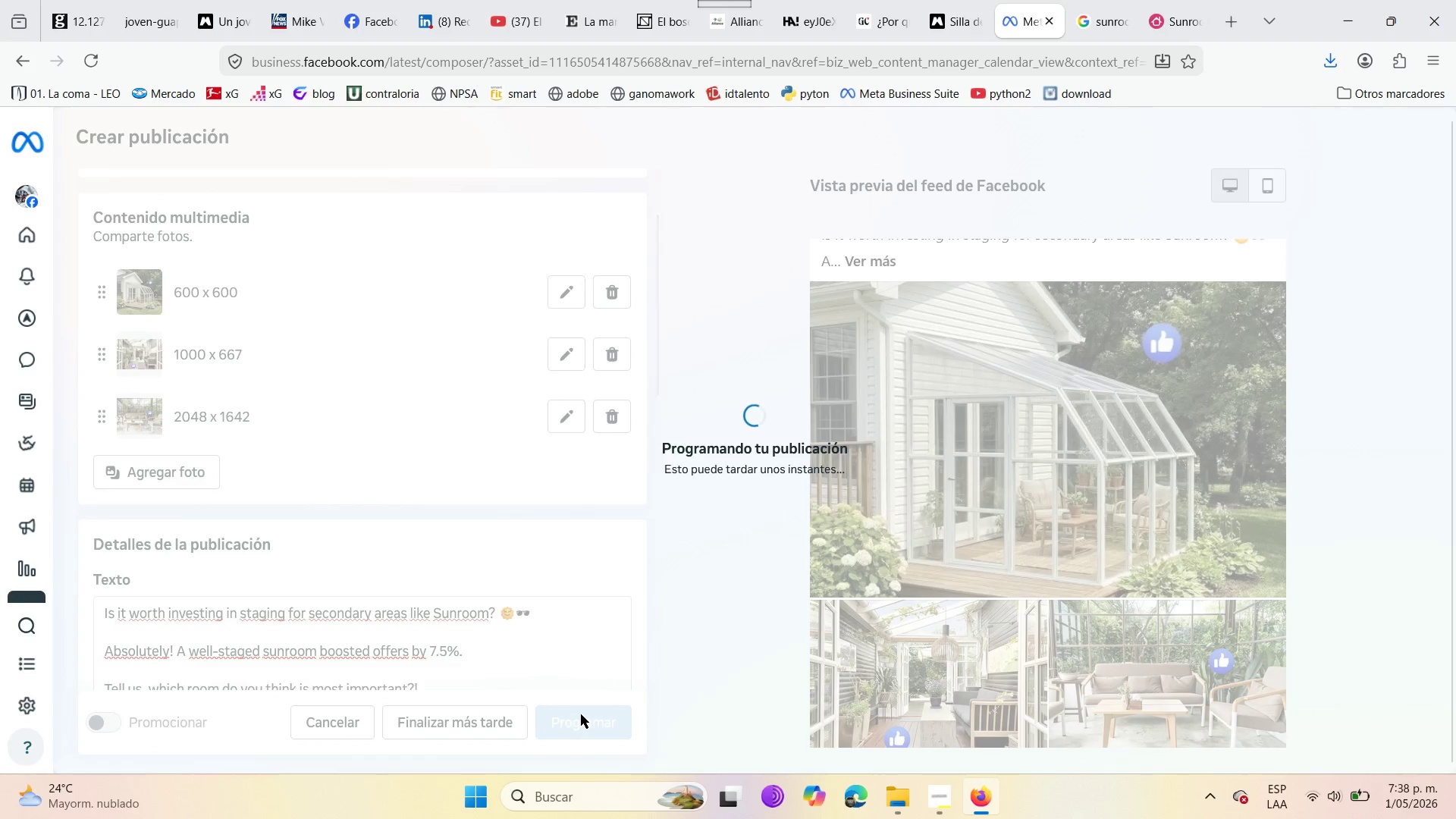 
left_click([1073, 215])
 